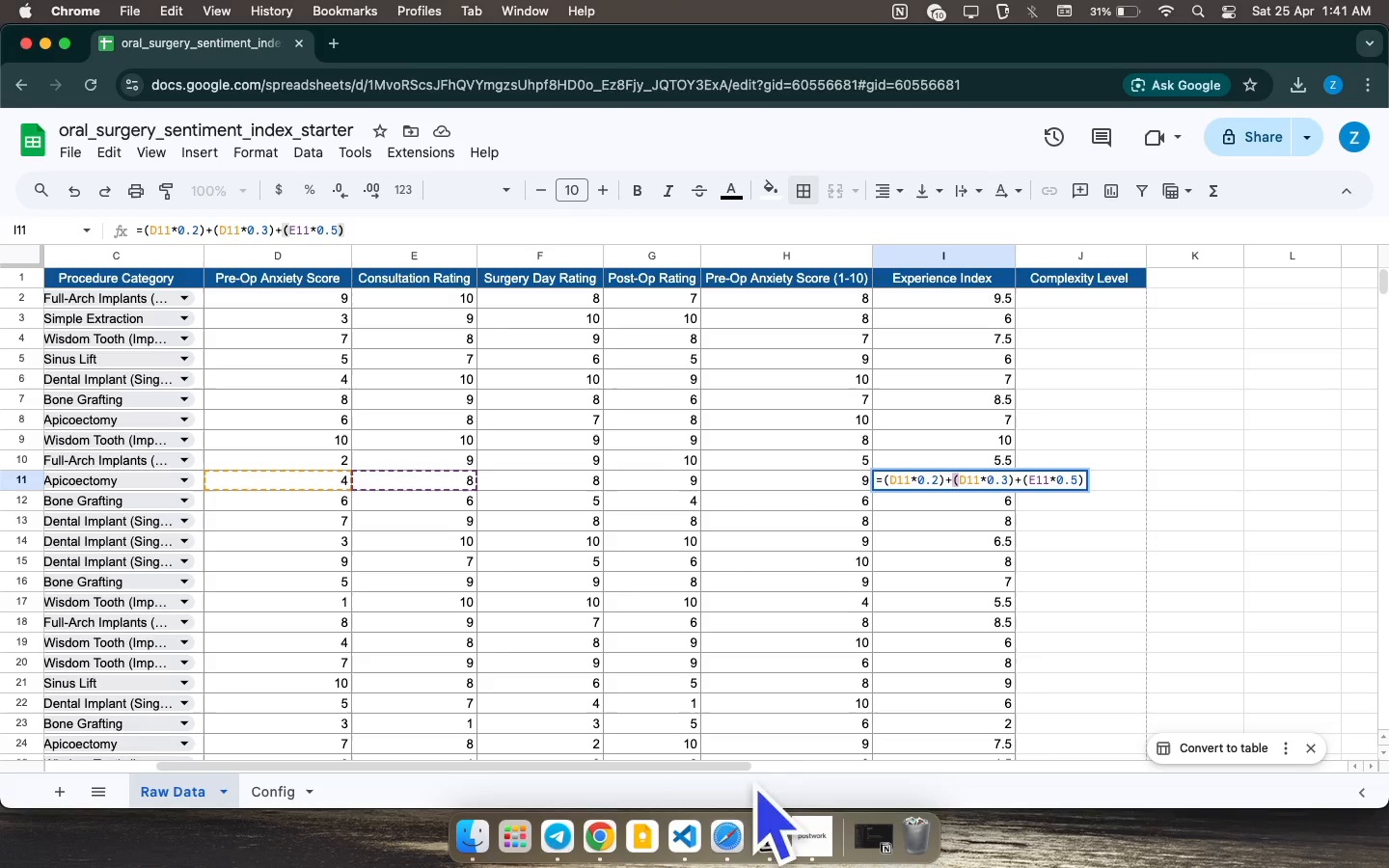 
wait(50.21)
 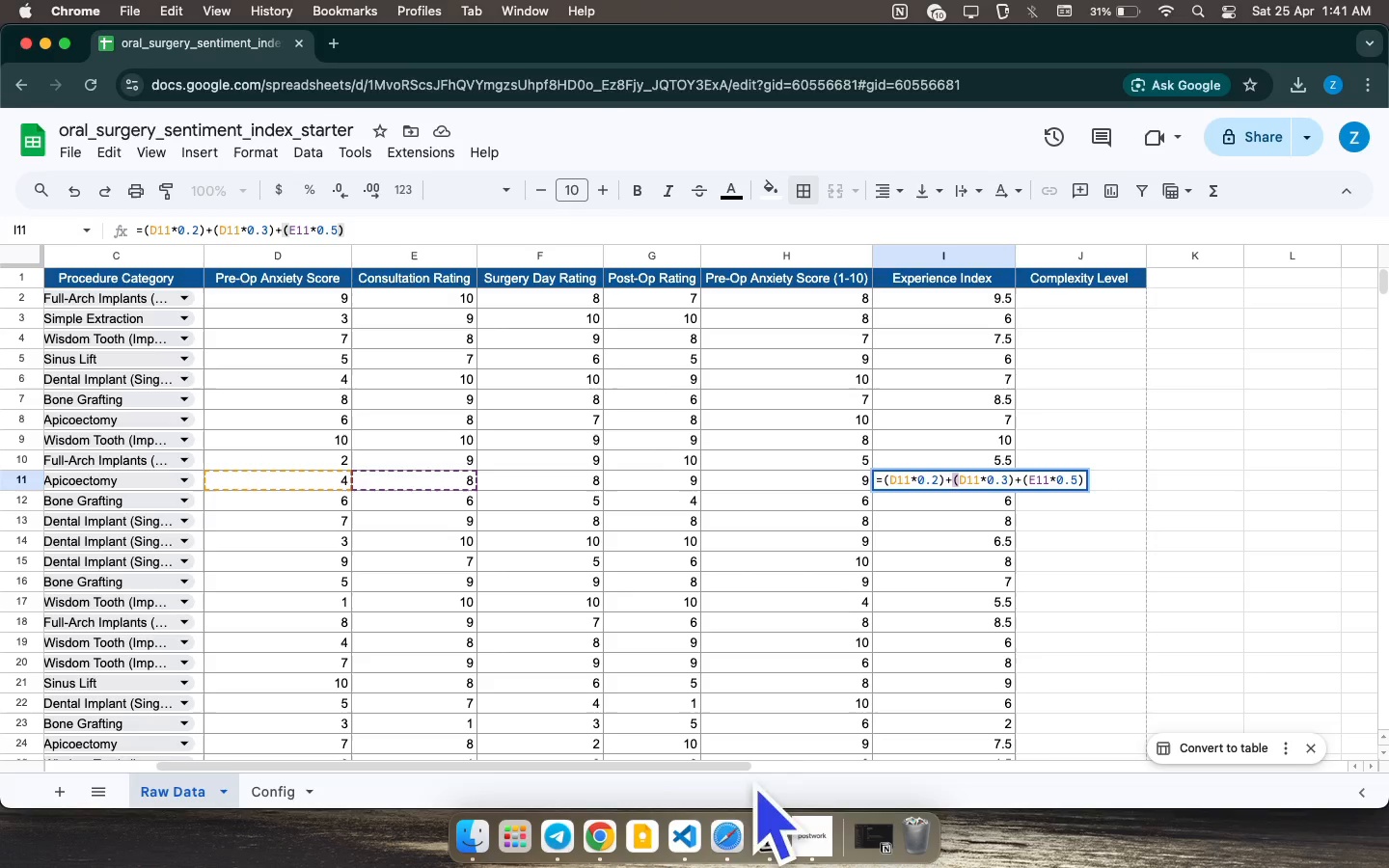 
key(Meta+CommandLeft)
 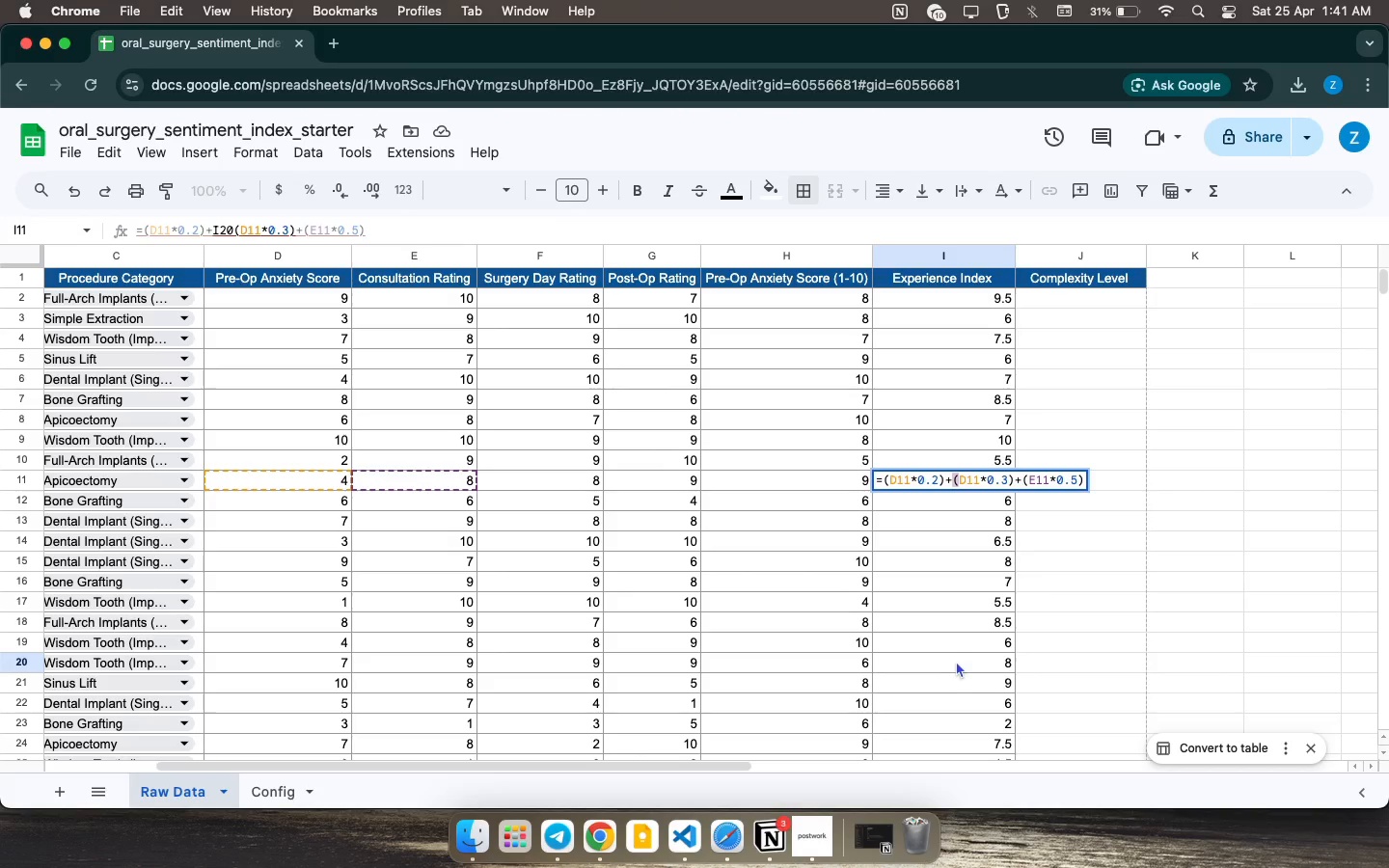 
key(Meta+Z)
 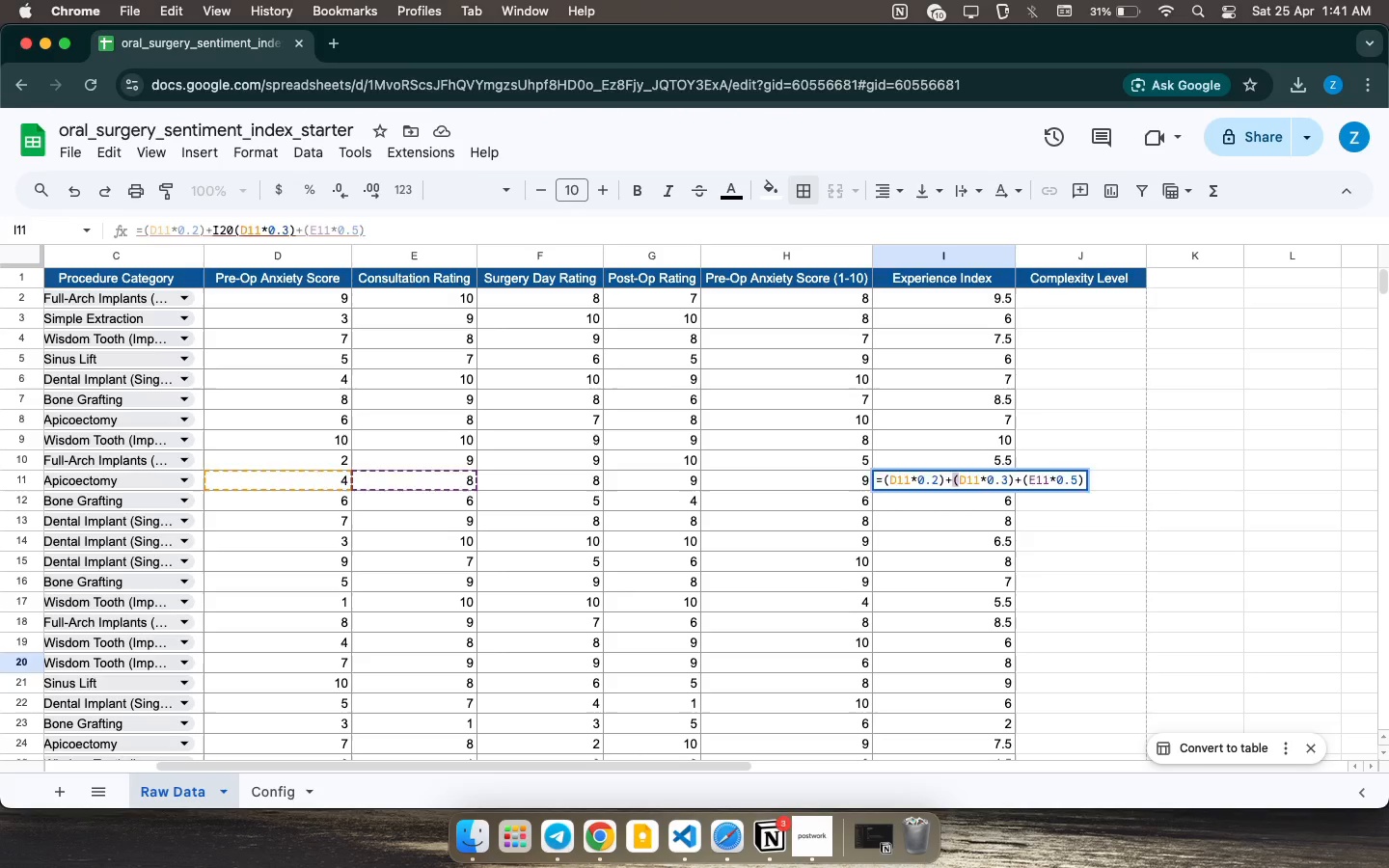 
key(Enter)
 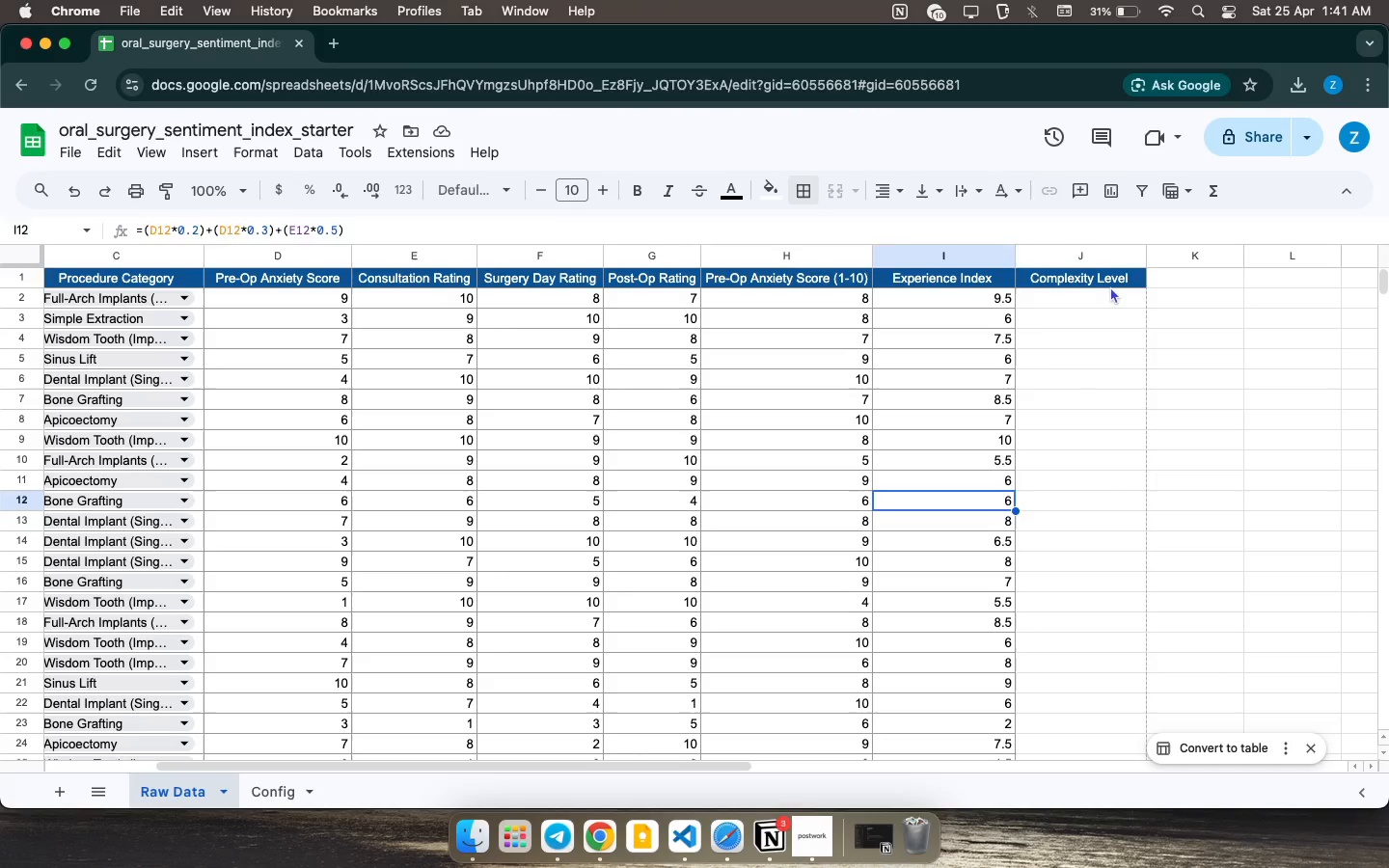 
double_click([1105, 305])
 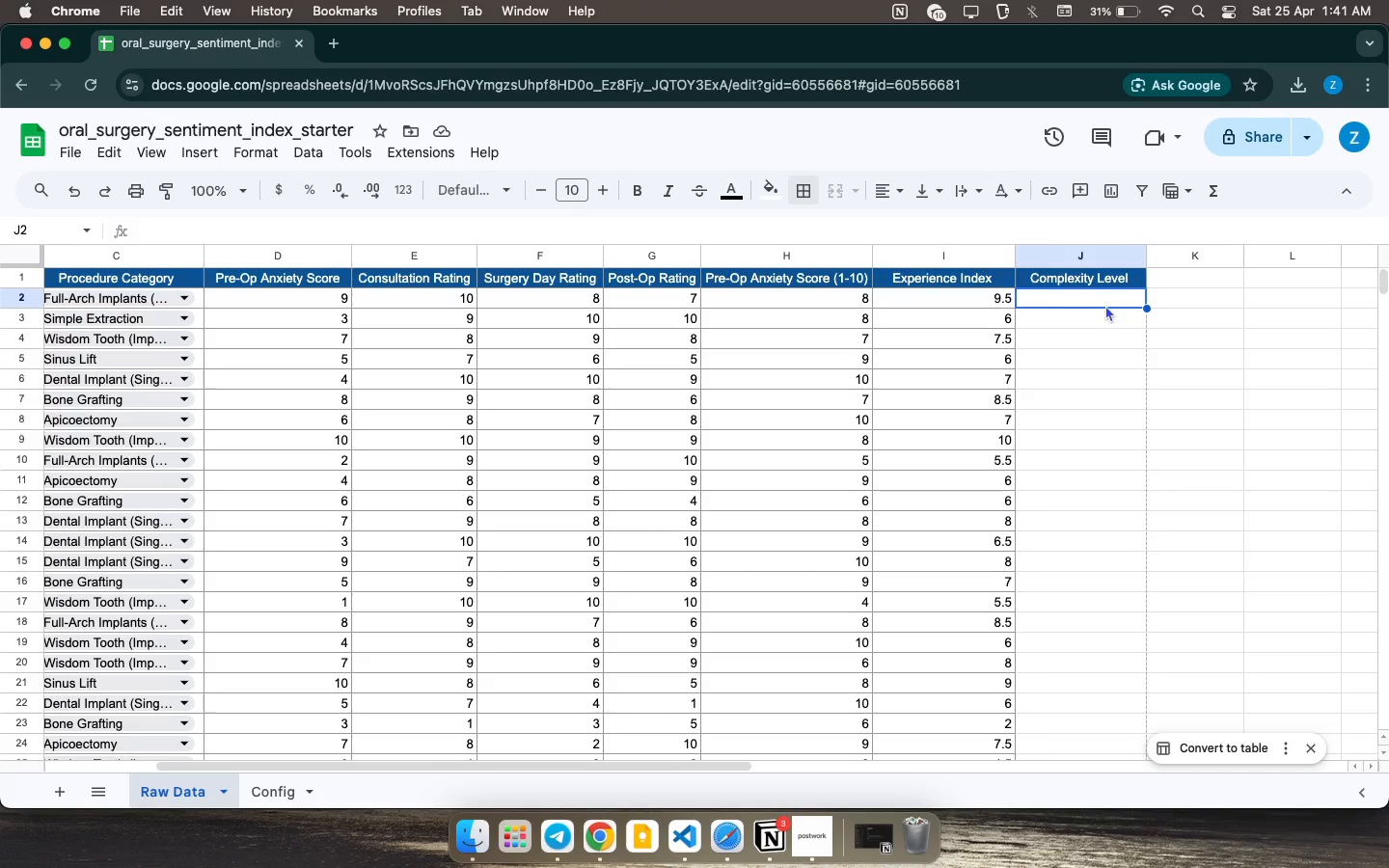 
wait(6.05)
 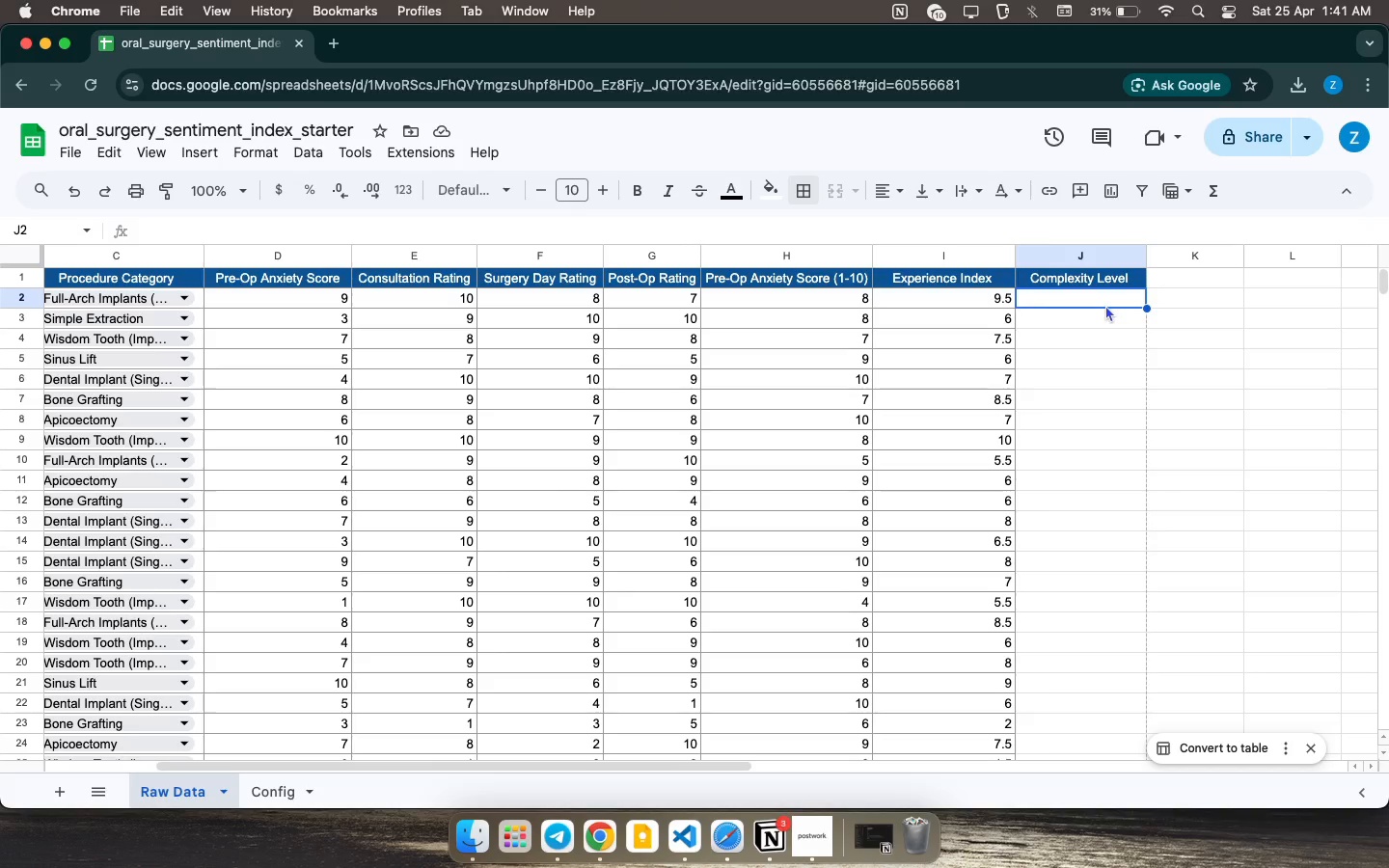 
type(=vl)
 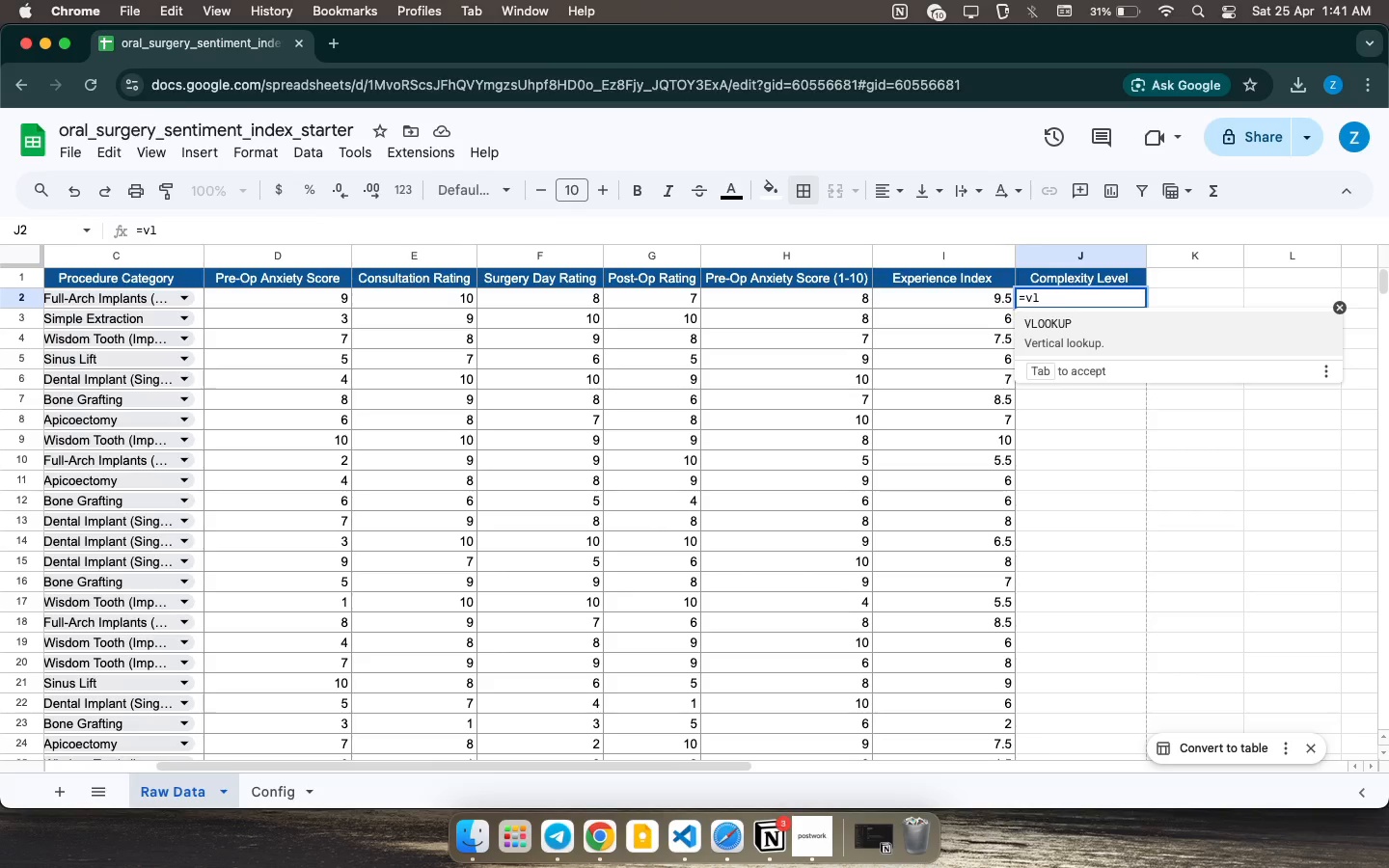 
key(Enter)
 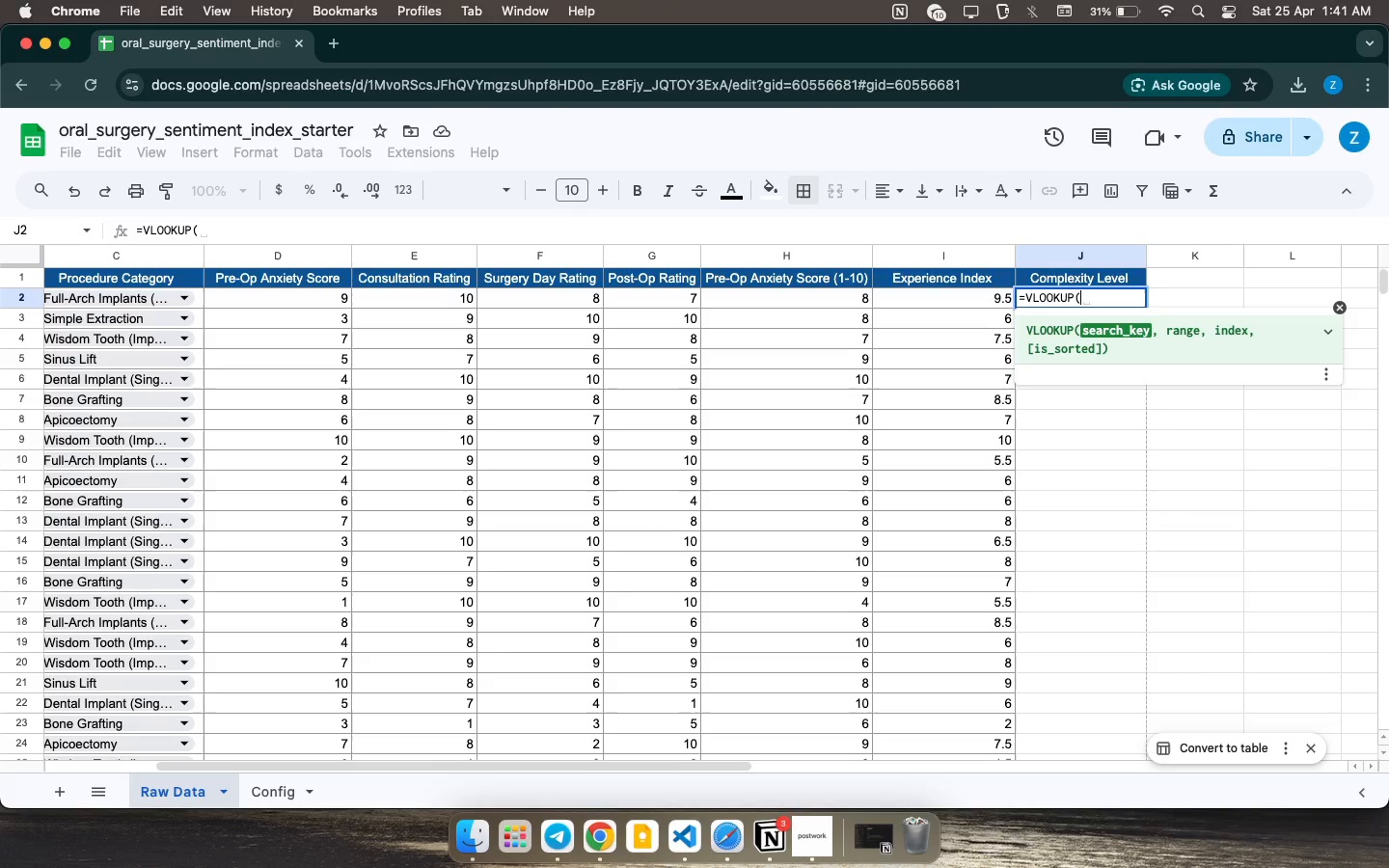 
type(c2,)
 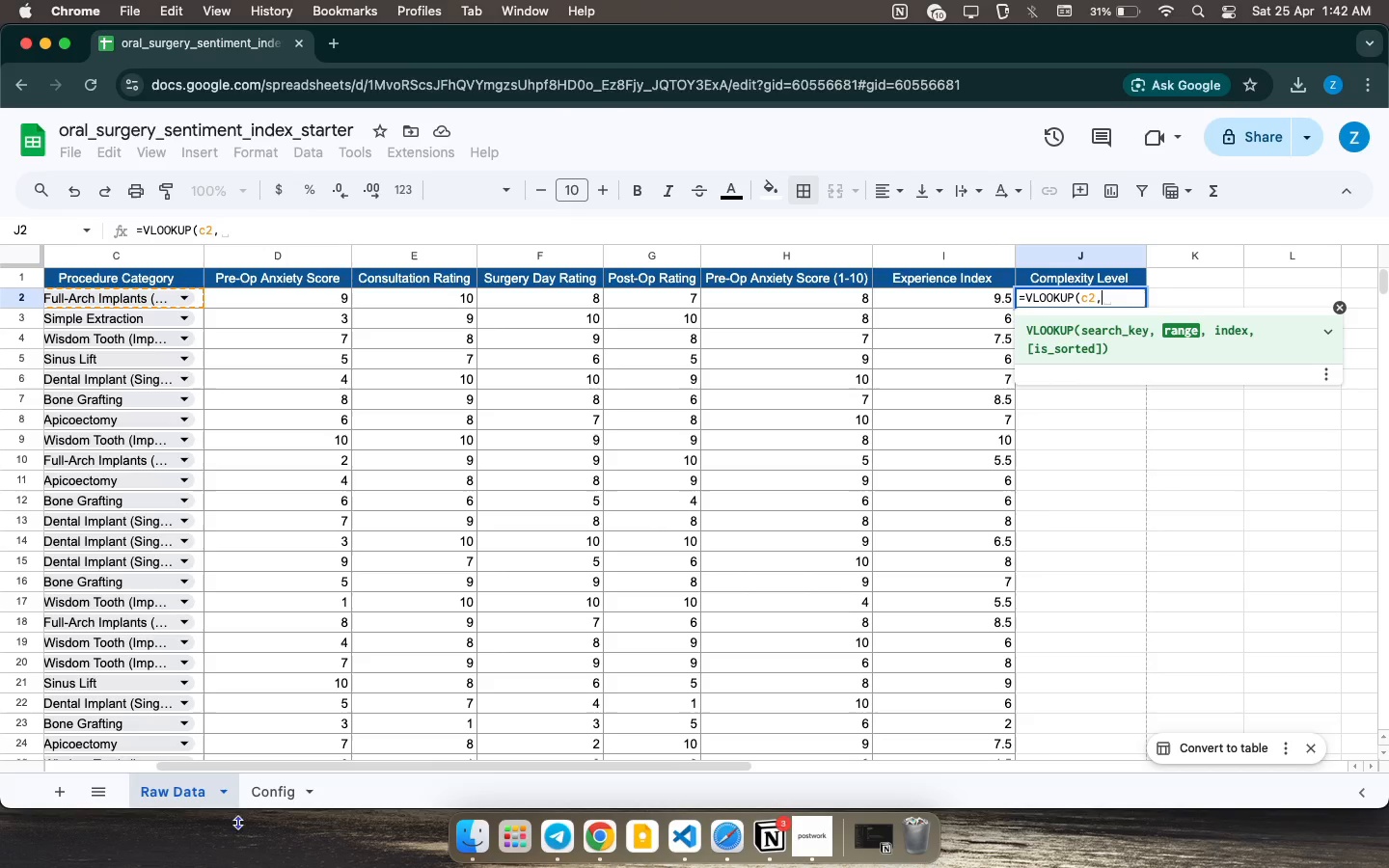 
left_click([272, 800])
 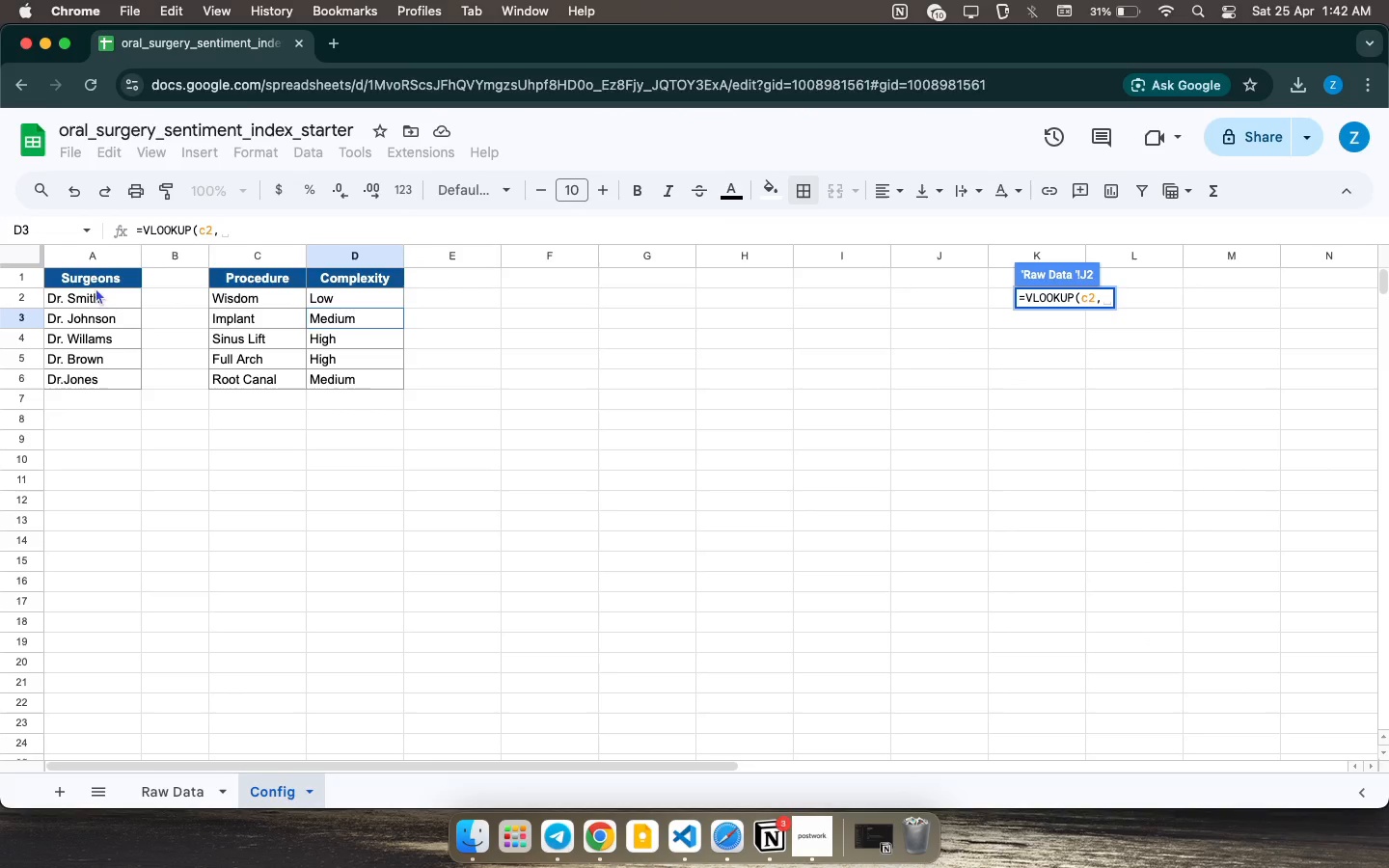 
left_click_drag(start_coordinate=[97, 285], to_coordinate=[368, 386])
 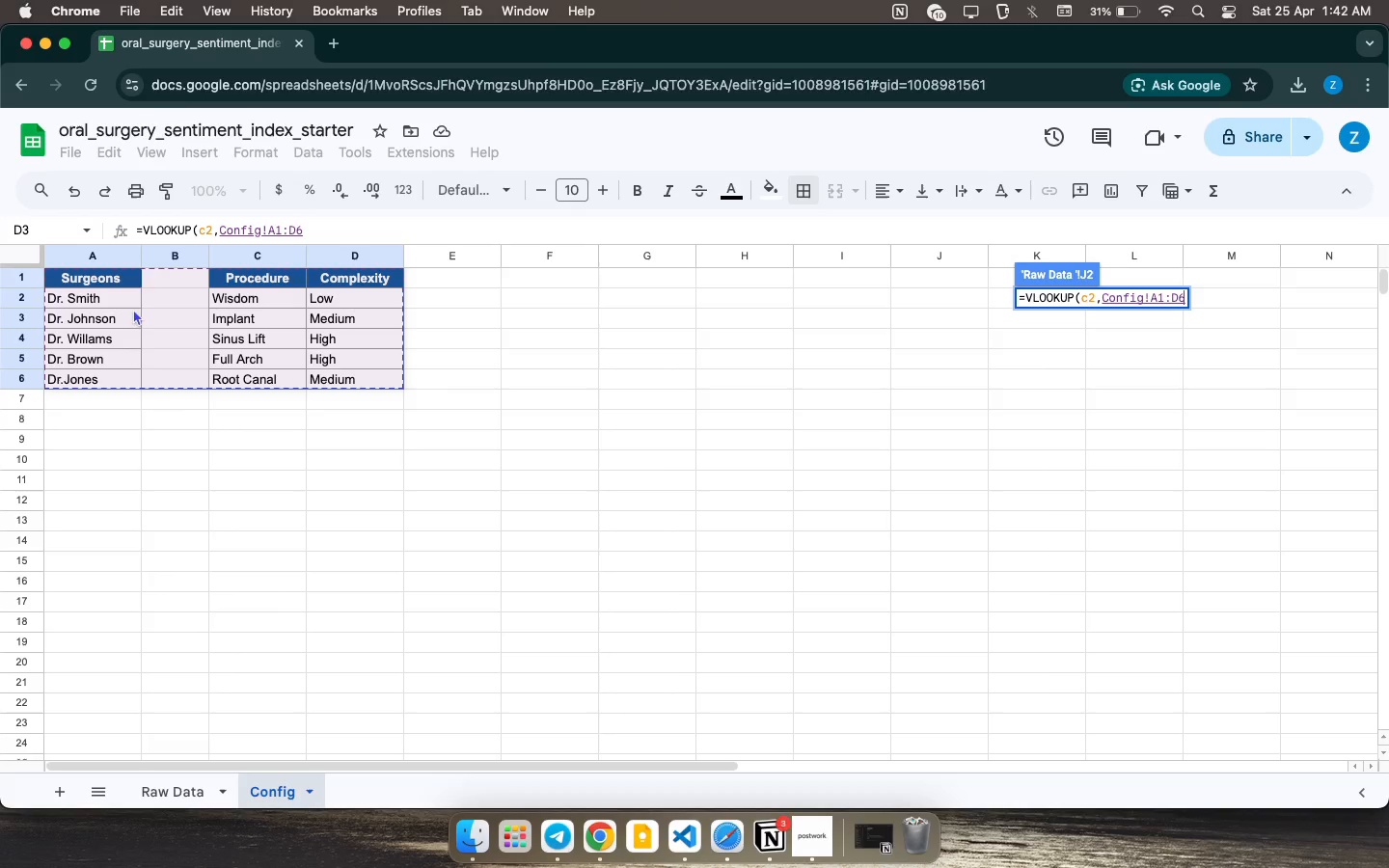 
left_click_drag(start_coordinate=[240, 275], to_coordinate=[358, 383])
 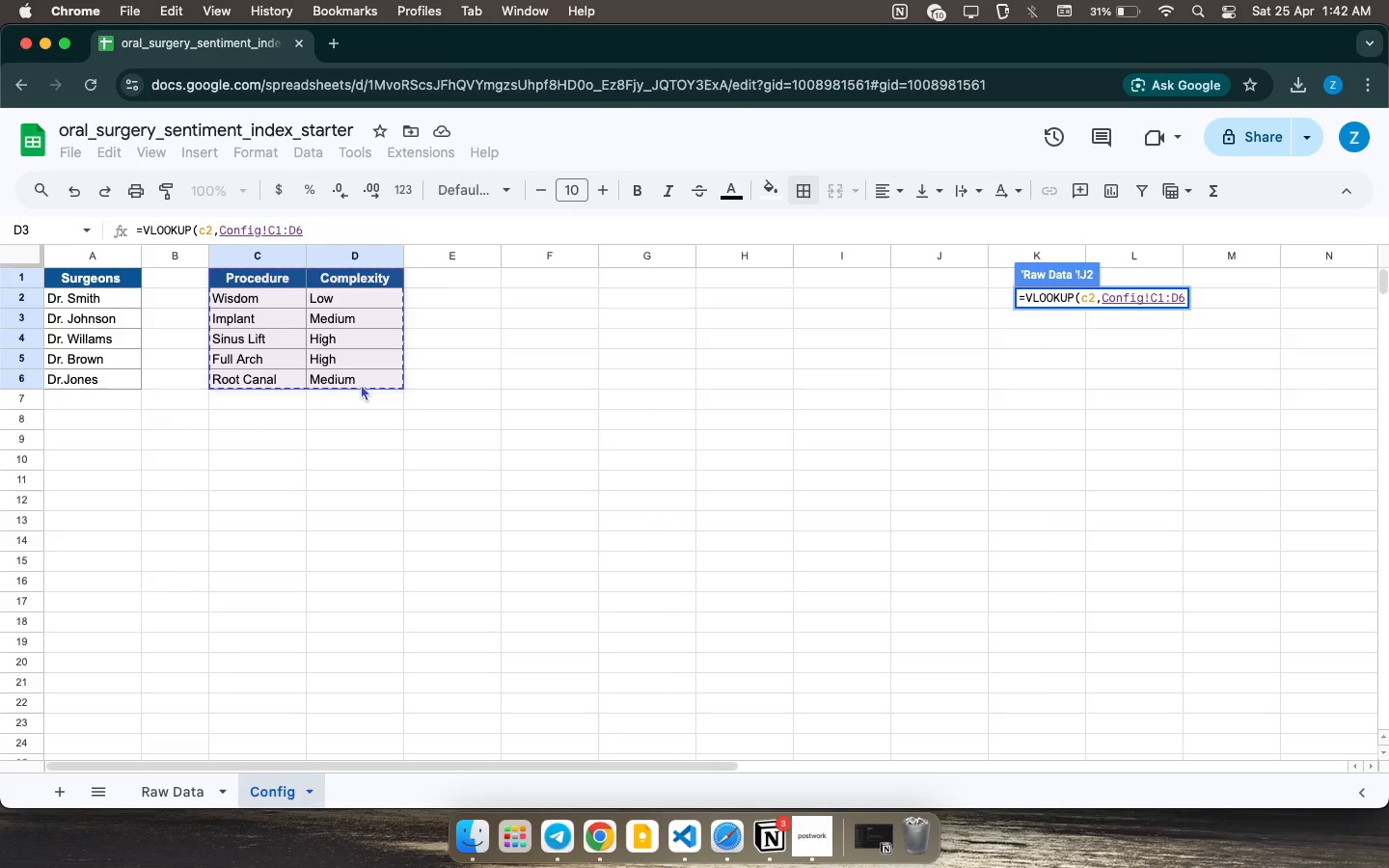 
key(Comma)
 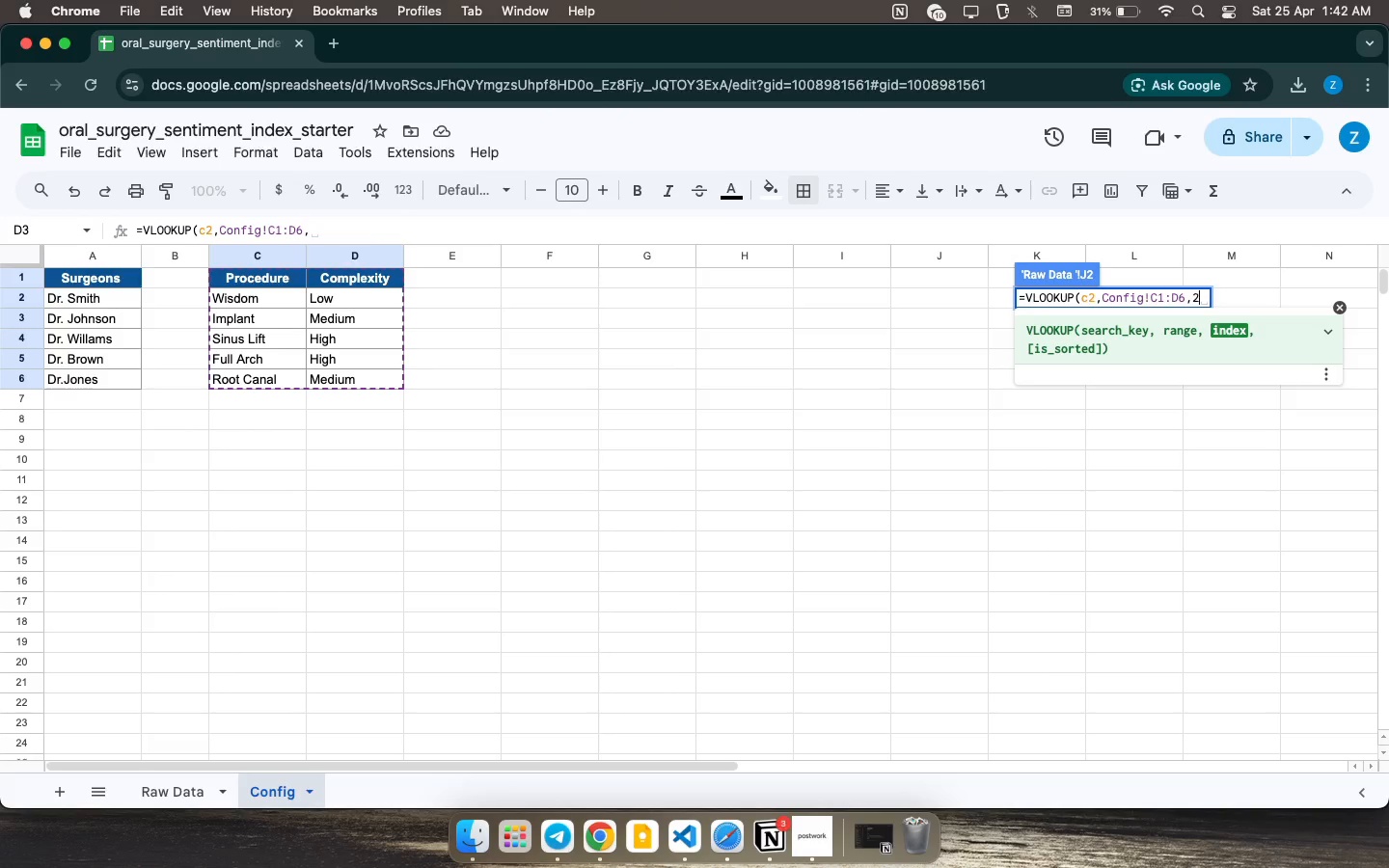 
key(2)
 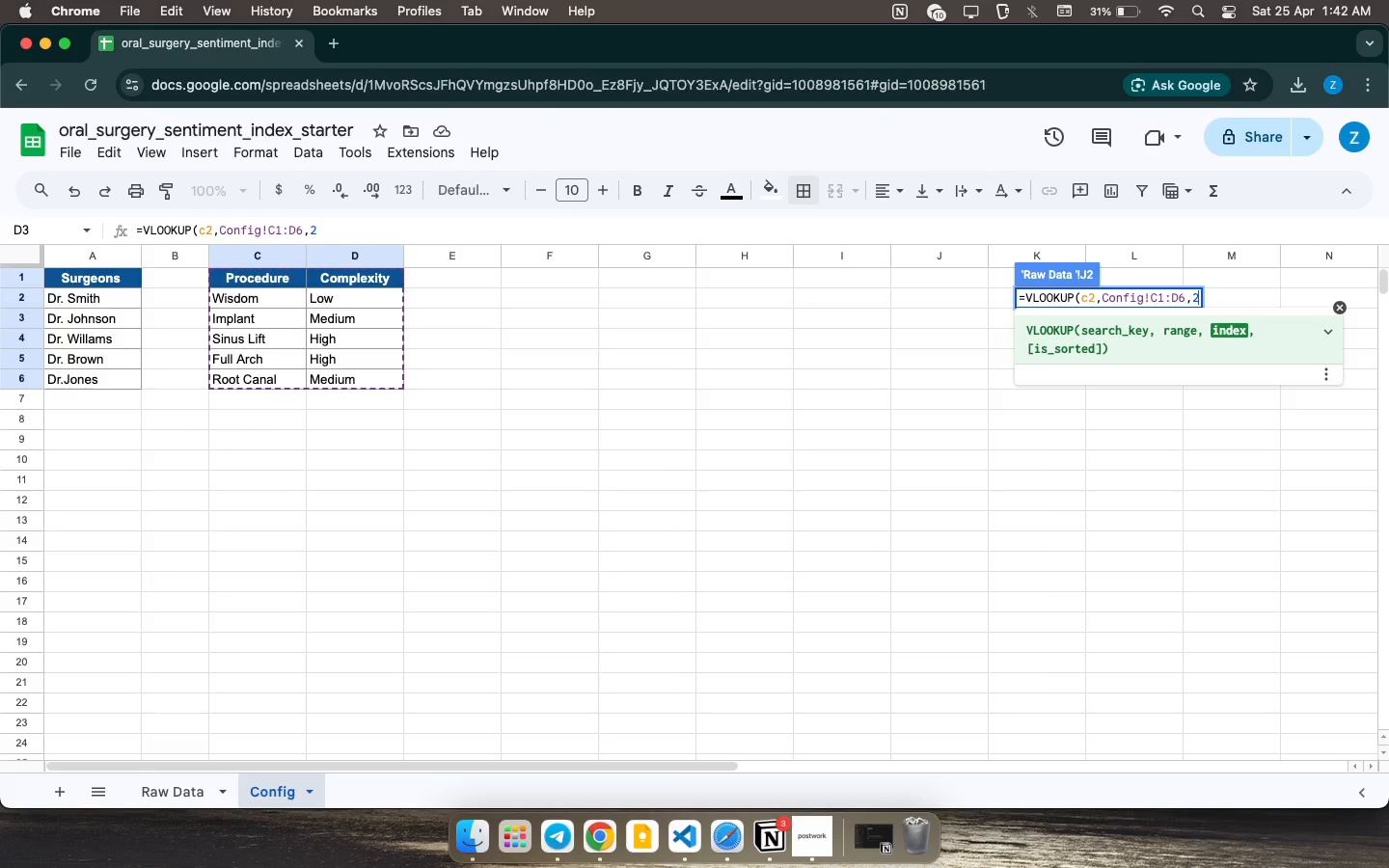 
type(,false))
 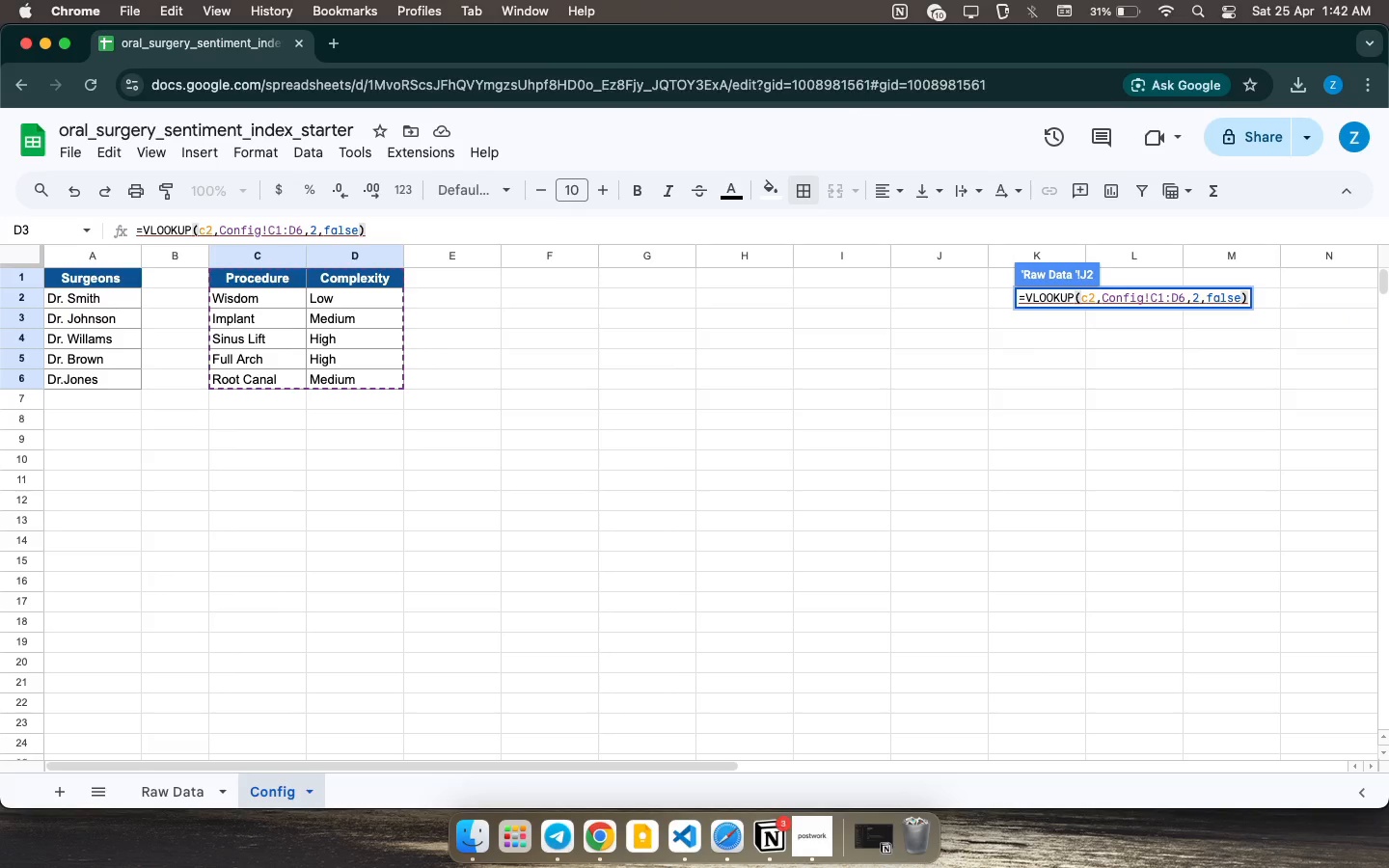 
wait(7.38)
 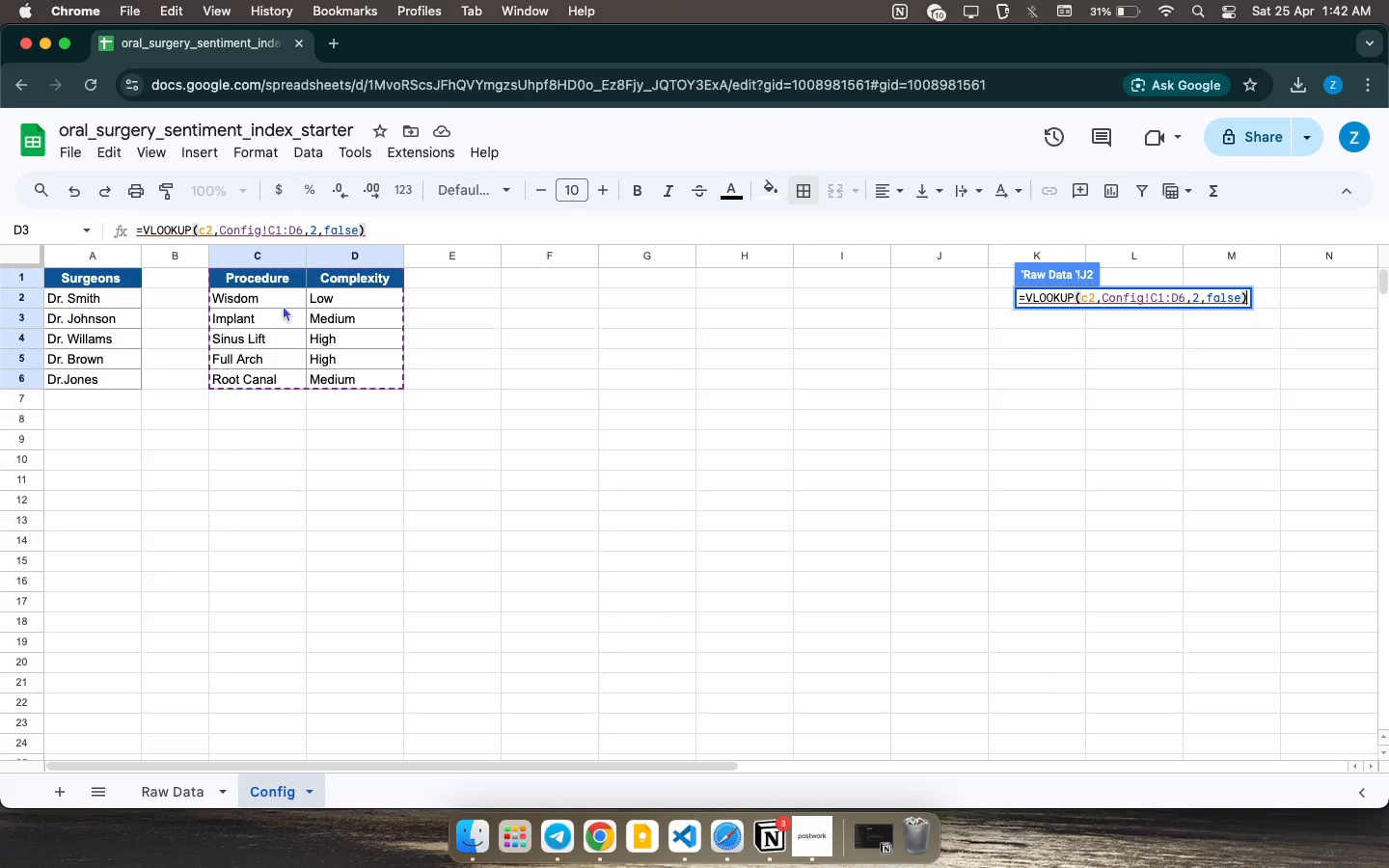 
left_click_drag(start_coordinate=[1204, 297], to_coordinate=[1240, 300])
 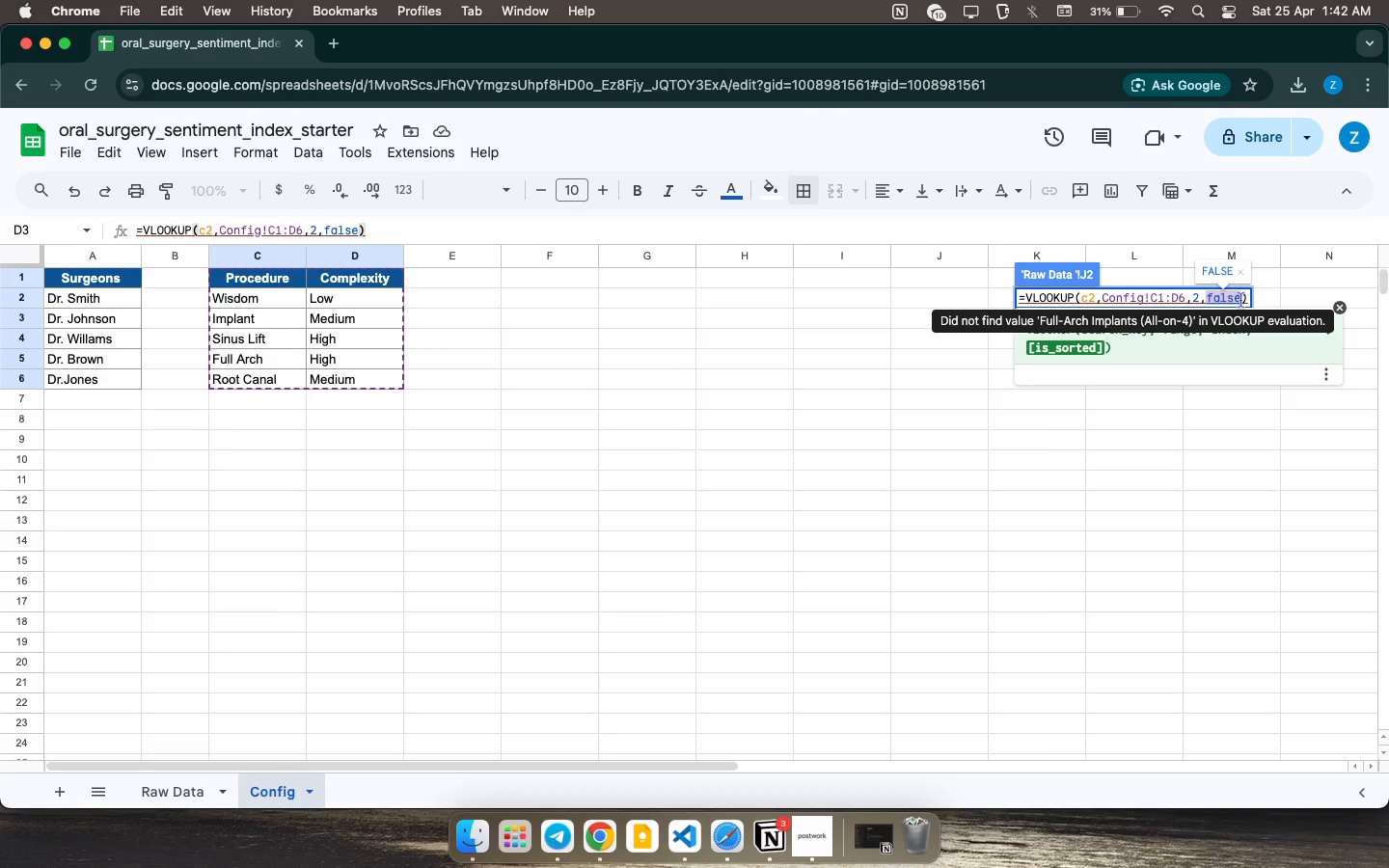 
type(FALSE)
 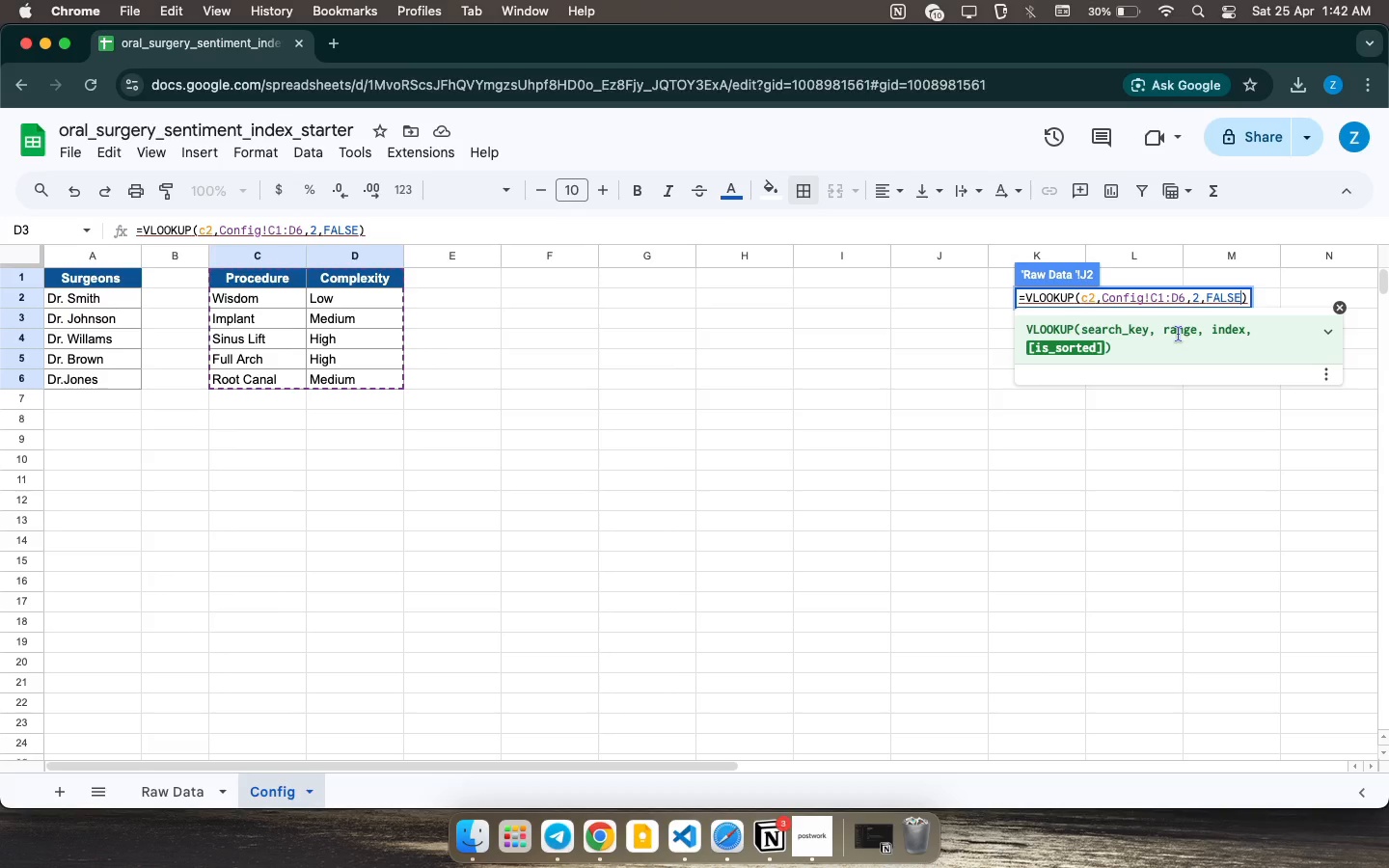 
wait(5.42)
 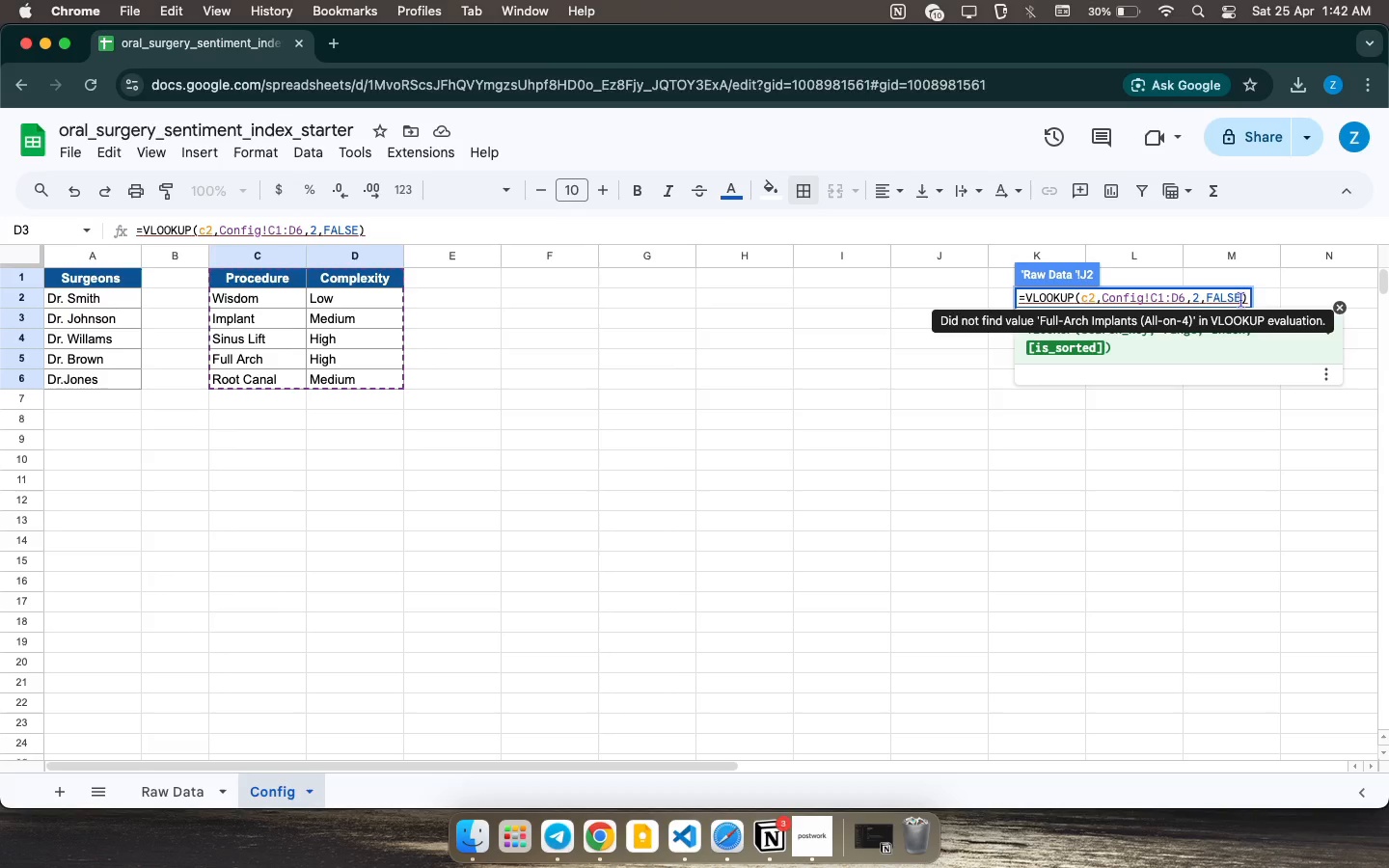 
key(Enter)
 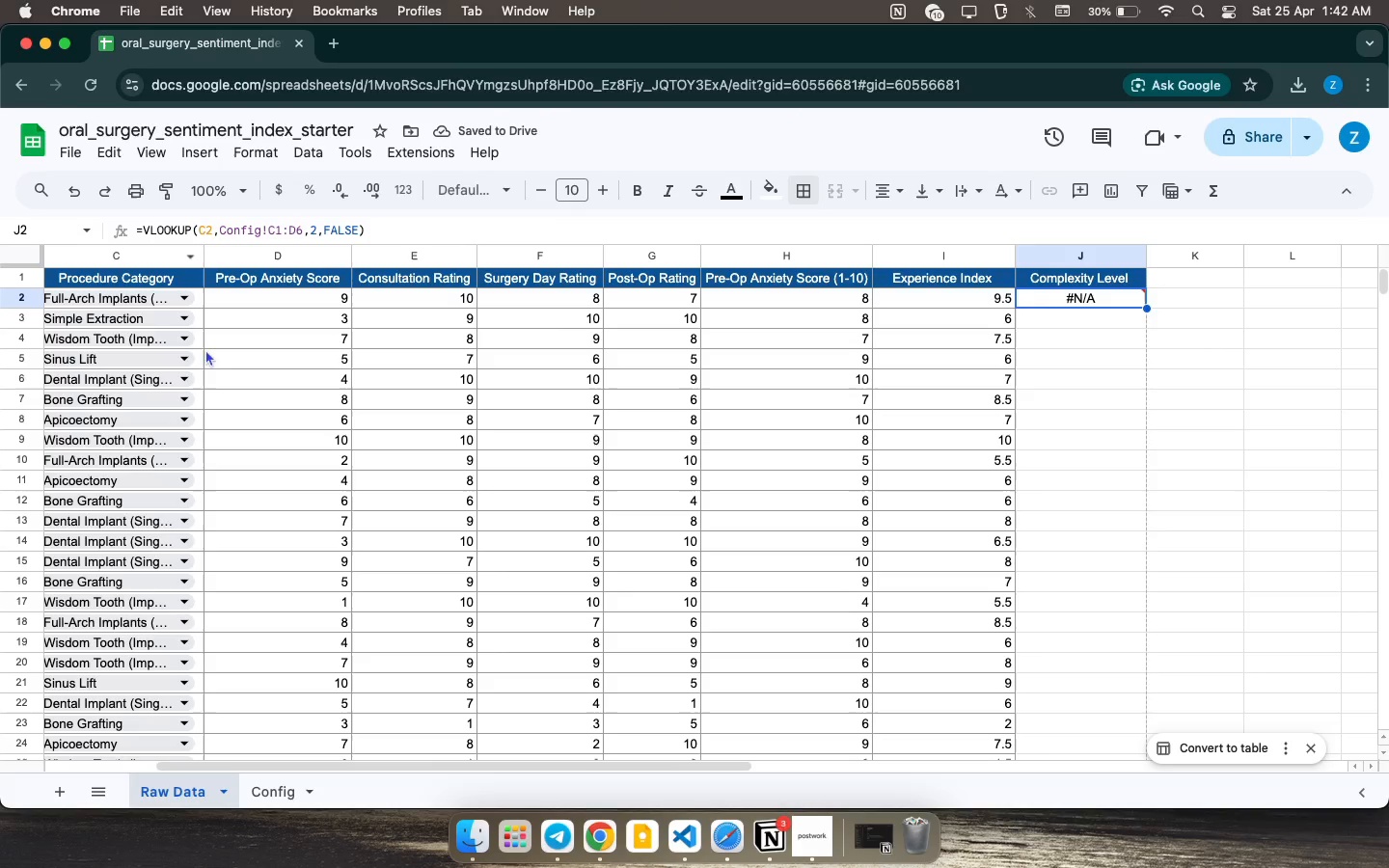 
wait(5.05)
 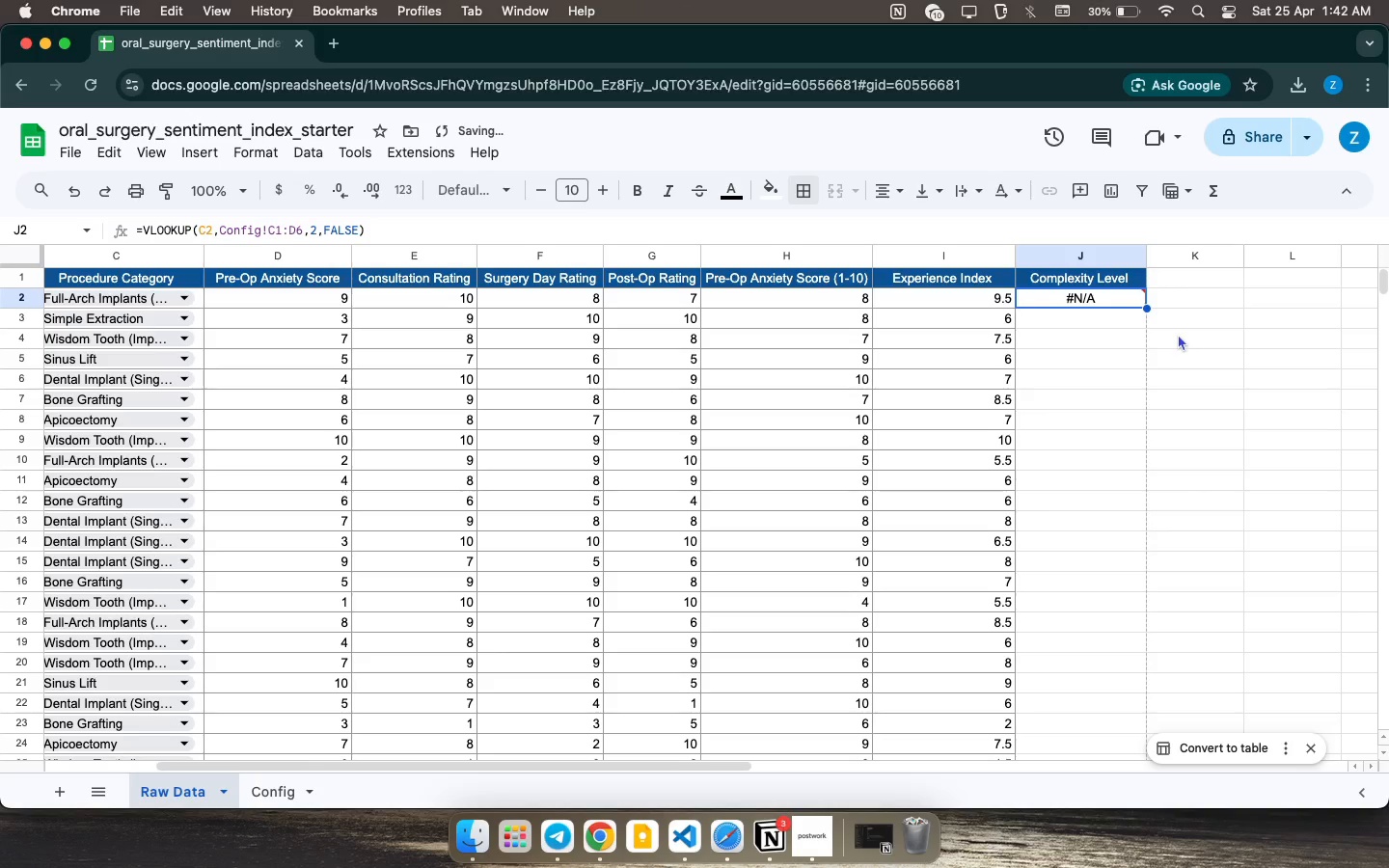 
left_click([183, 299])
 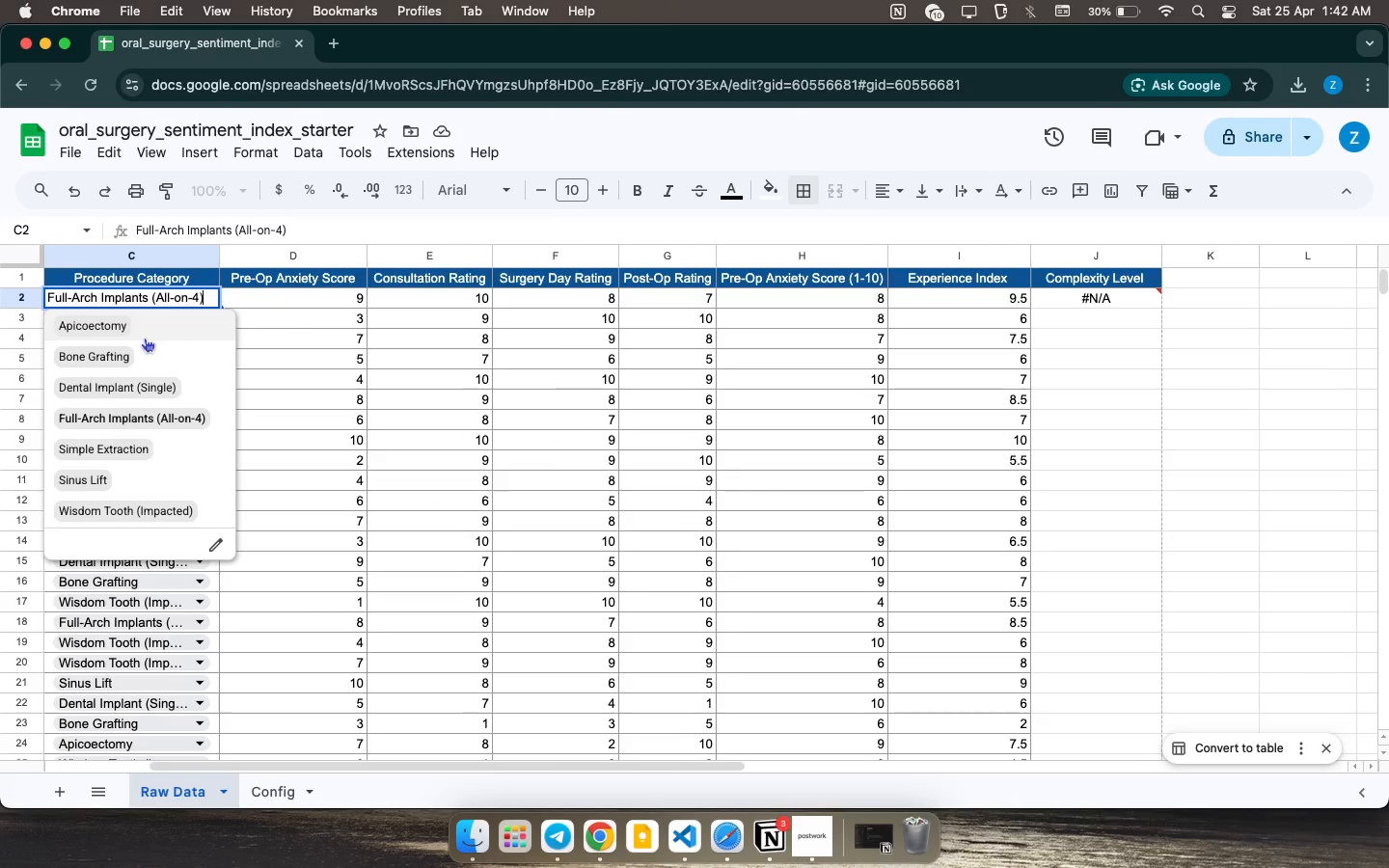 
left_click_drag(start_coordinate=[147, 330], to_coordinate=[146, 486])
 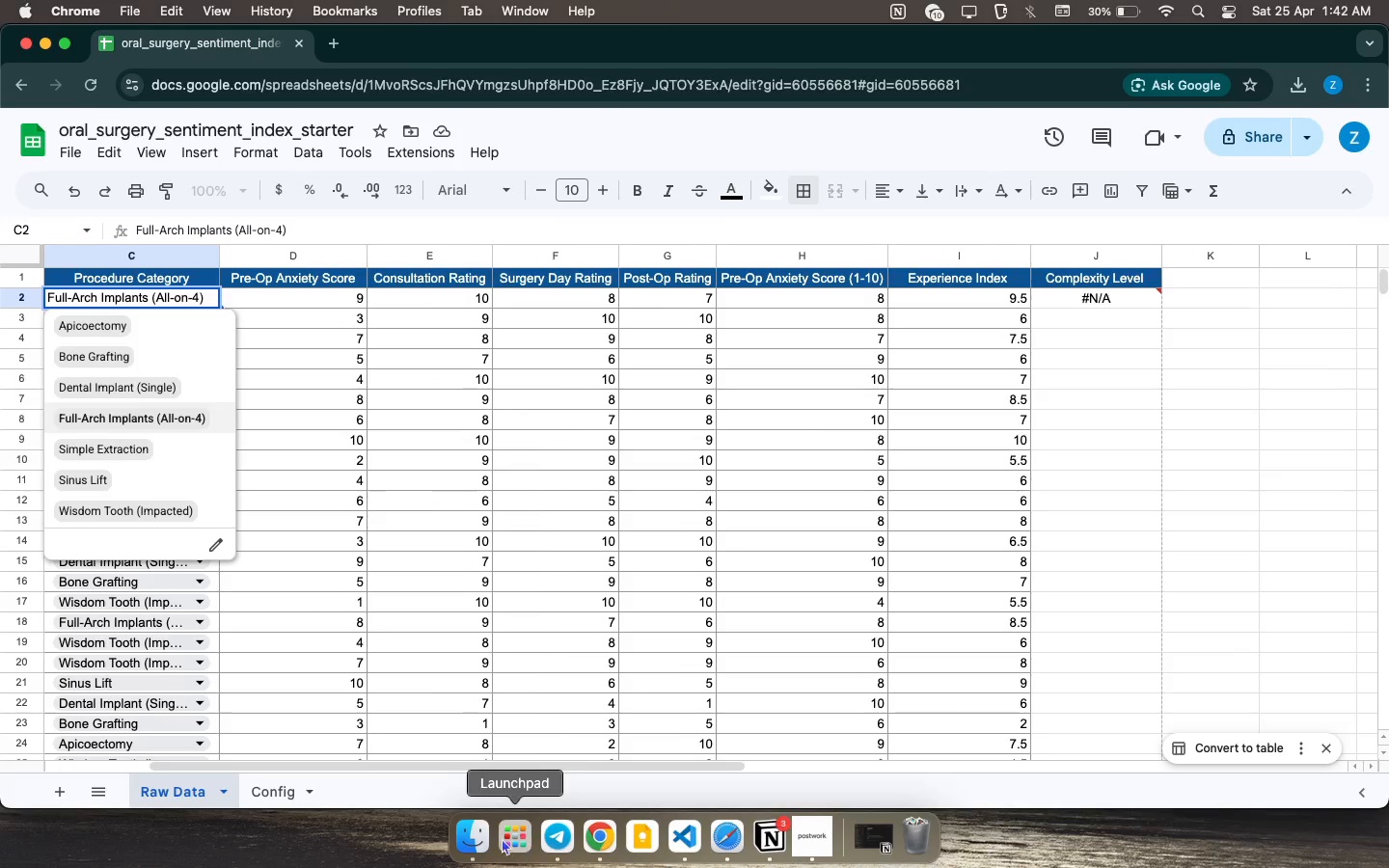 
mouse_move([287, 792])
 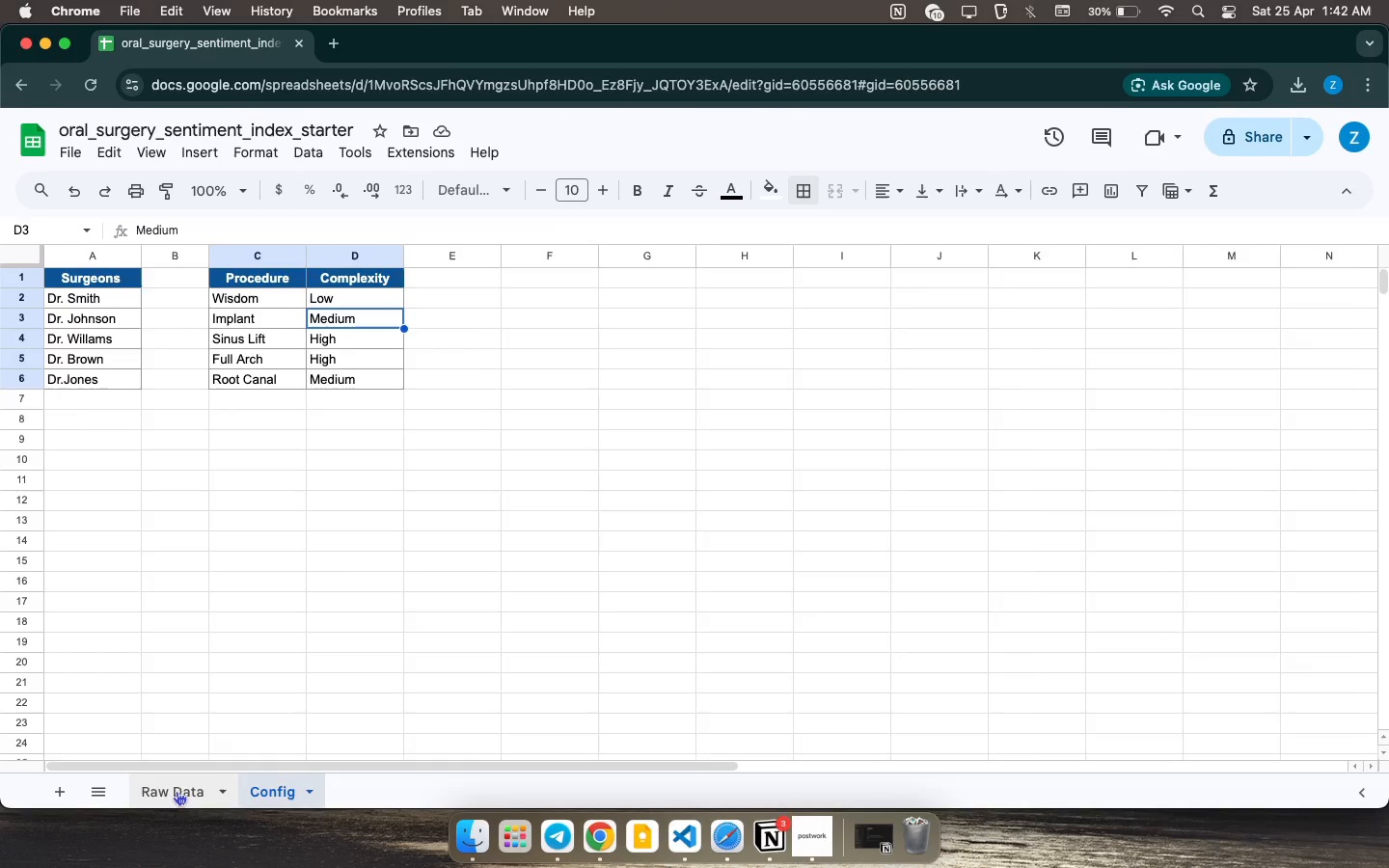 
left_click([177, 791])
 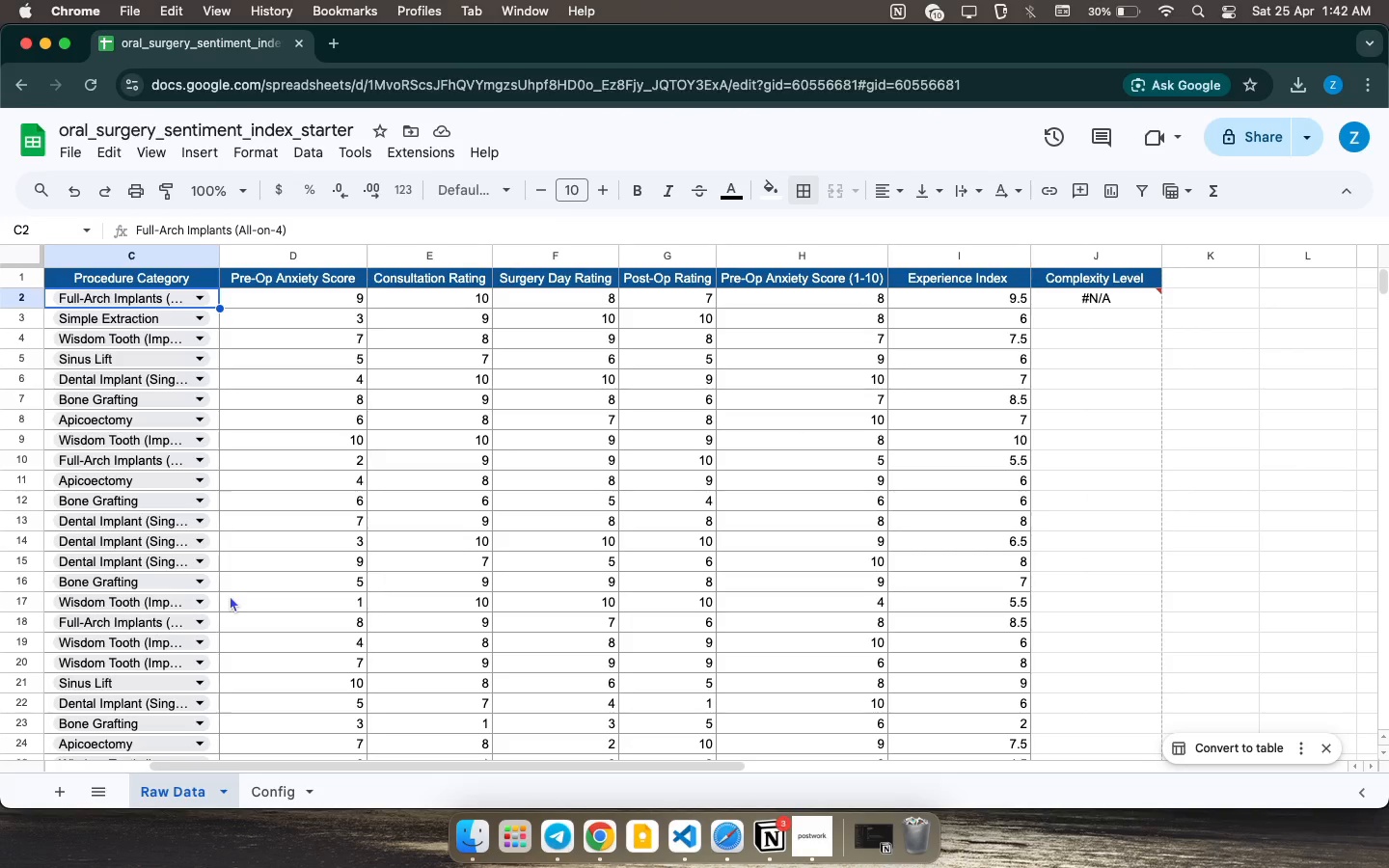 
scroll: coordinate [229, 597], scroll_direction: up, amount: 58.0
 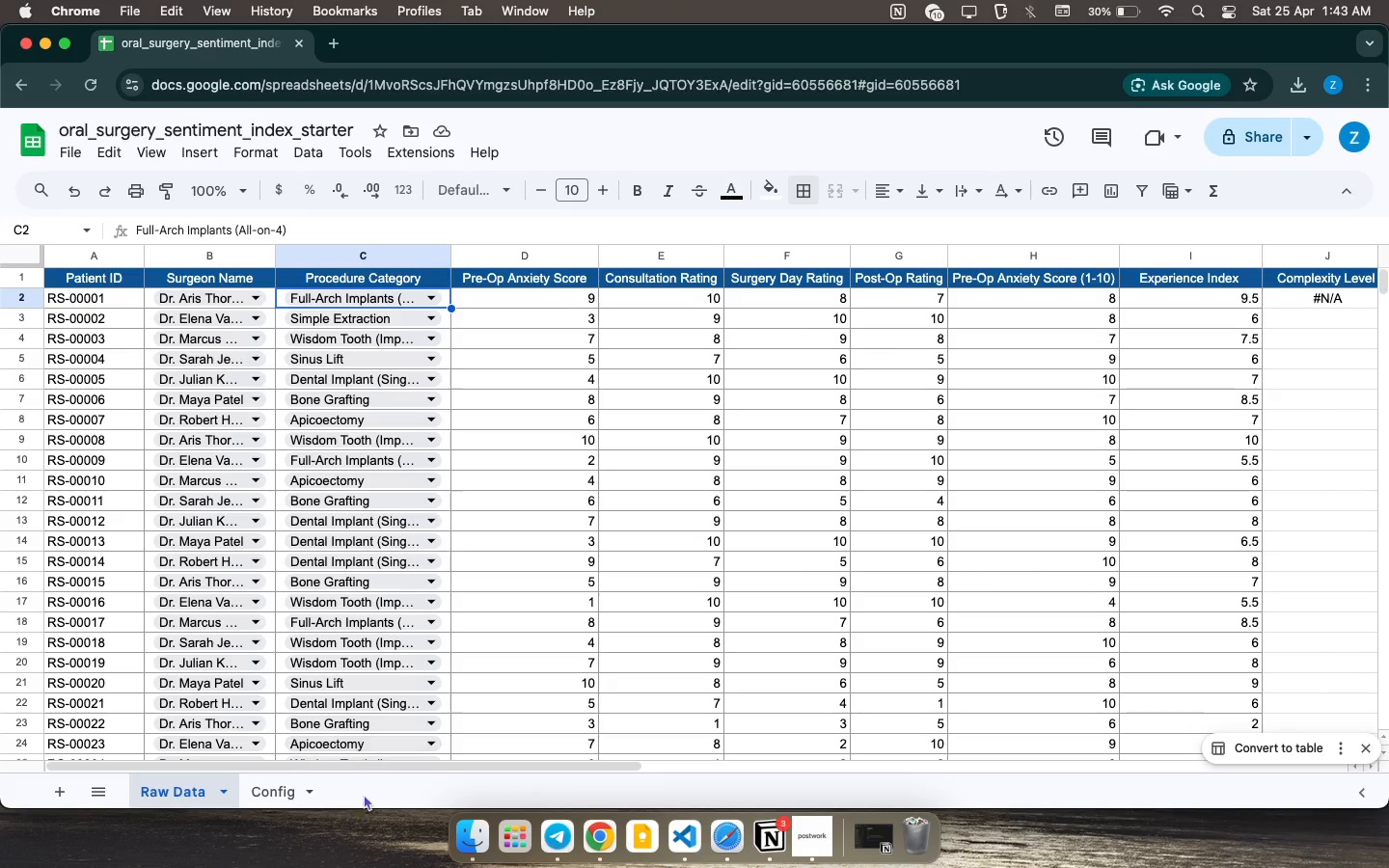 
left_click([462, 839])
 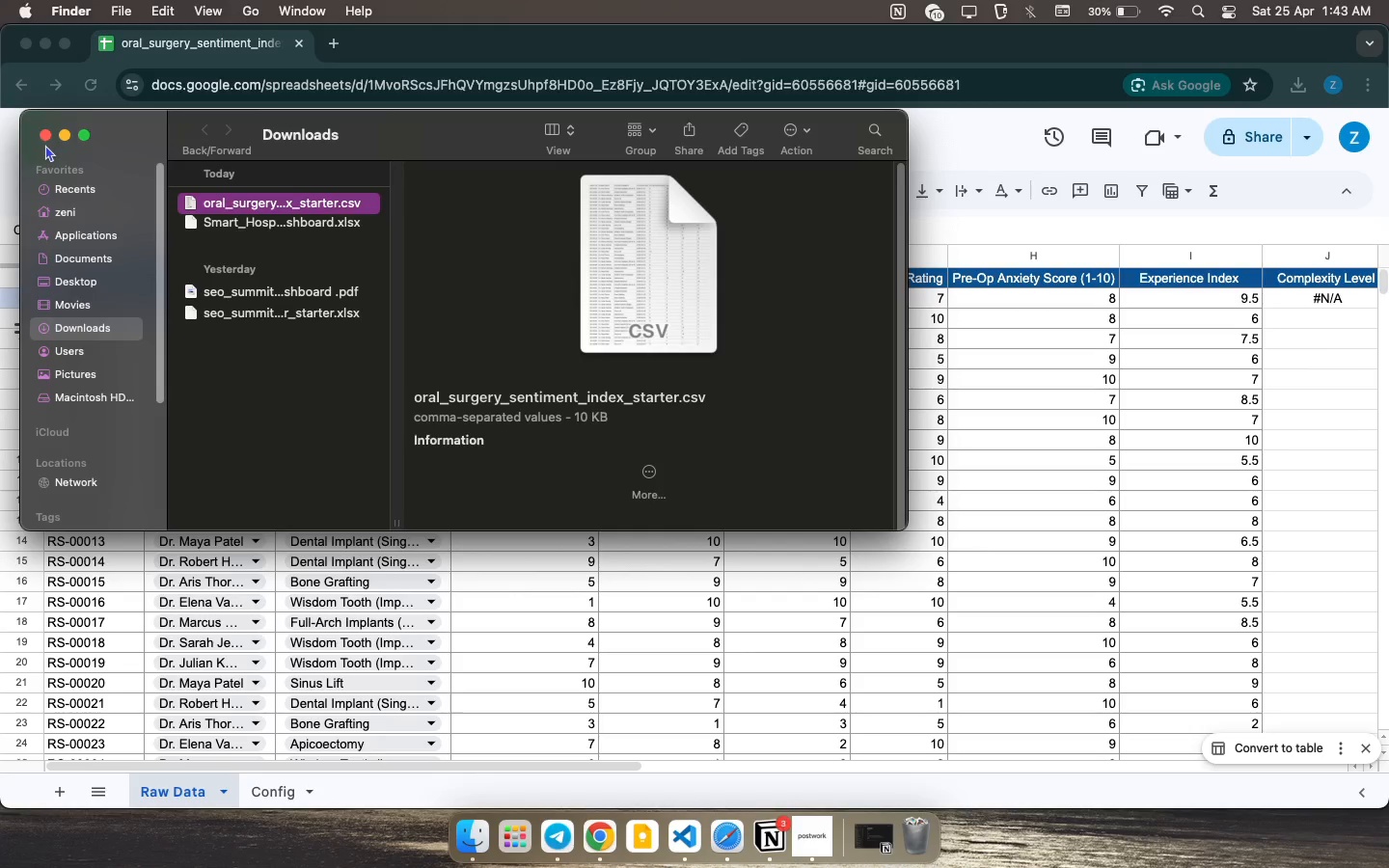 
left_click([48, 136])
 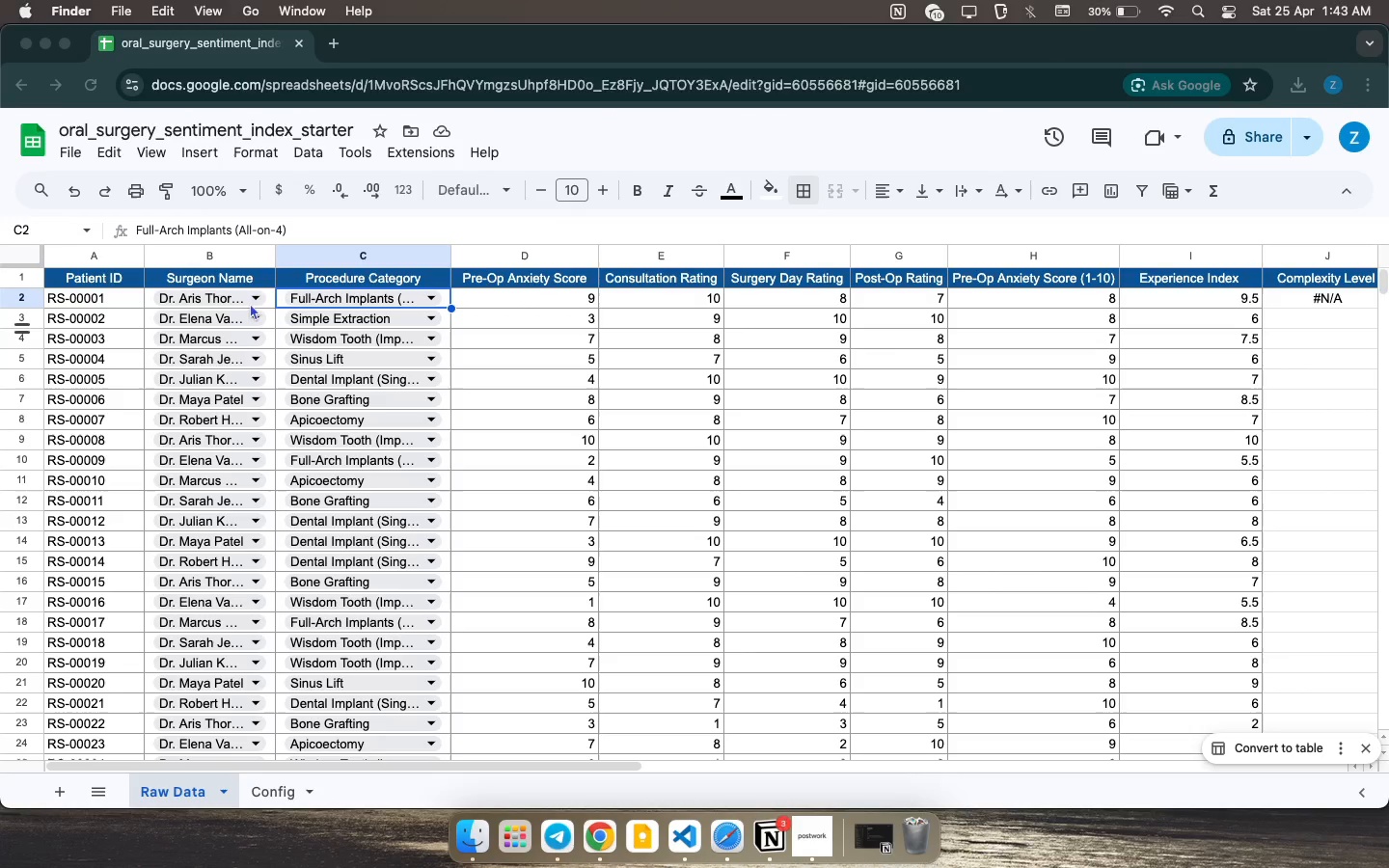 
left_click_drag(start_coordinate=[271, 296], to_coordinate=[258, 322])
 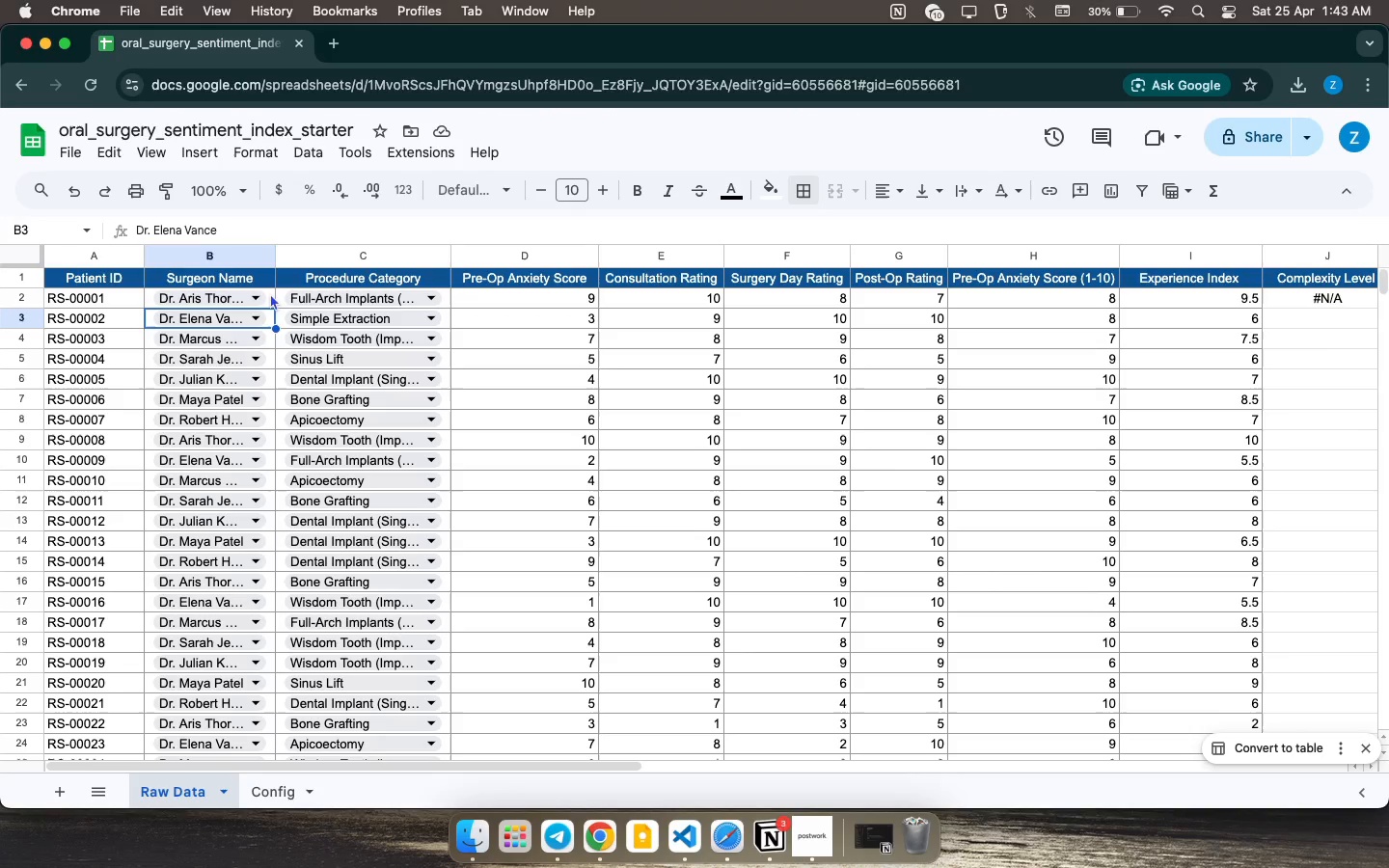 
left_click_drag(start_coordinate=[269, 294], to_coordinate=[237, 422])
 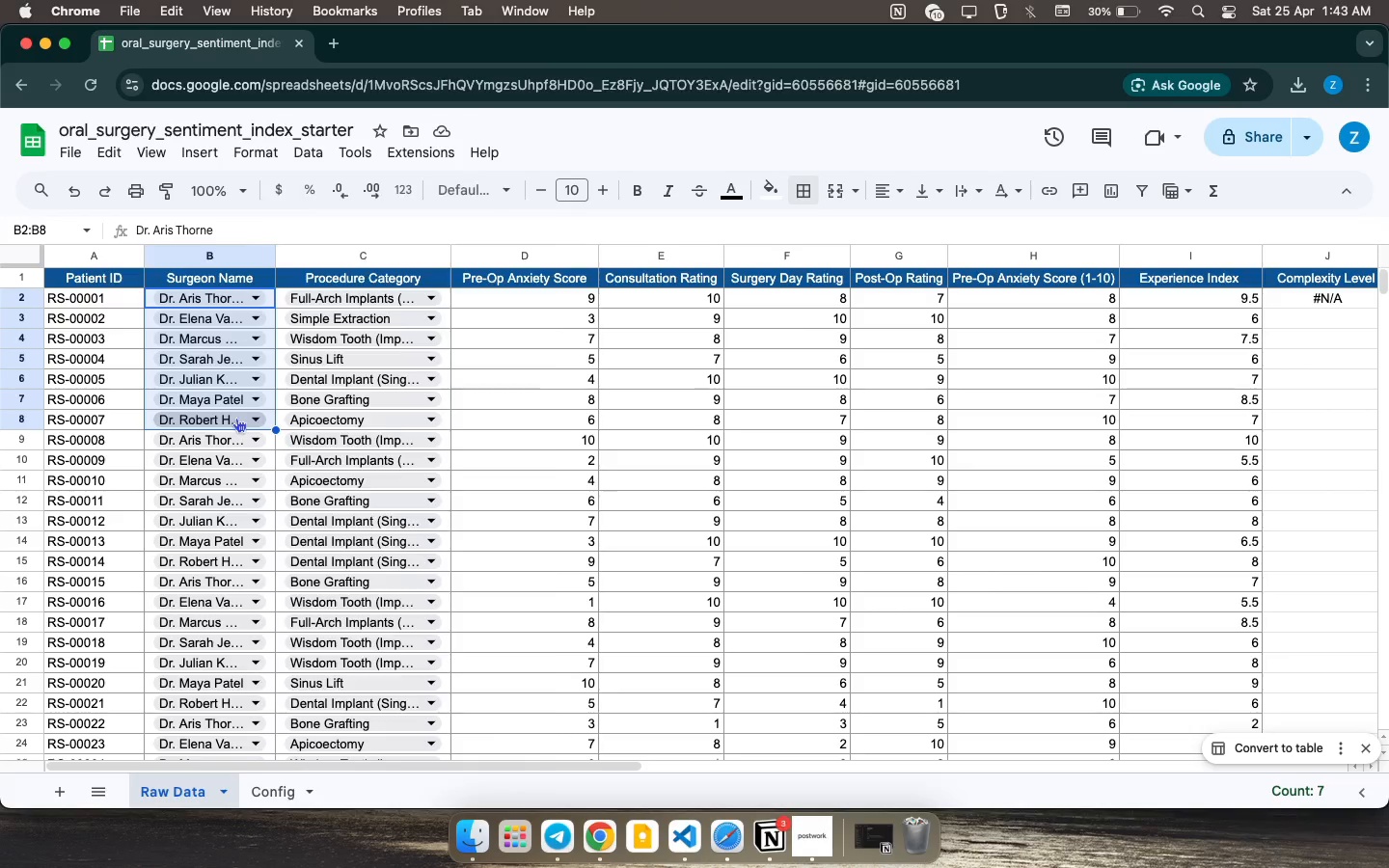 
right_click([236, 418])
 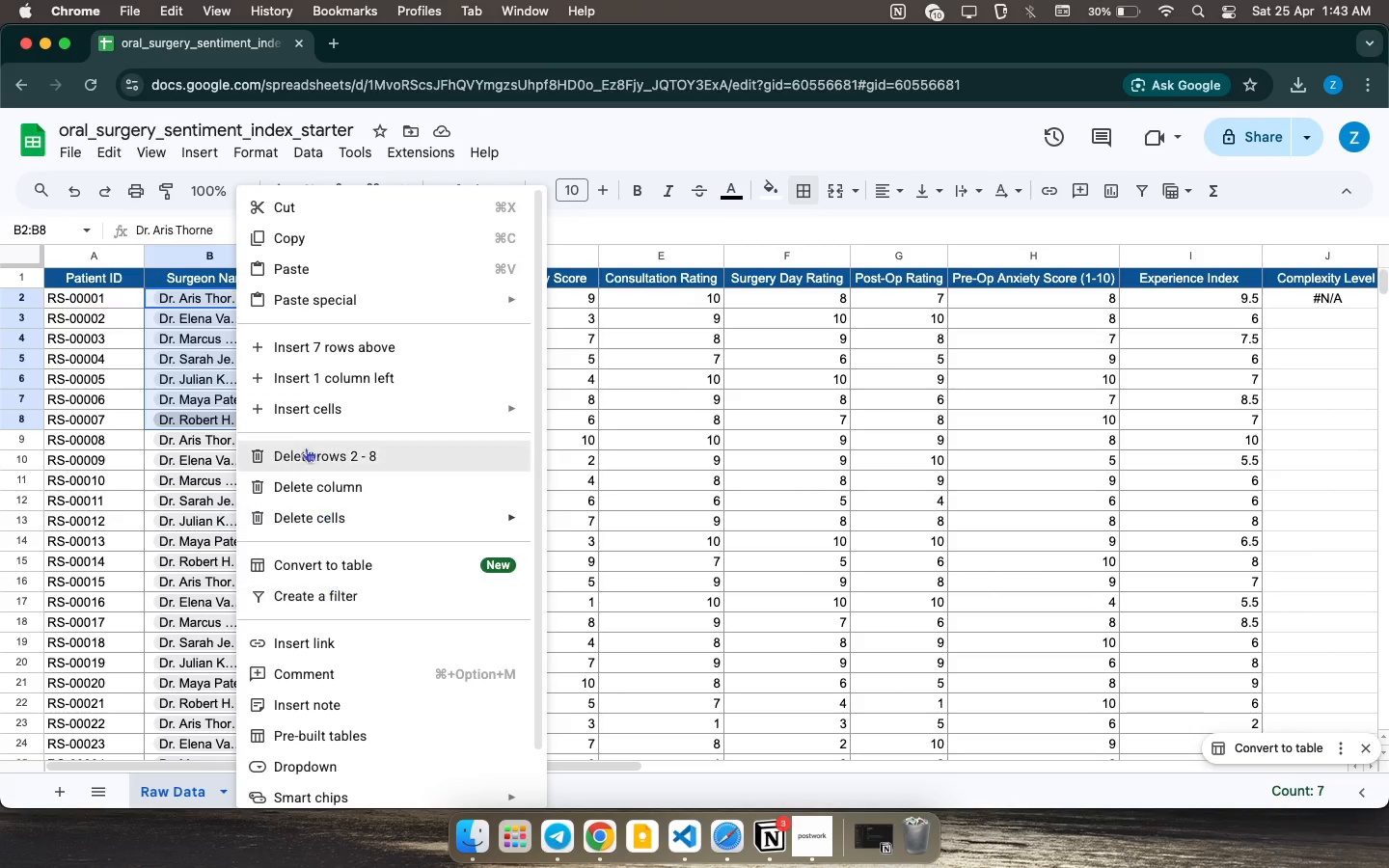 
left_click([308, 239])
 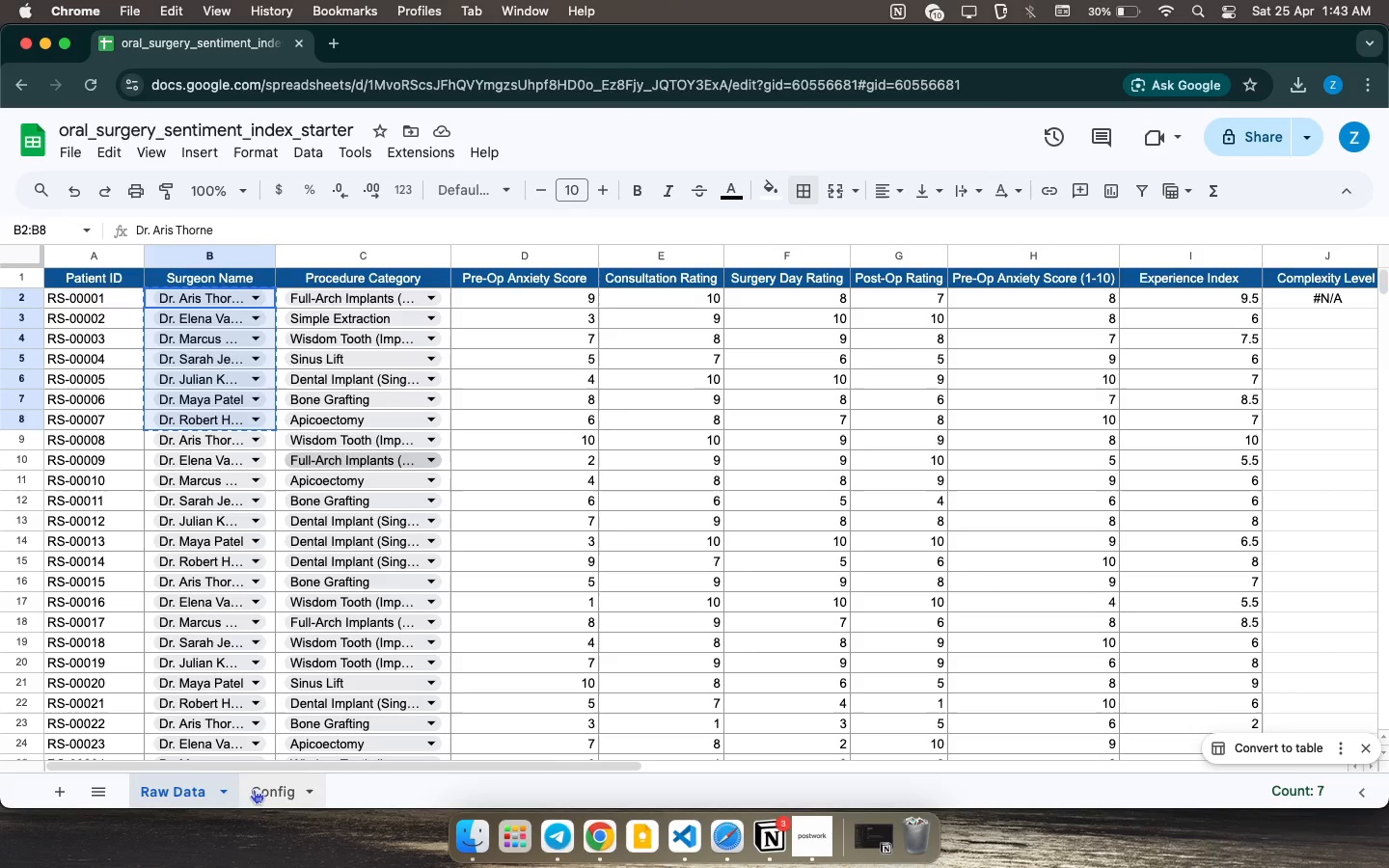 
left_click([259, 792])
 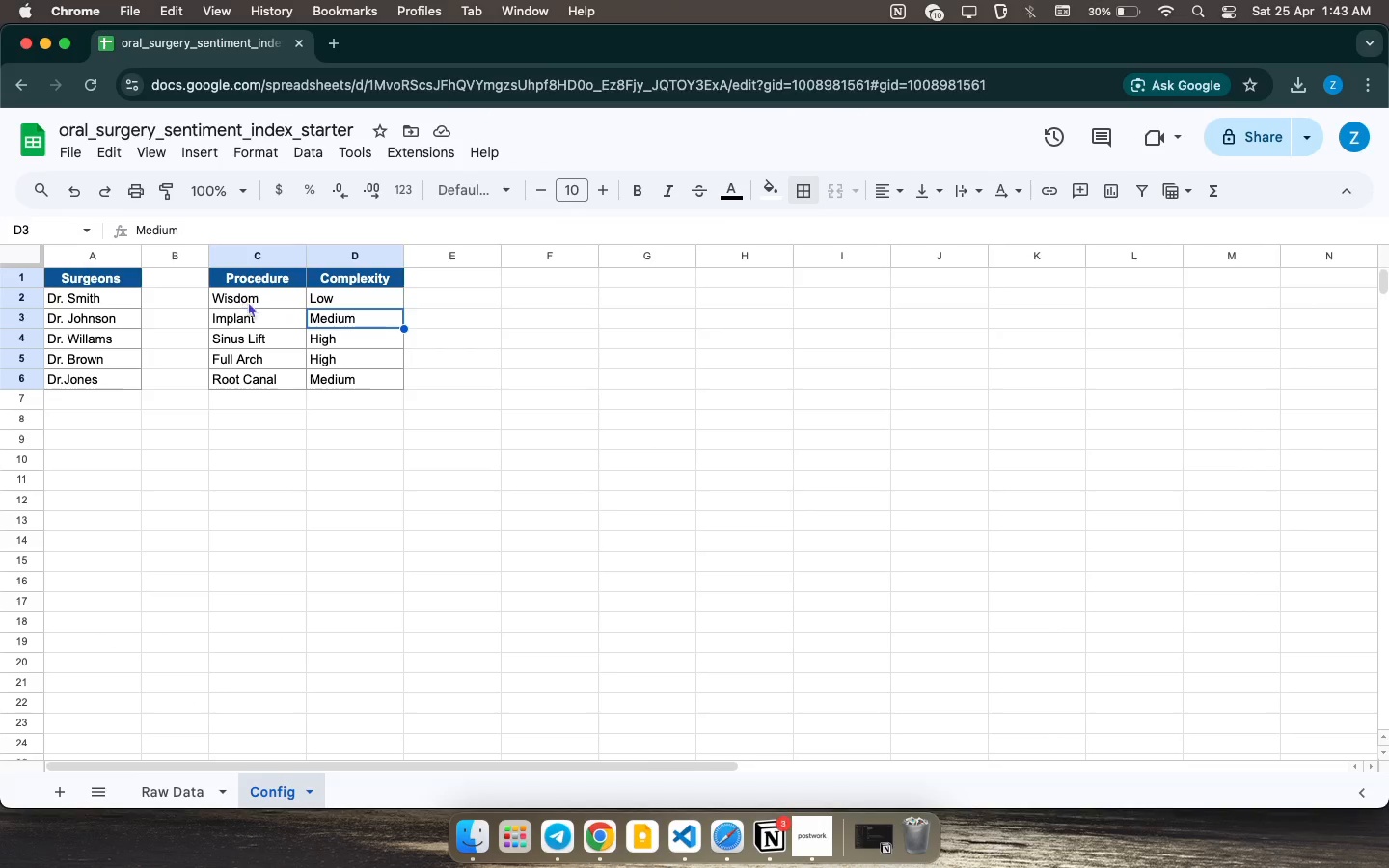 
left_click([253, 300])
 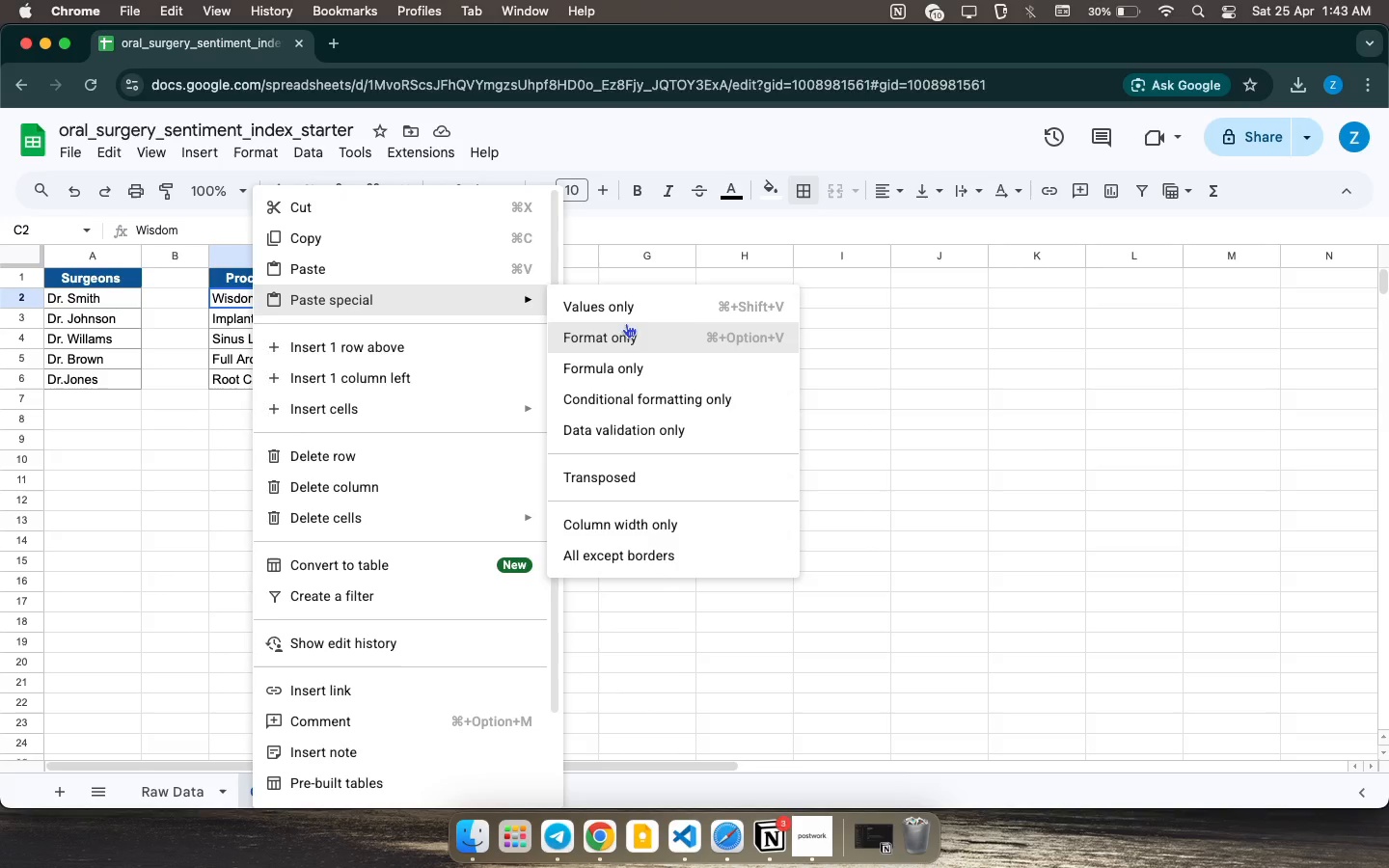 
left_click([622, 310])
 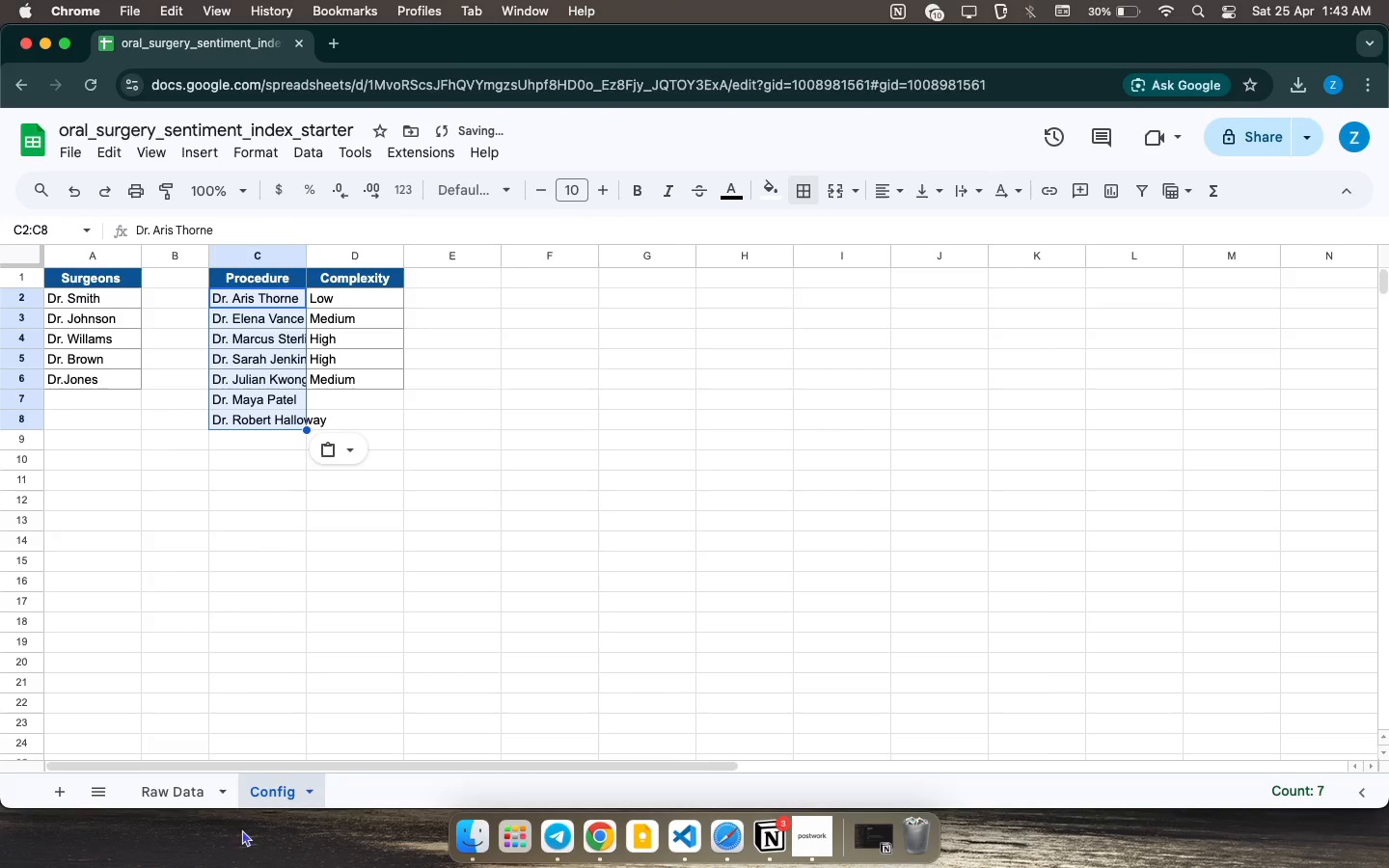 
left_click([194, 802])
 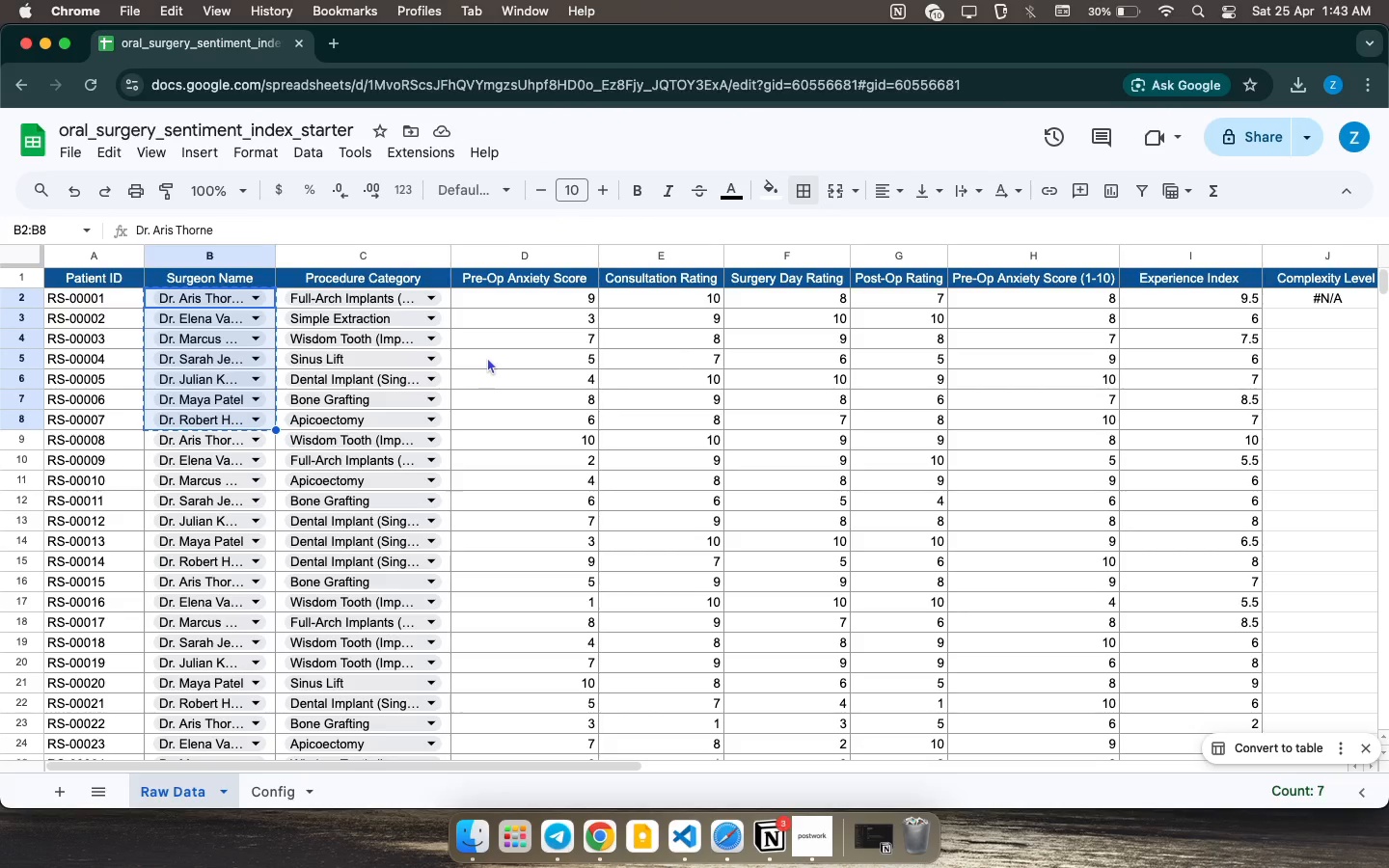 
scroll: coordinate [487, 357], scroll_direction: up, amount: 9.0
 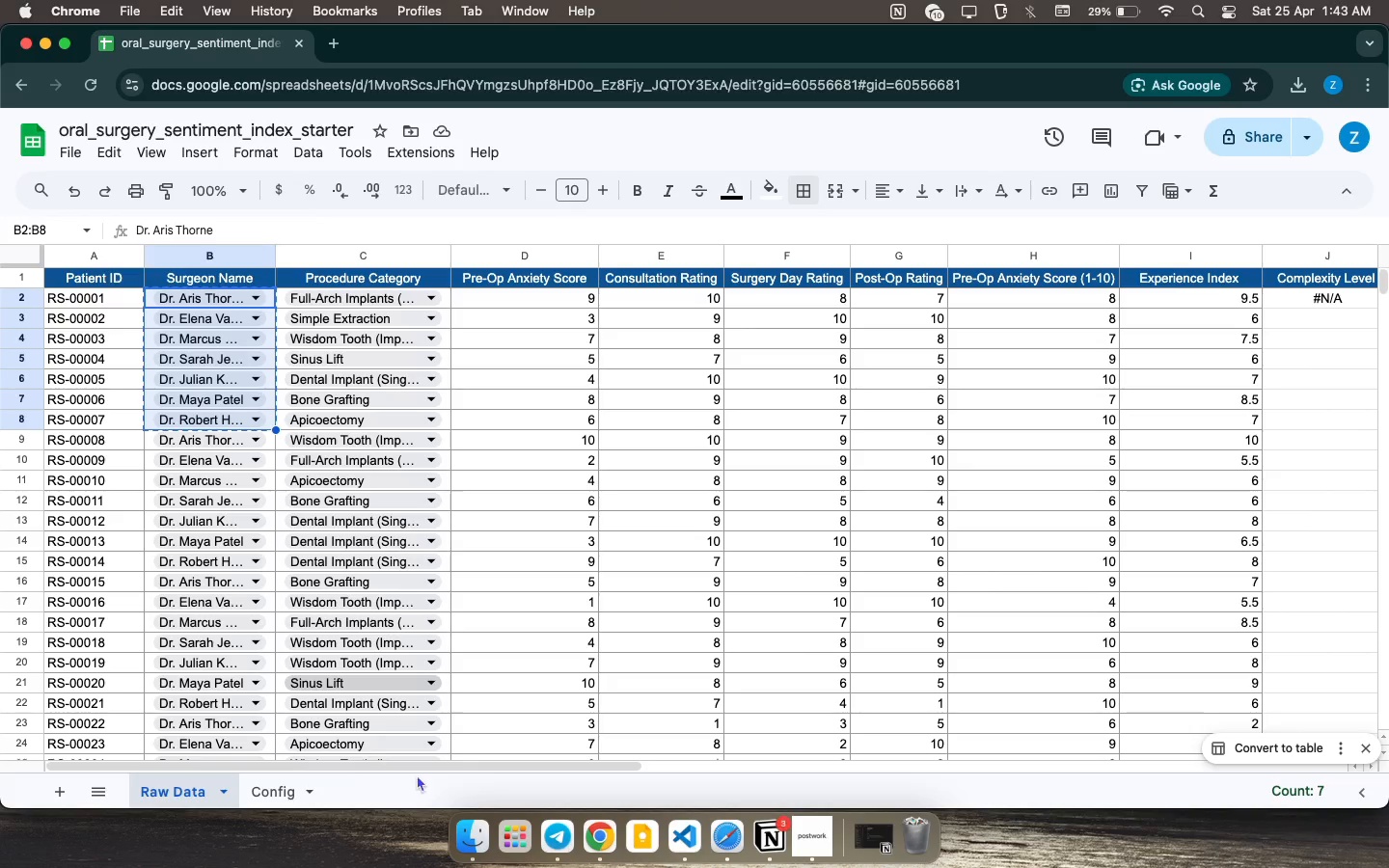 
left_click([269, 789])
 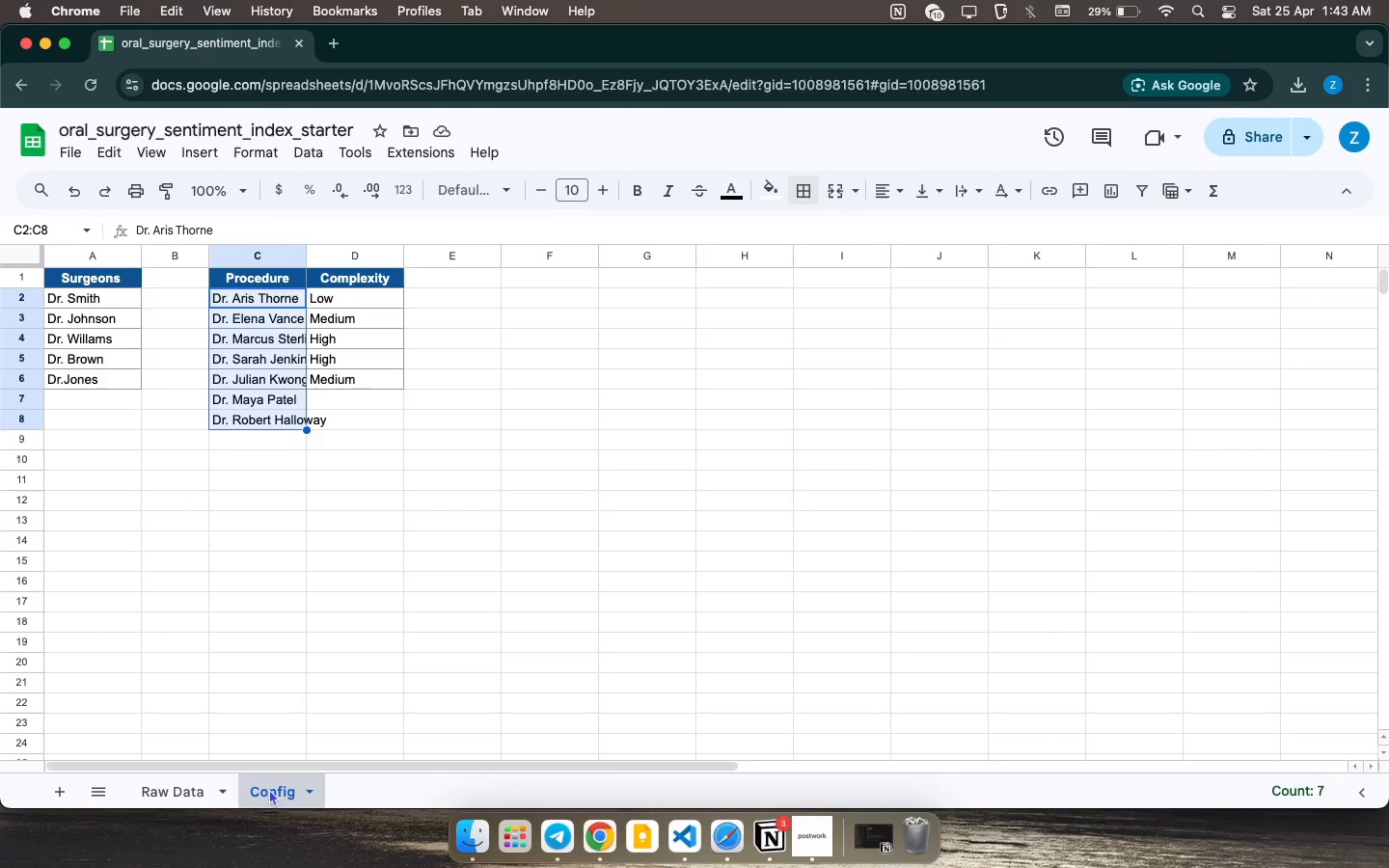 
key(Meta+Z)
 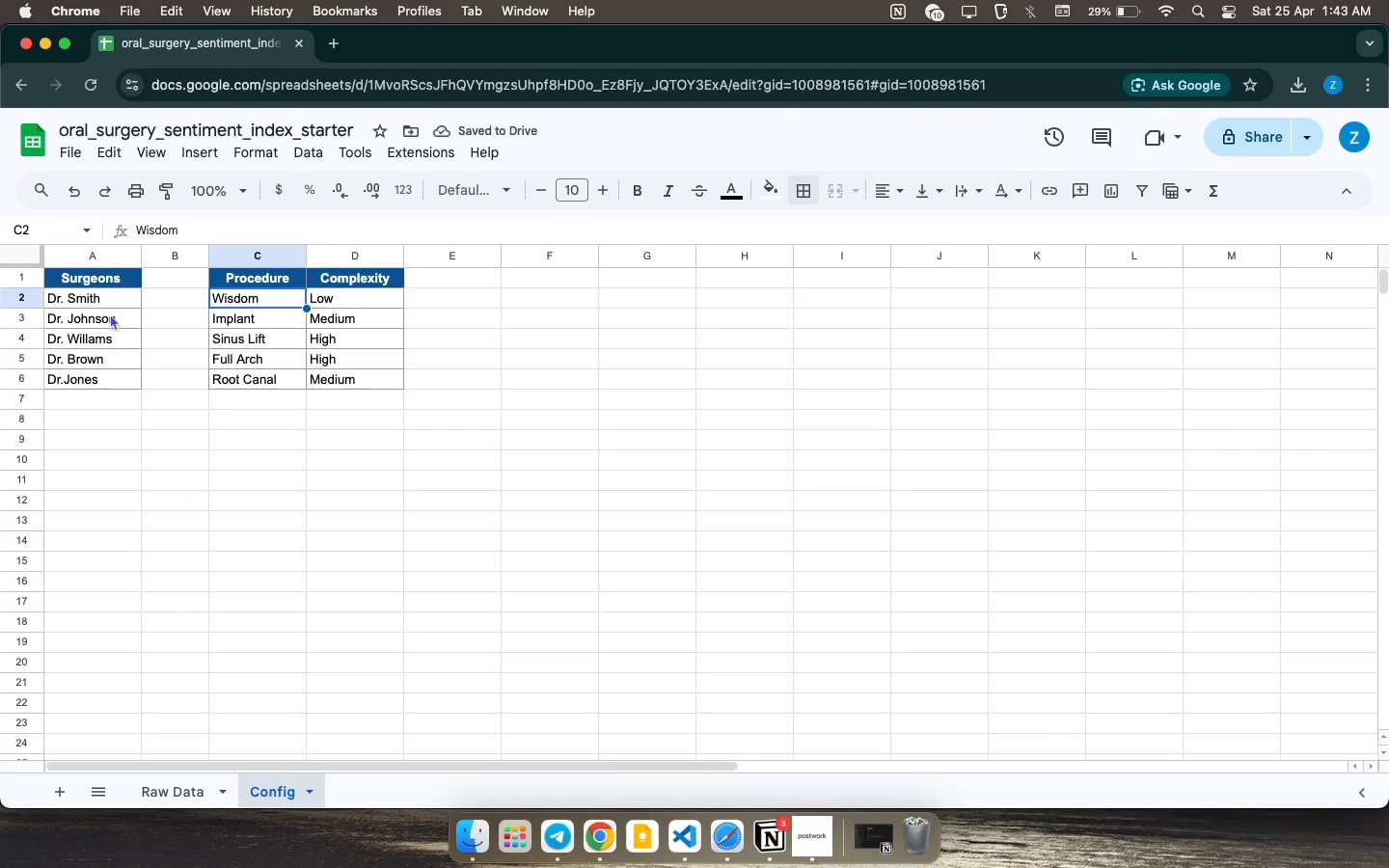 
right_click([113, 291])
 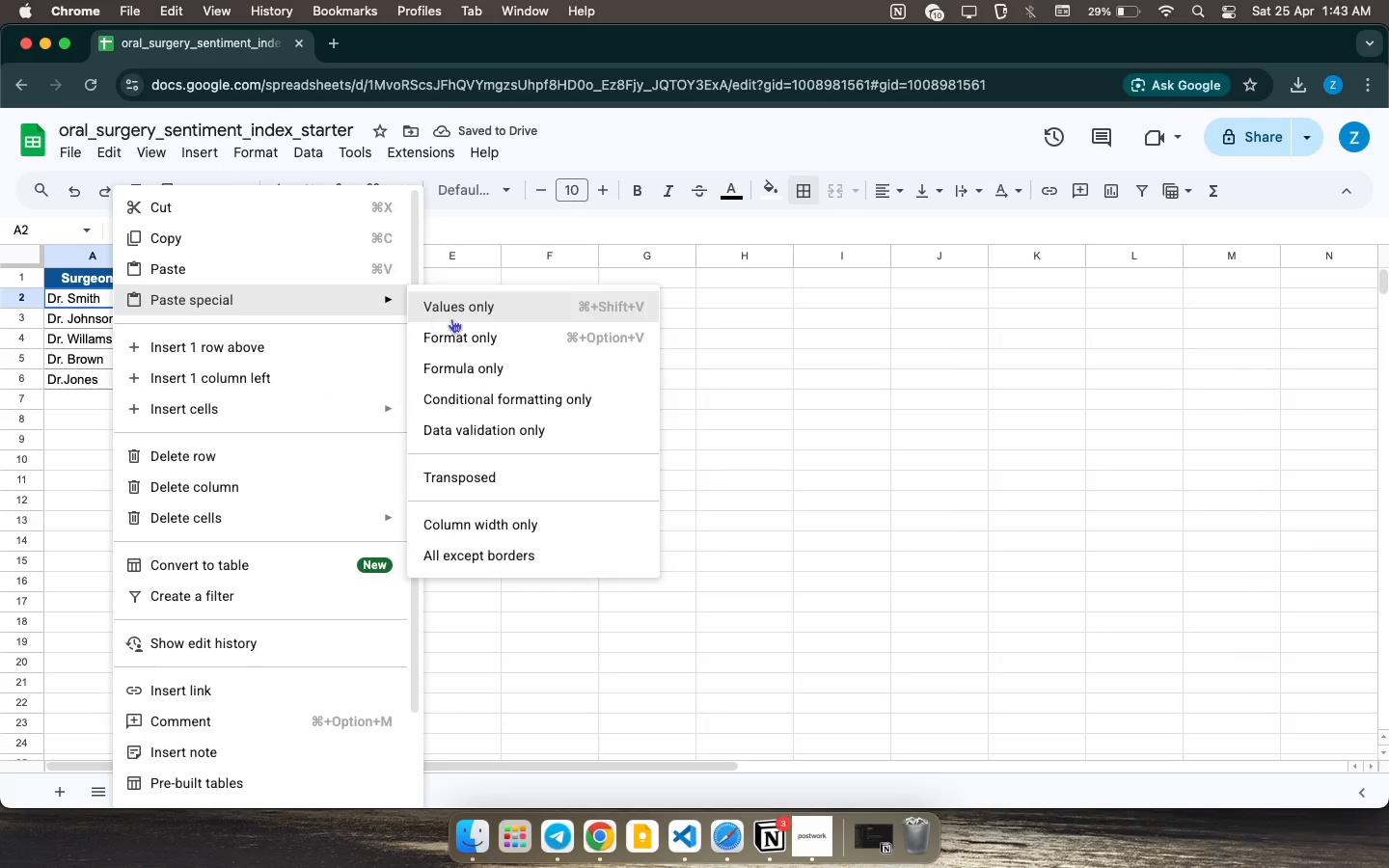 
left_click([450, 319])
 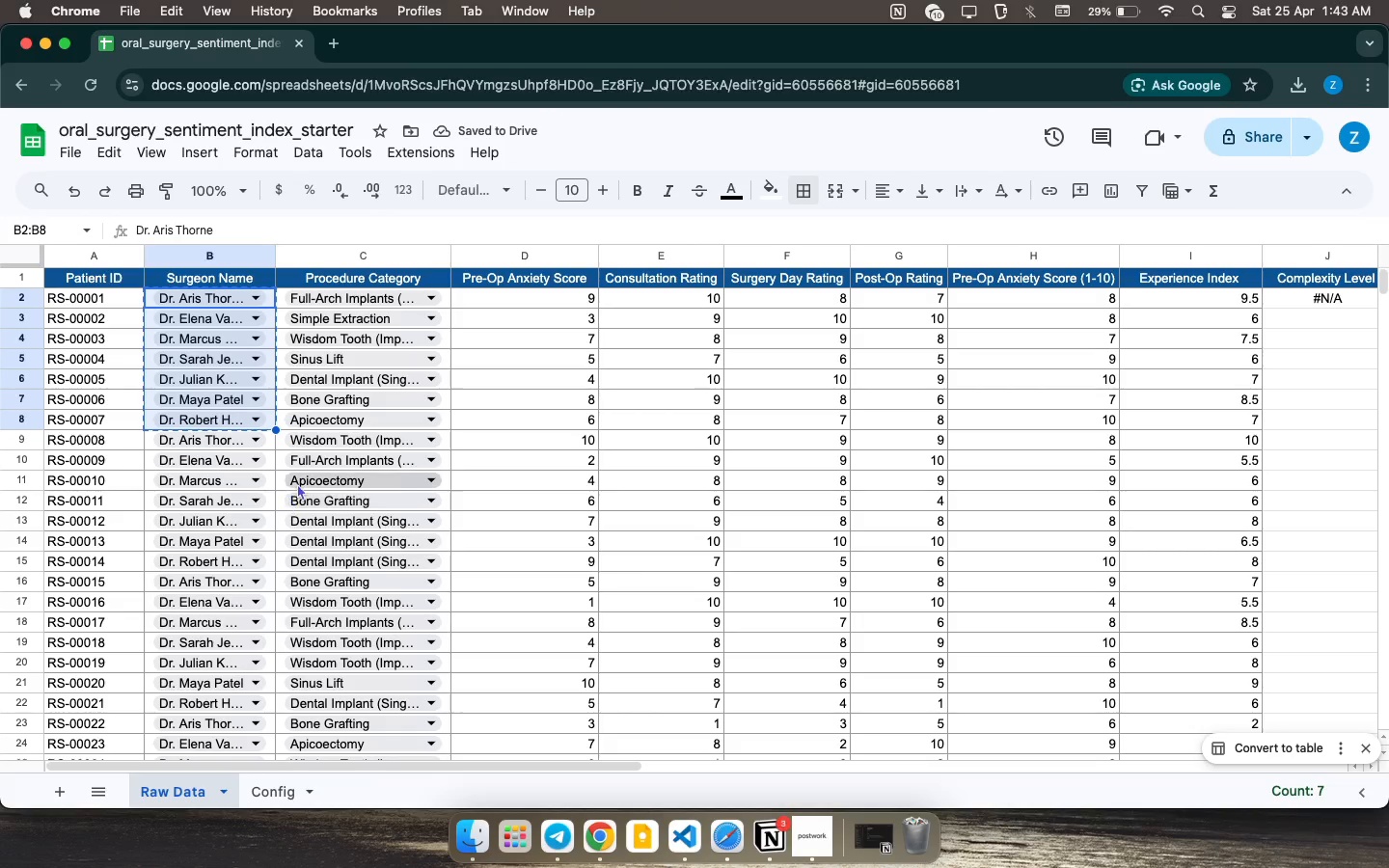 
wait(5.63)
 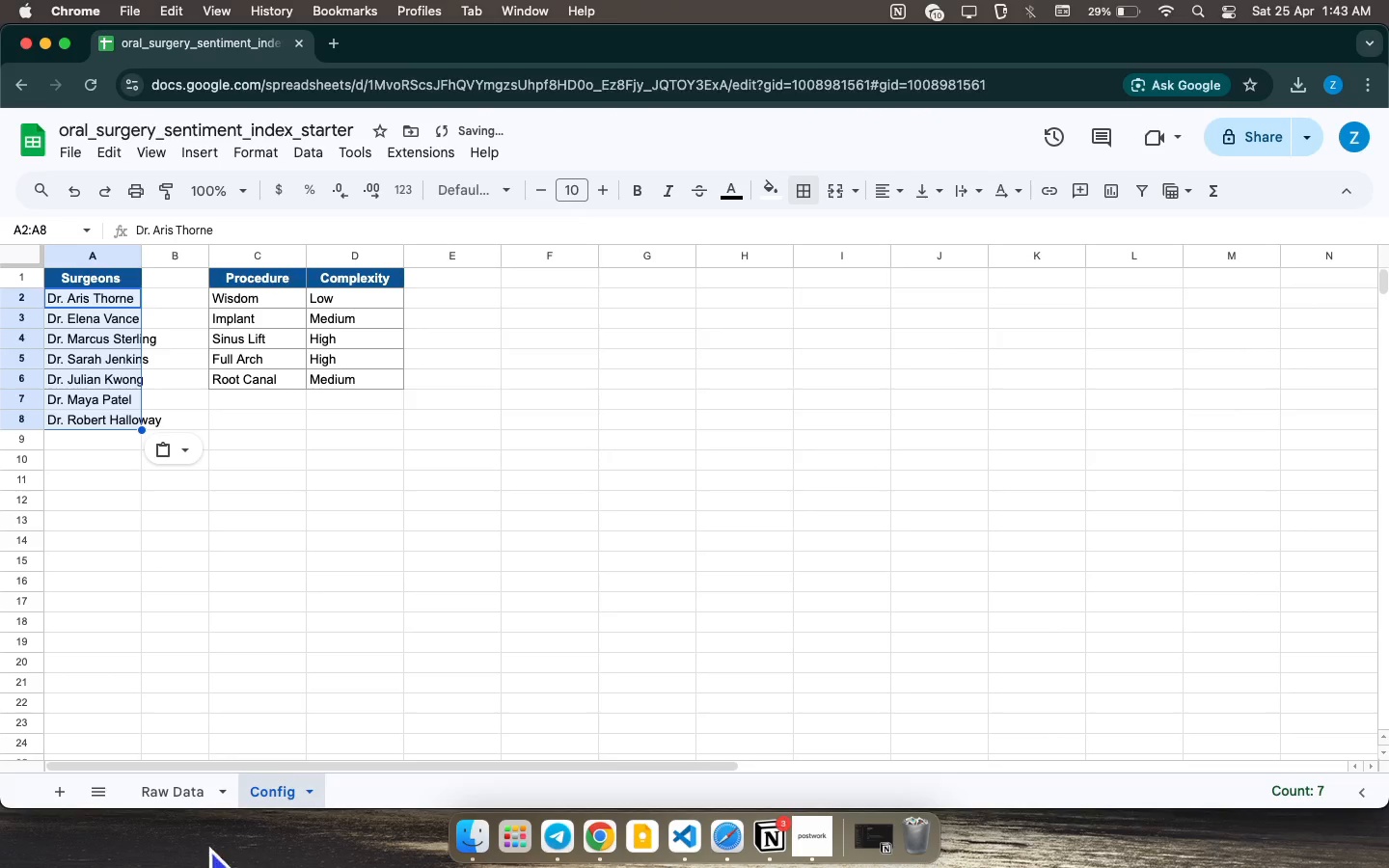 
left_click_drag(start_coordinate=[449, 287], to_coordinate=[413, 432])
 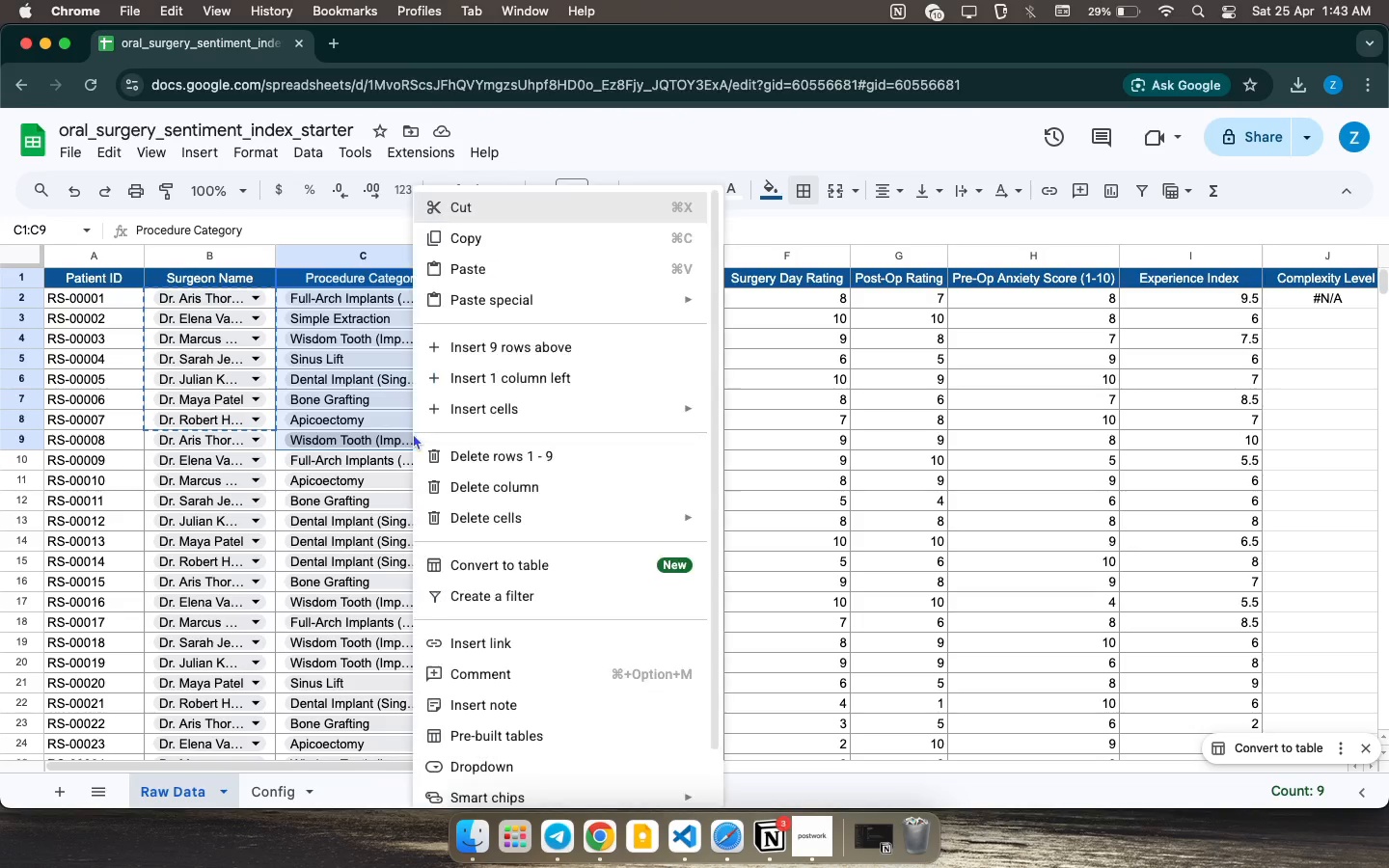 
right_click([413, 433])
 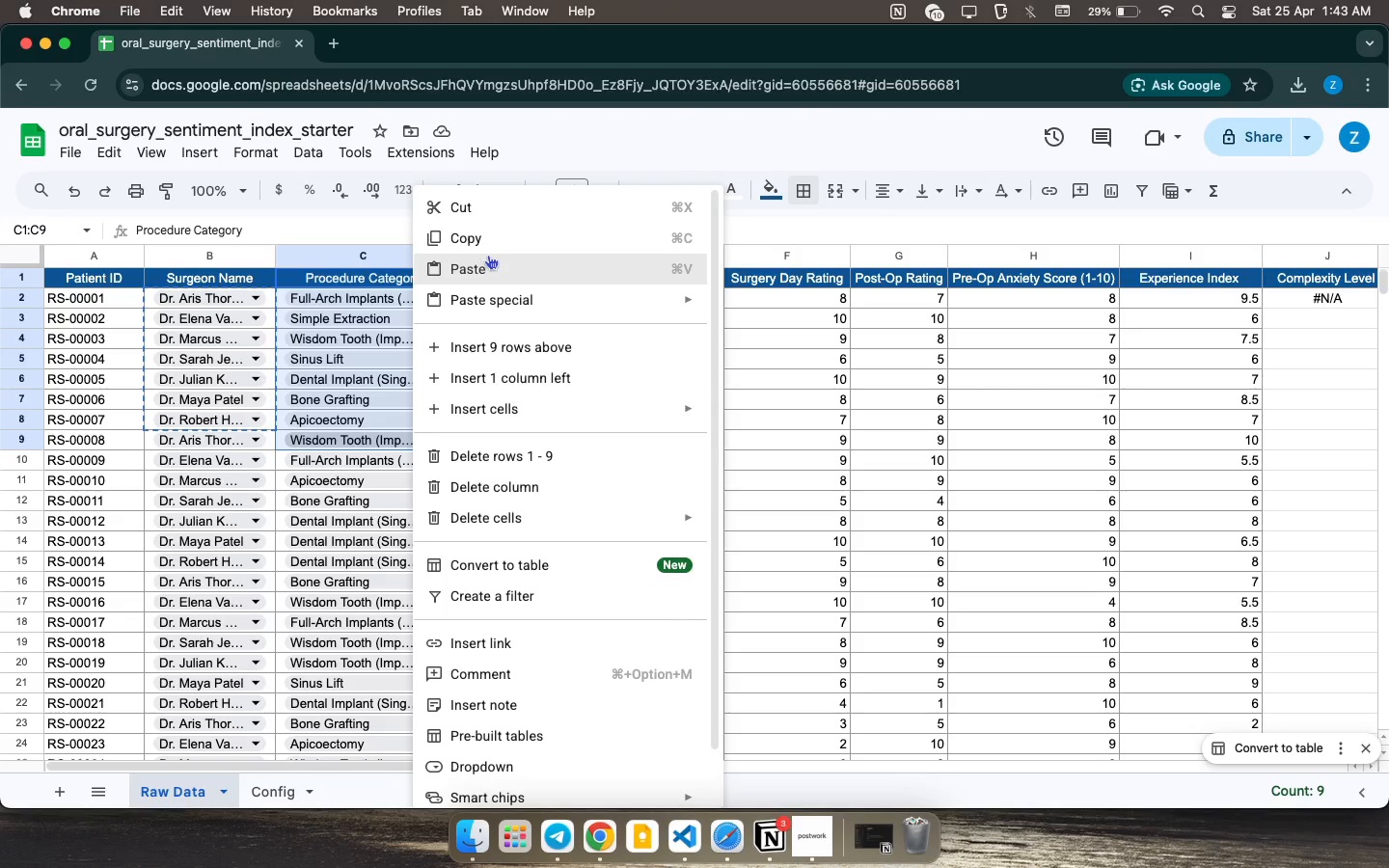 
left_click([499, 240])
 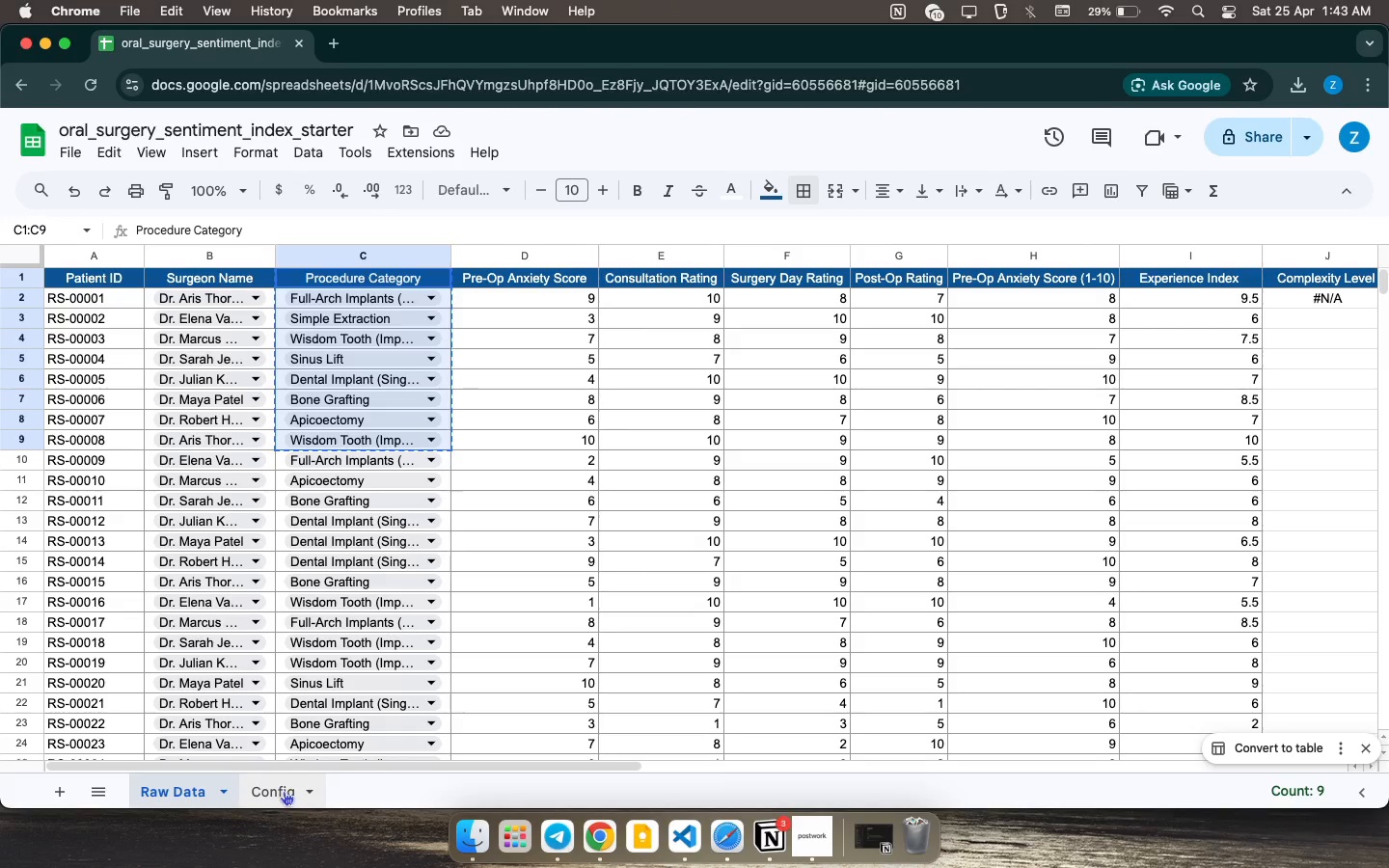 
left_click([276, 788])
 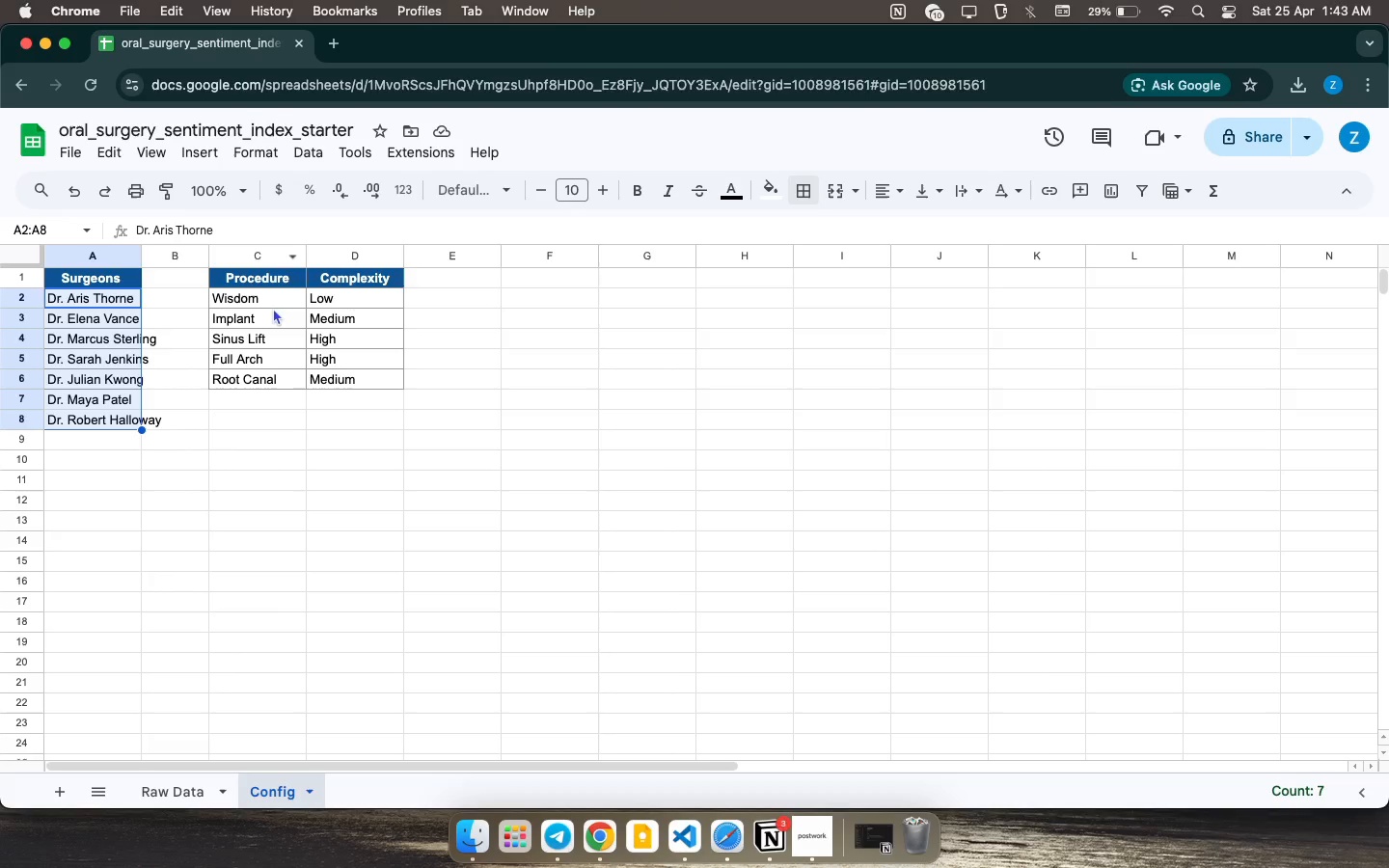 
left_click([278, 299])
 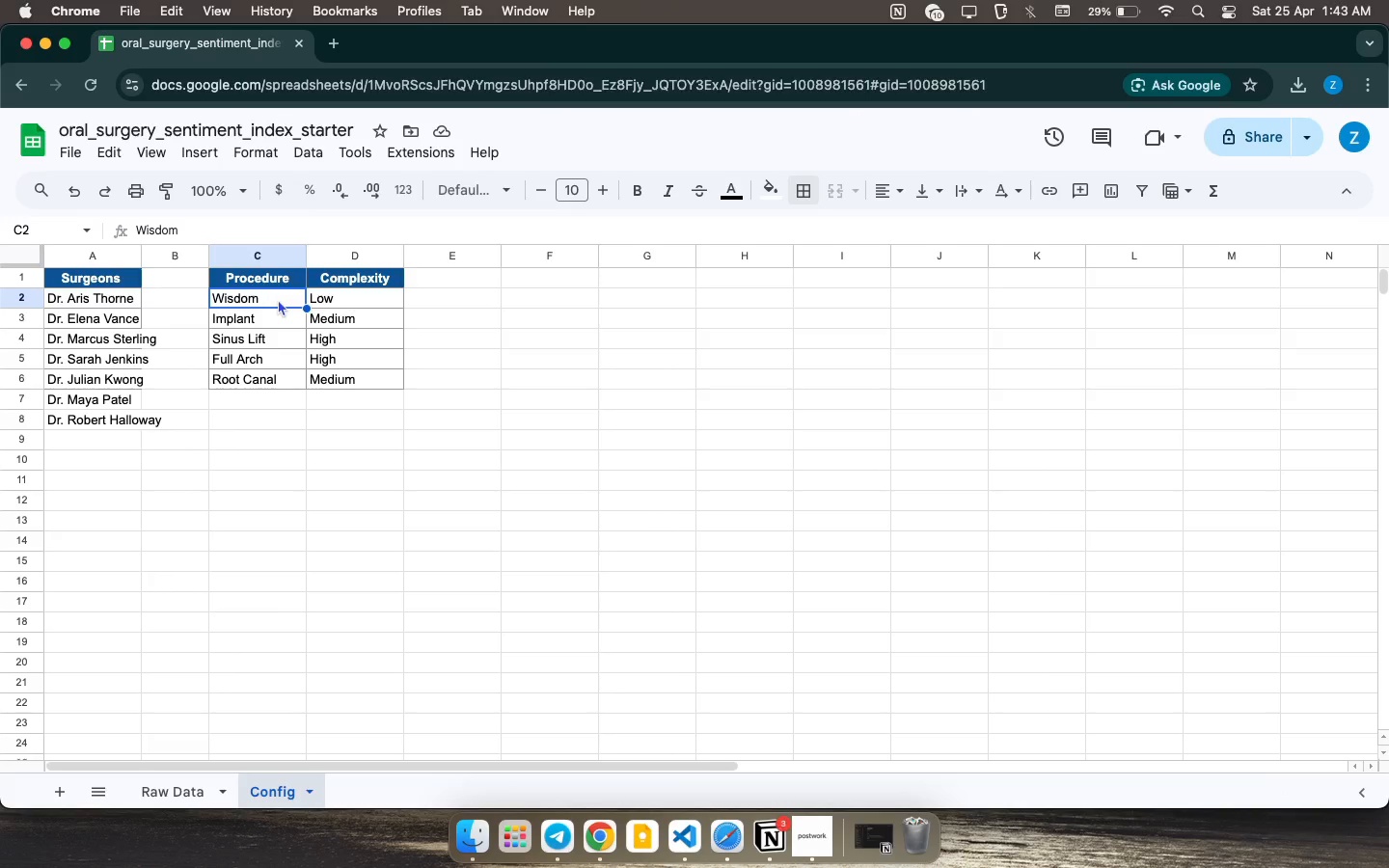 
key(Meta+CommandLeft)
 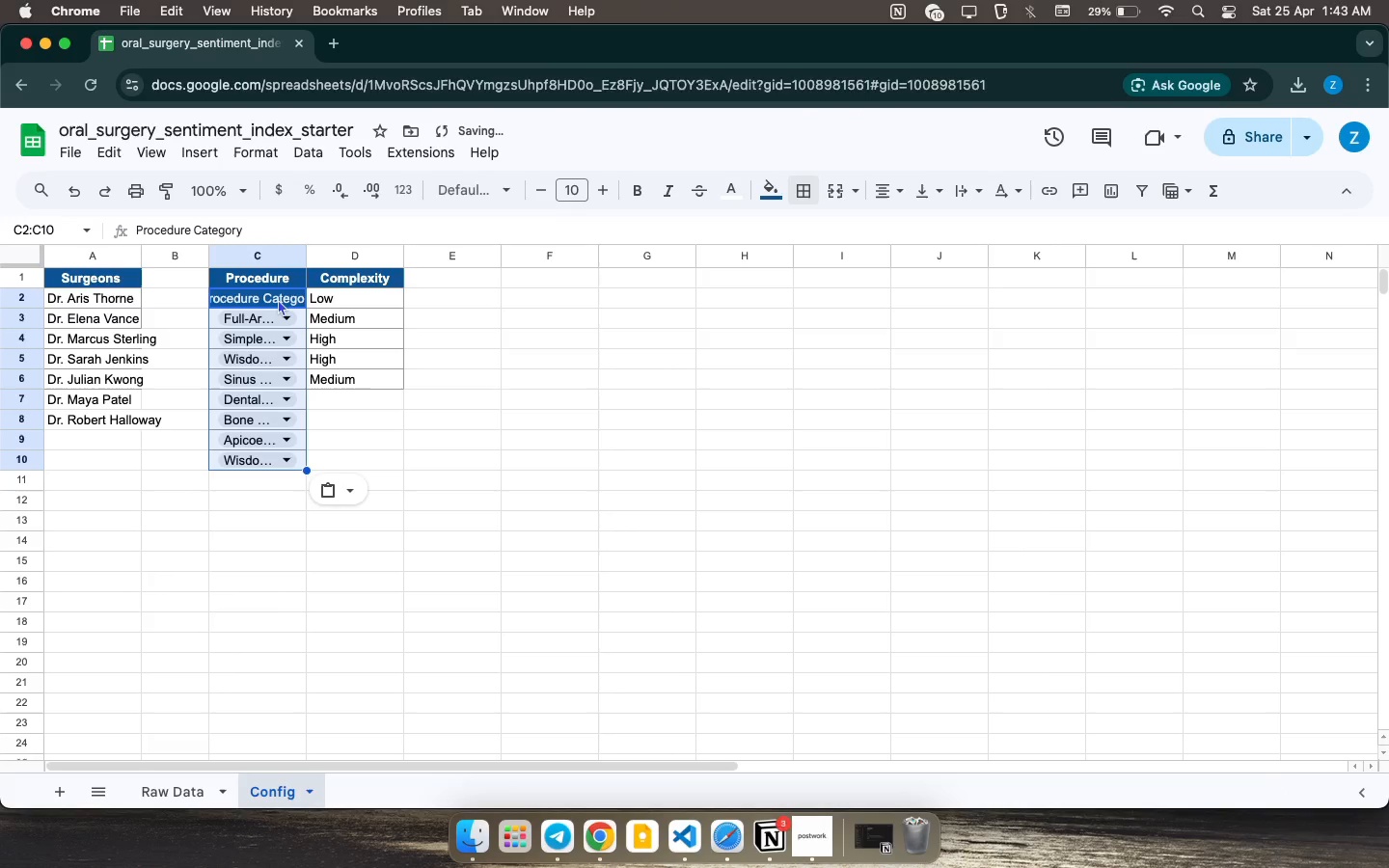 
key(Meta+V)
 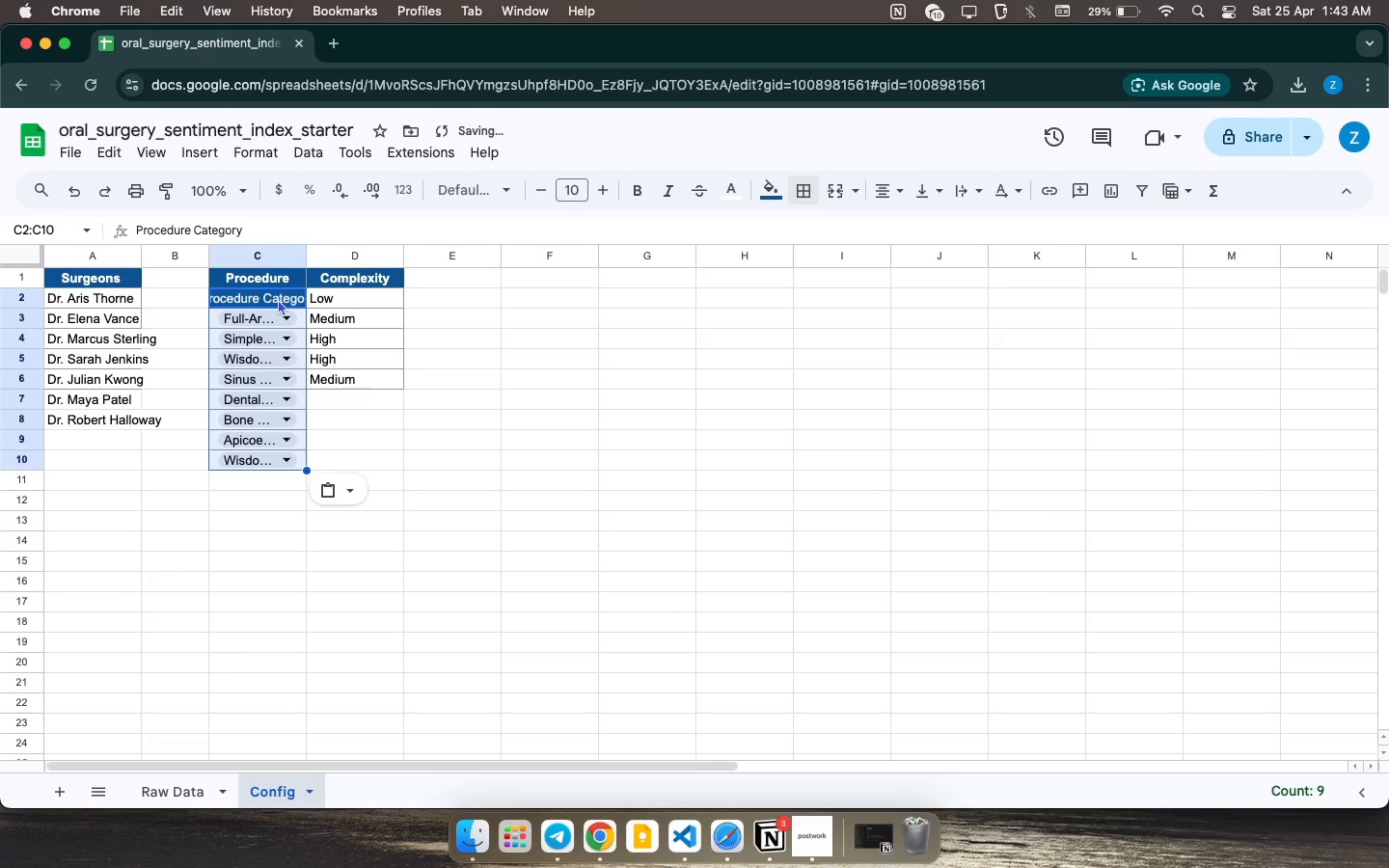 
key(Meta+CommandLeft)
 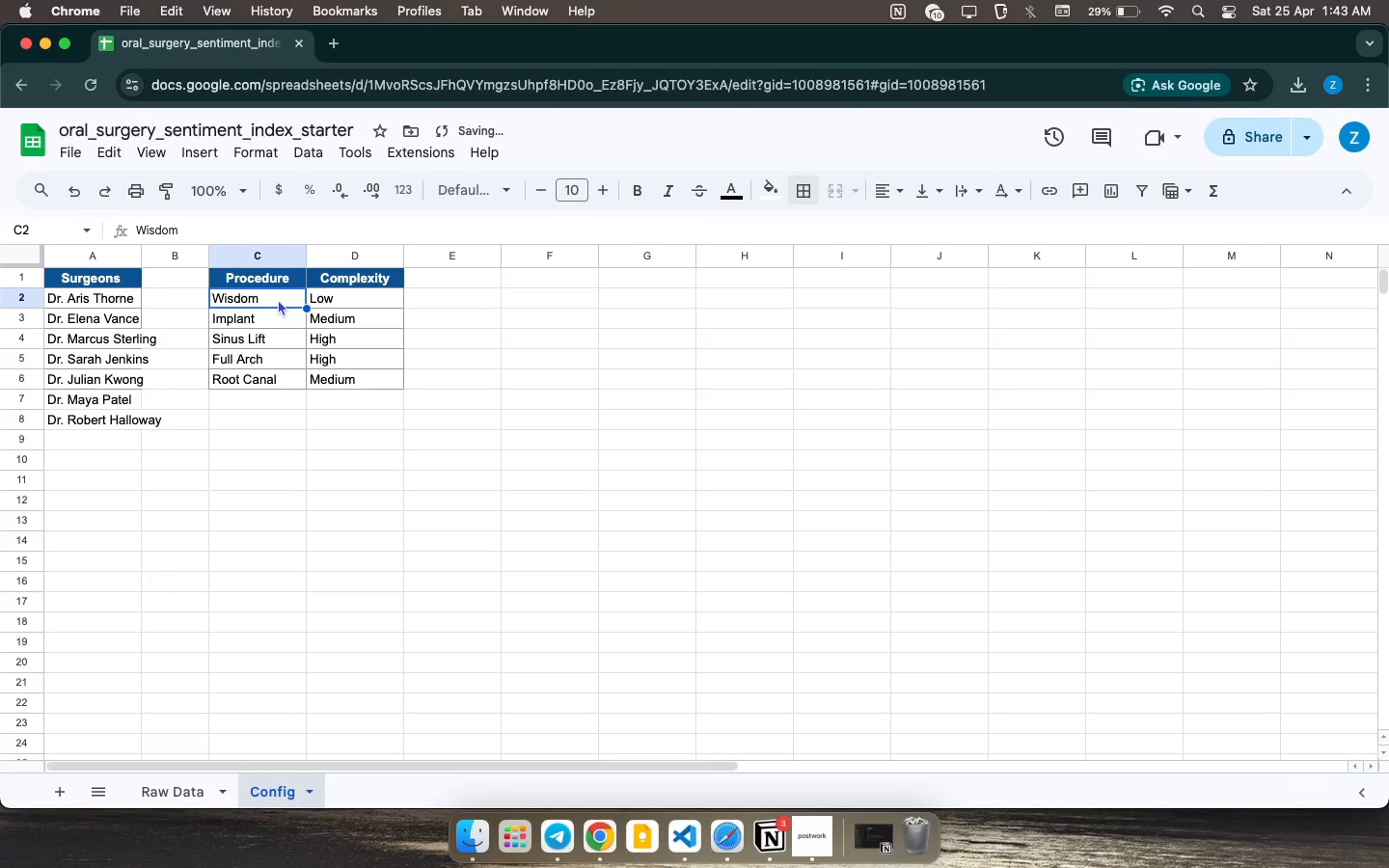 
key(Meta+Z)
 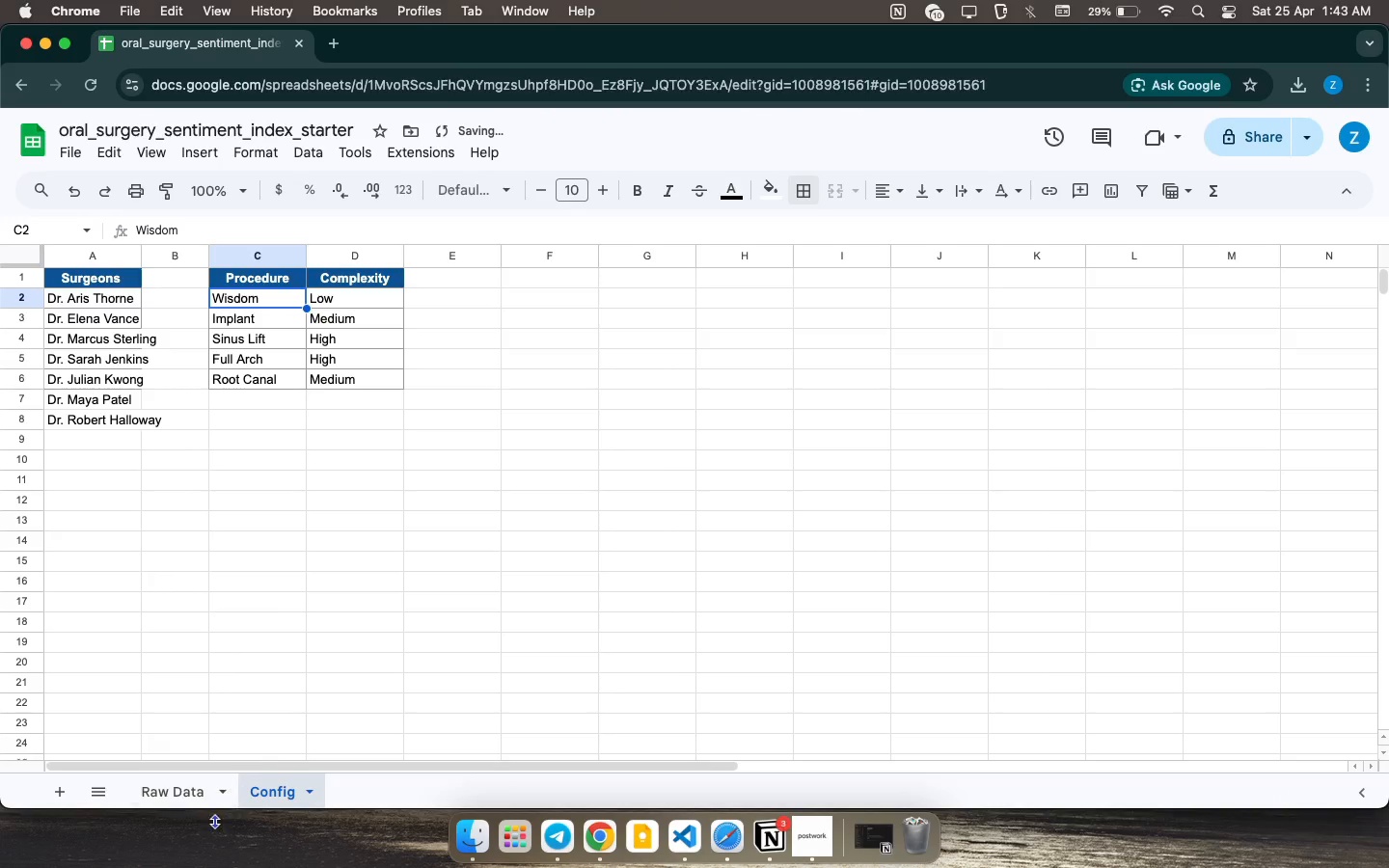 
left_click([191, 800])
 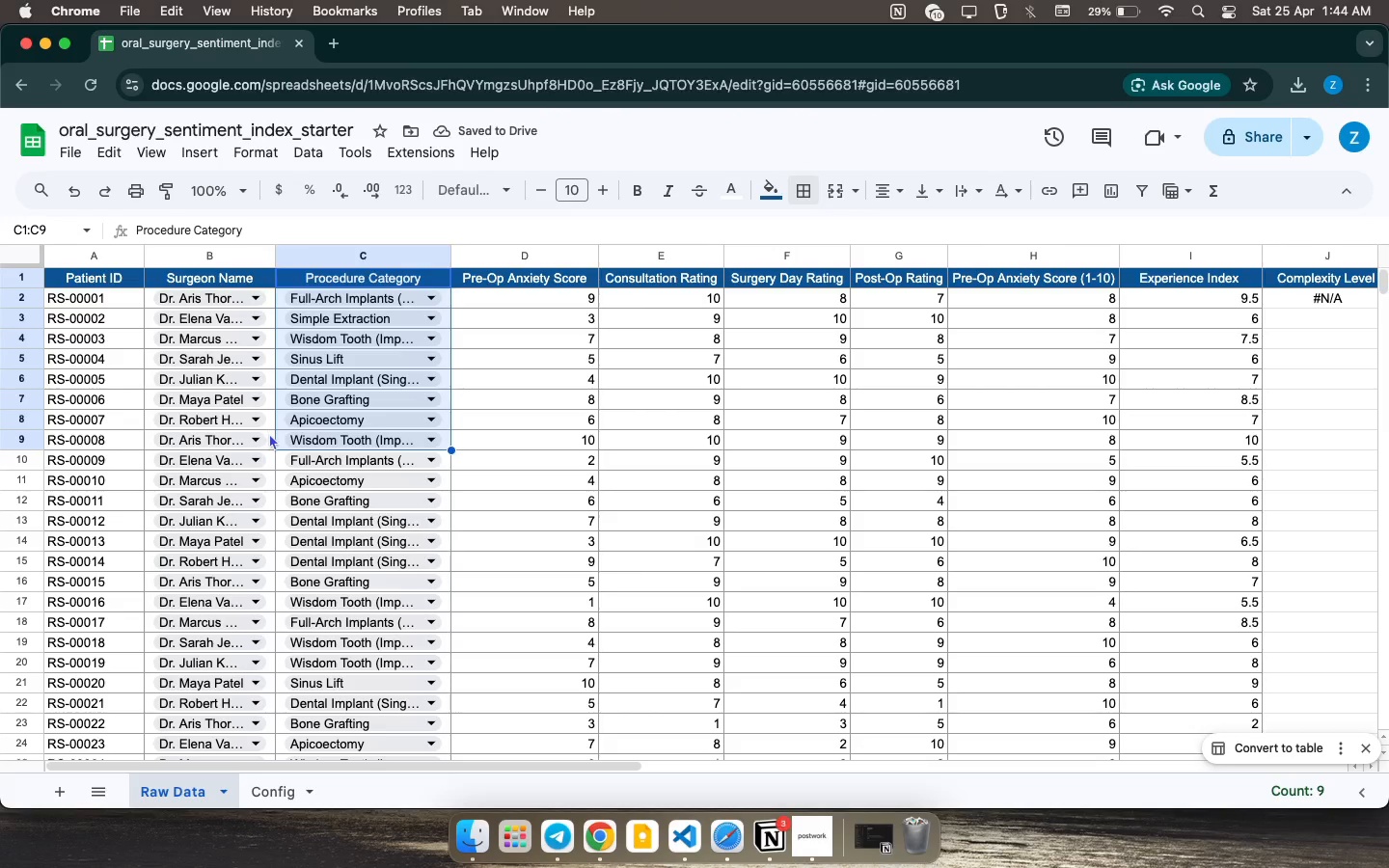 
hold_key(key=CommandLeft, duration=2.01)
left_click([380, 280])
 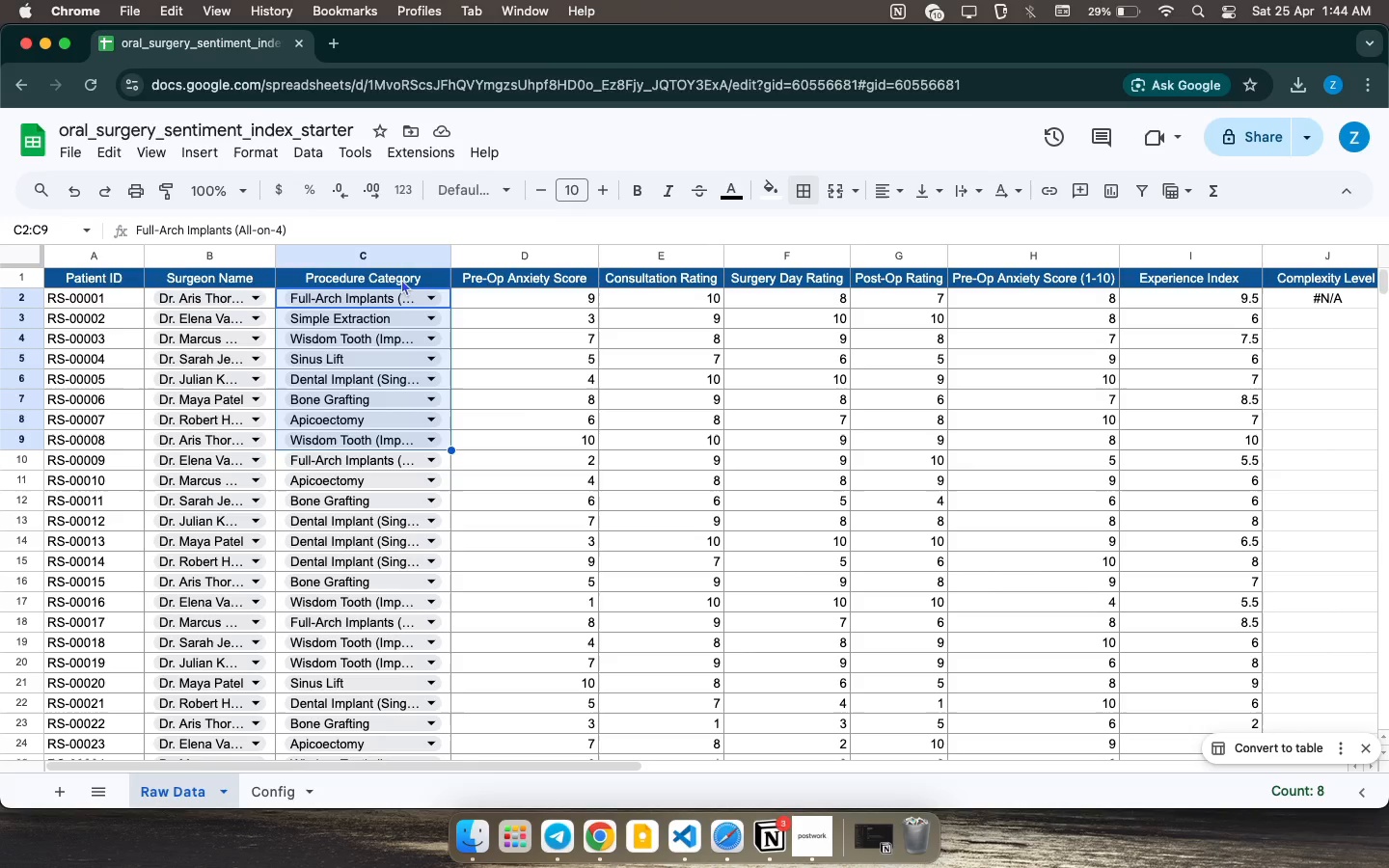 
hold_key(key=CommandLeft, duration=1.58)
left_click([389, 295])
 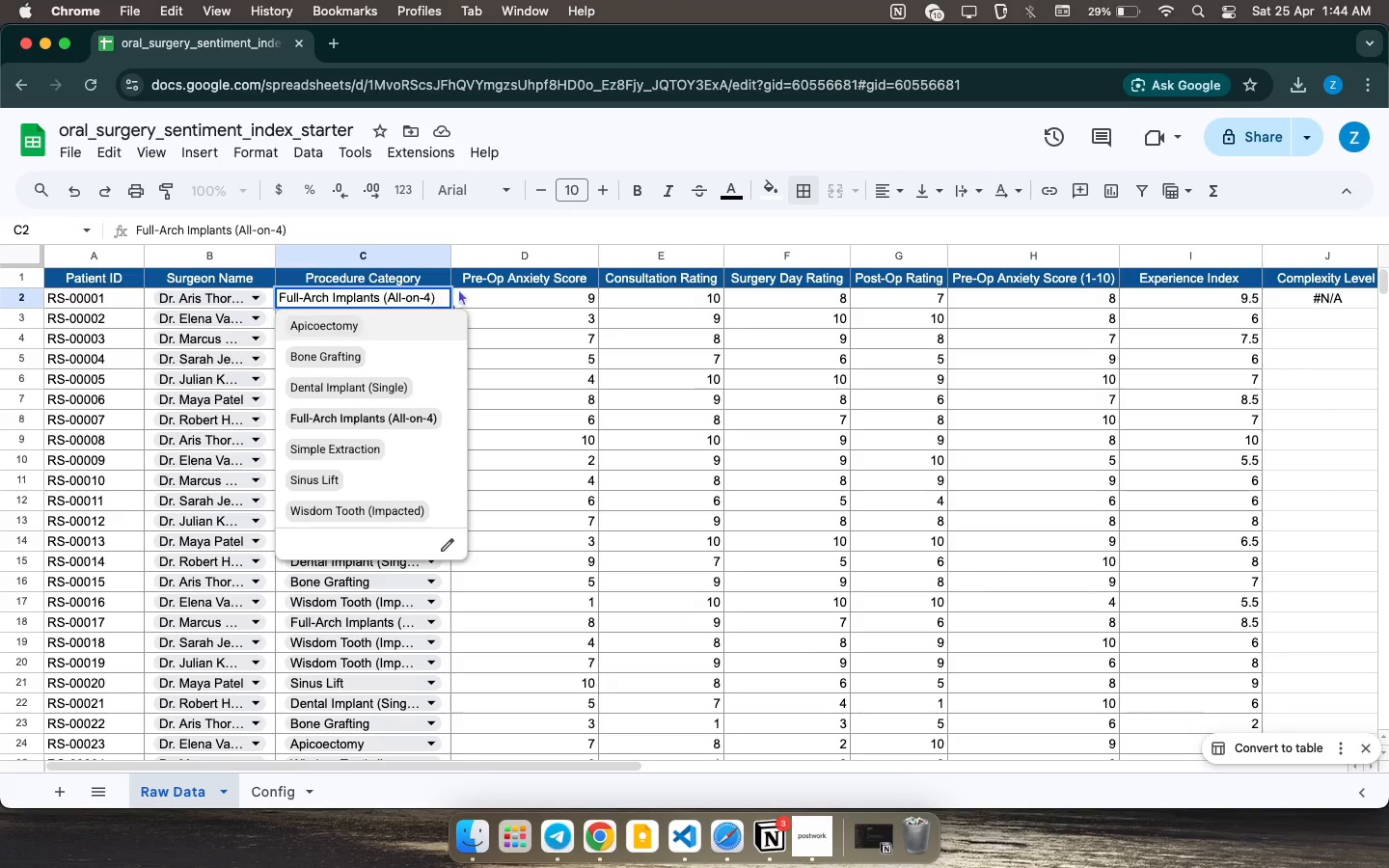 
left_click([473, 288])
 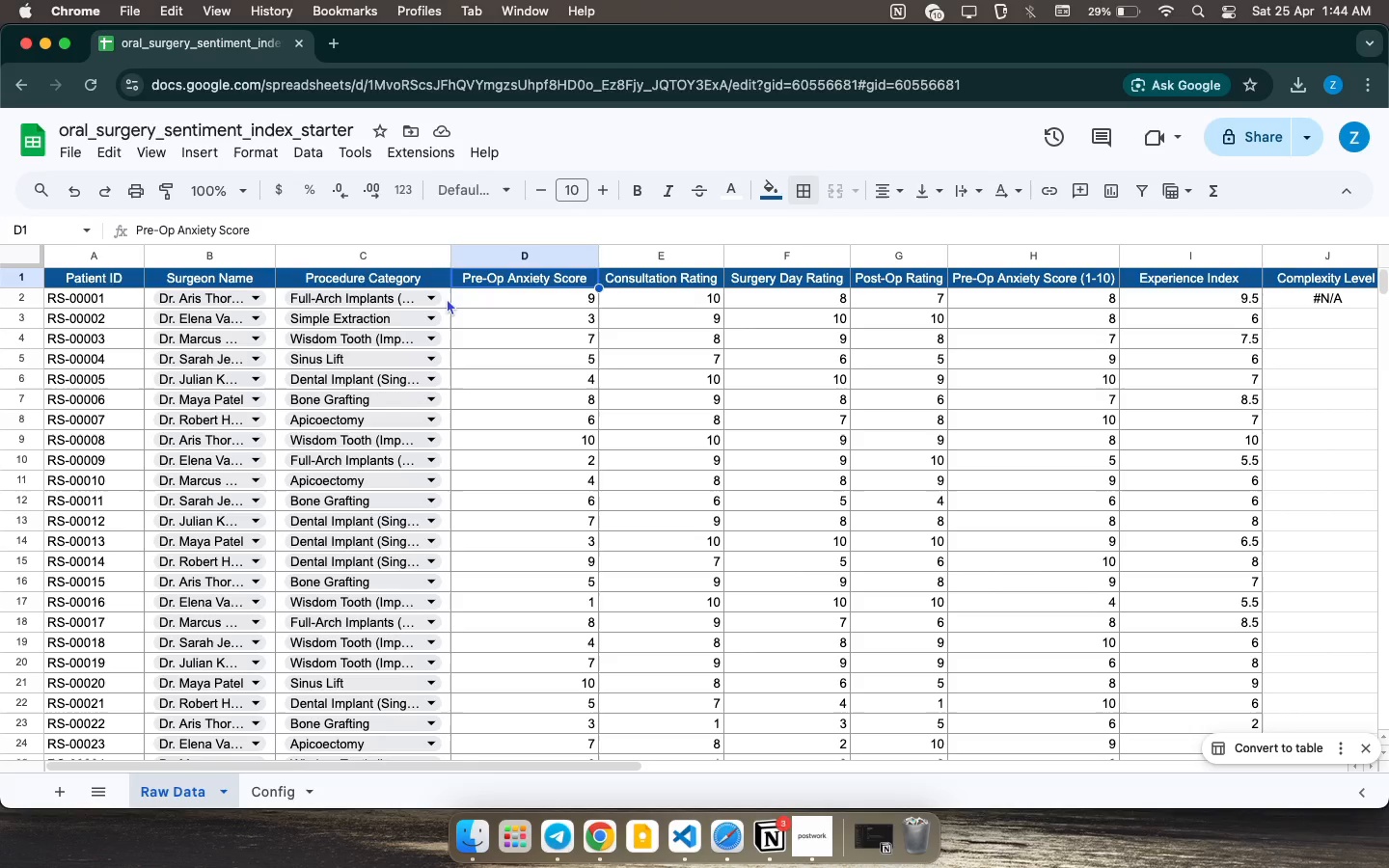 
left_click_drag(start_coordinate=[448, 295], to_coordinate=[442, 433])
 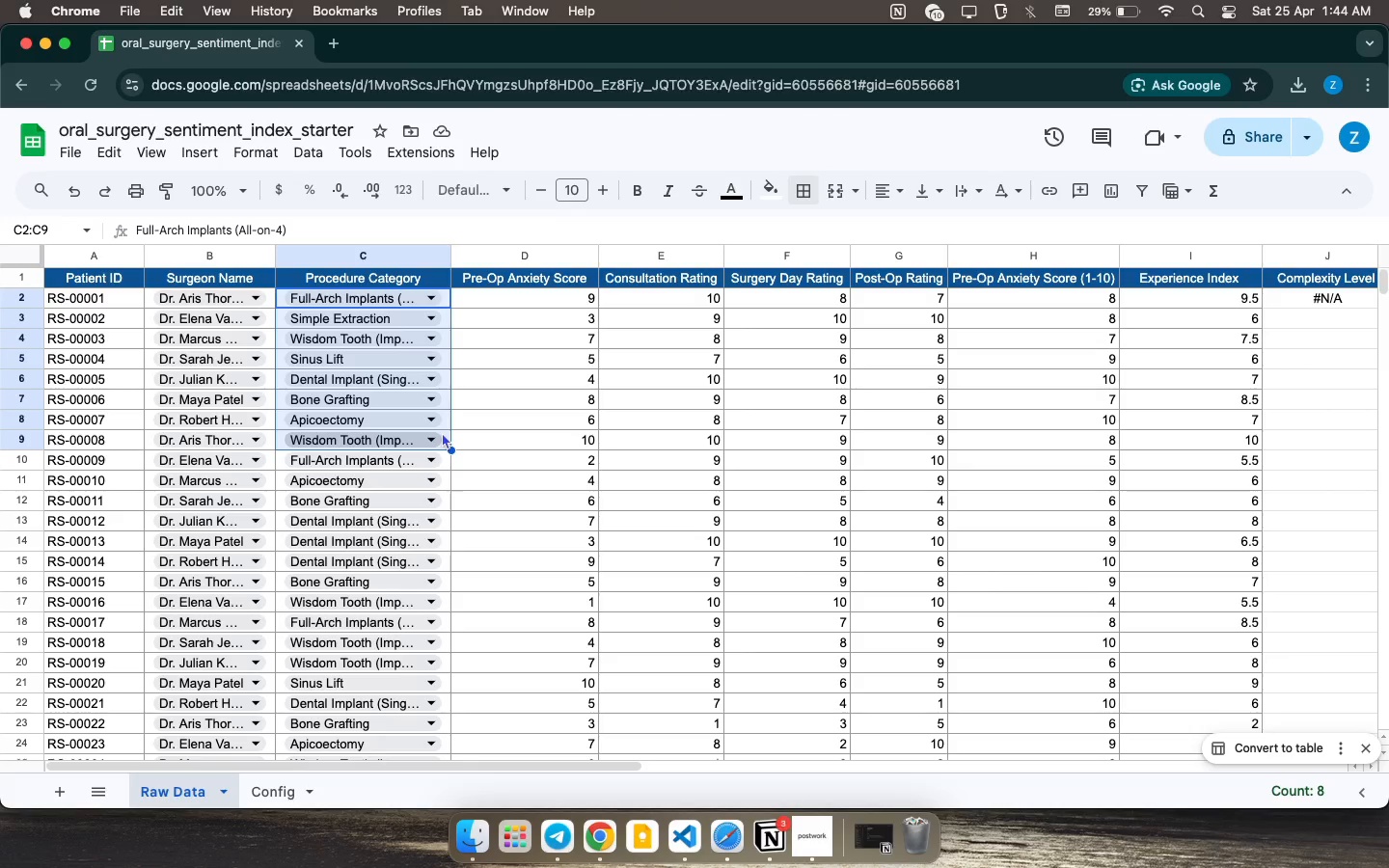 
key(Meta+C)
 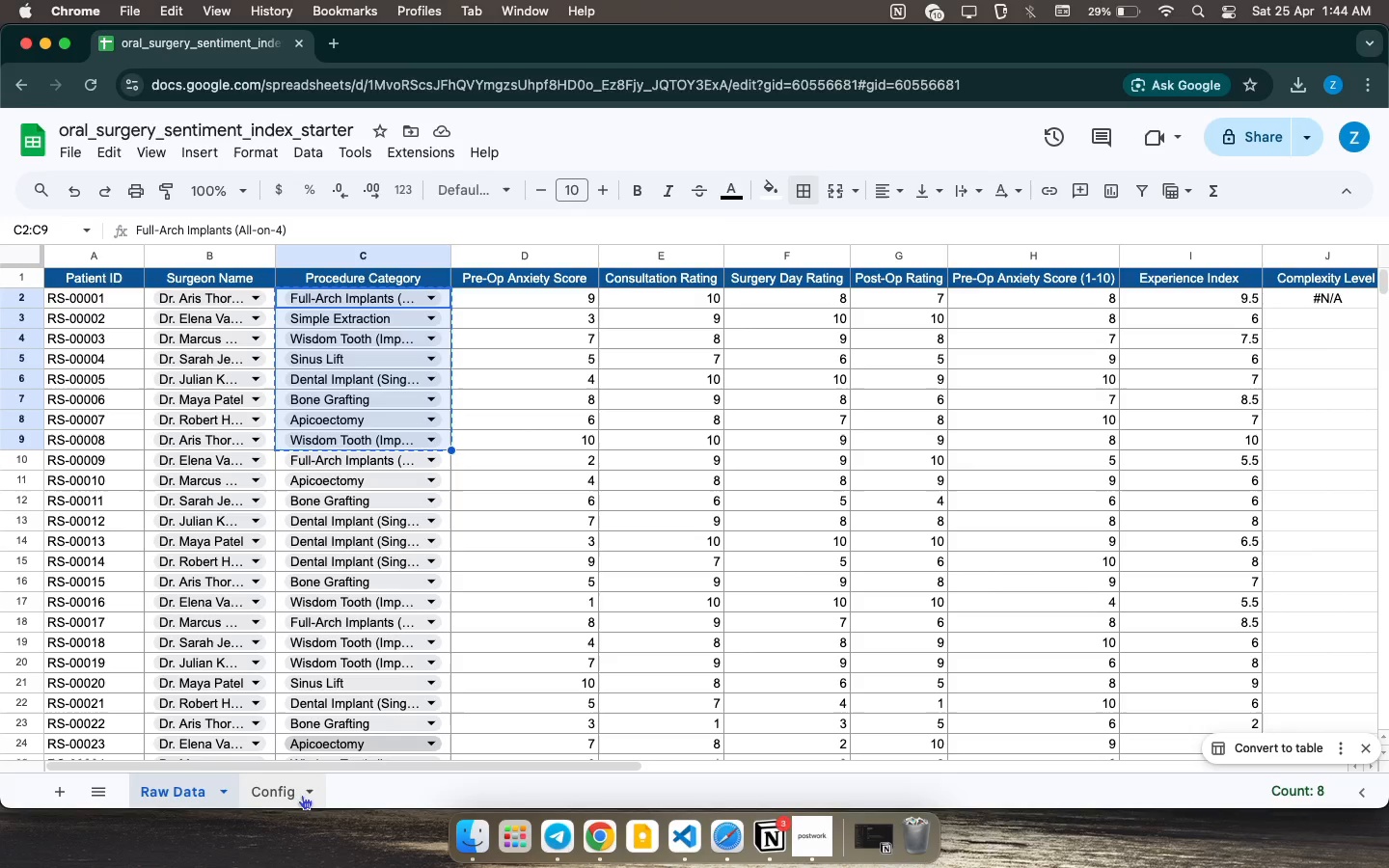 
left_click([290, 786])
 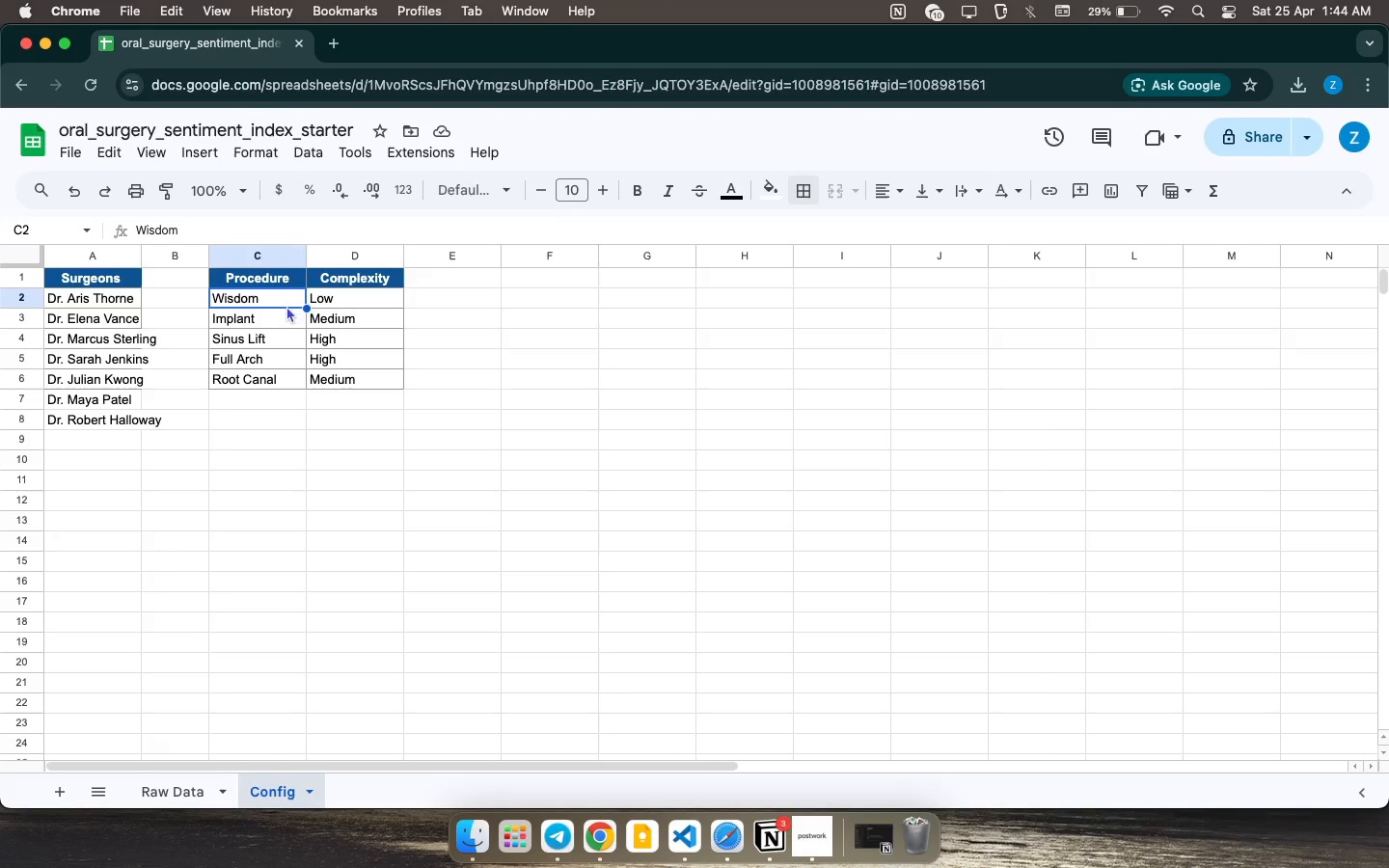 
left_click([286, 298])
 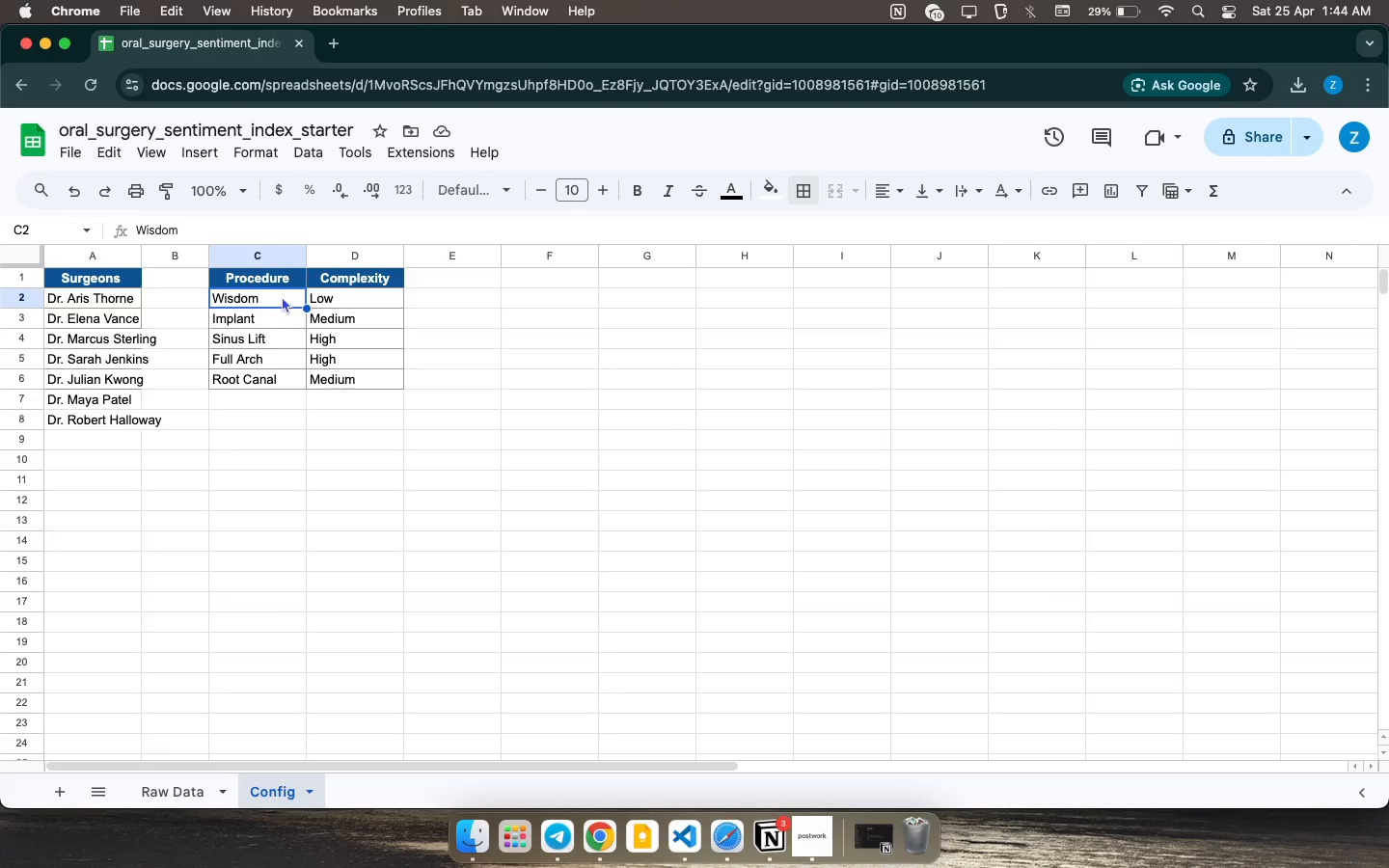 
right_click([282, 296])
 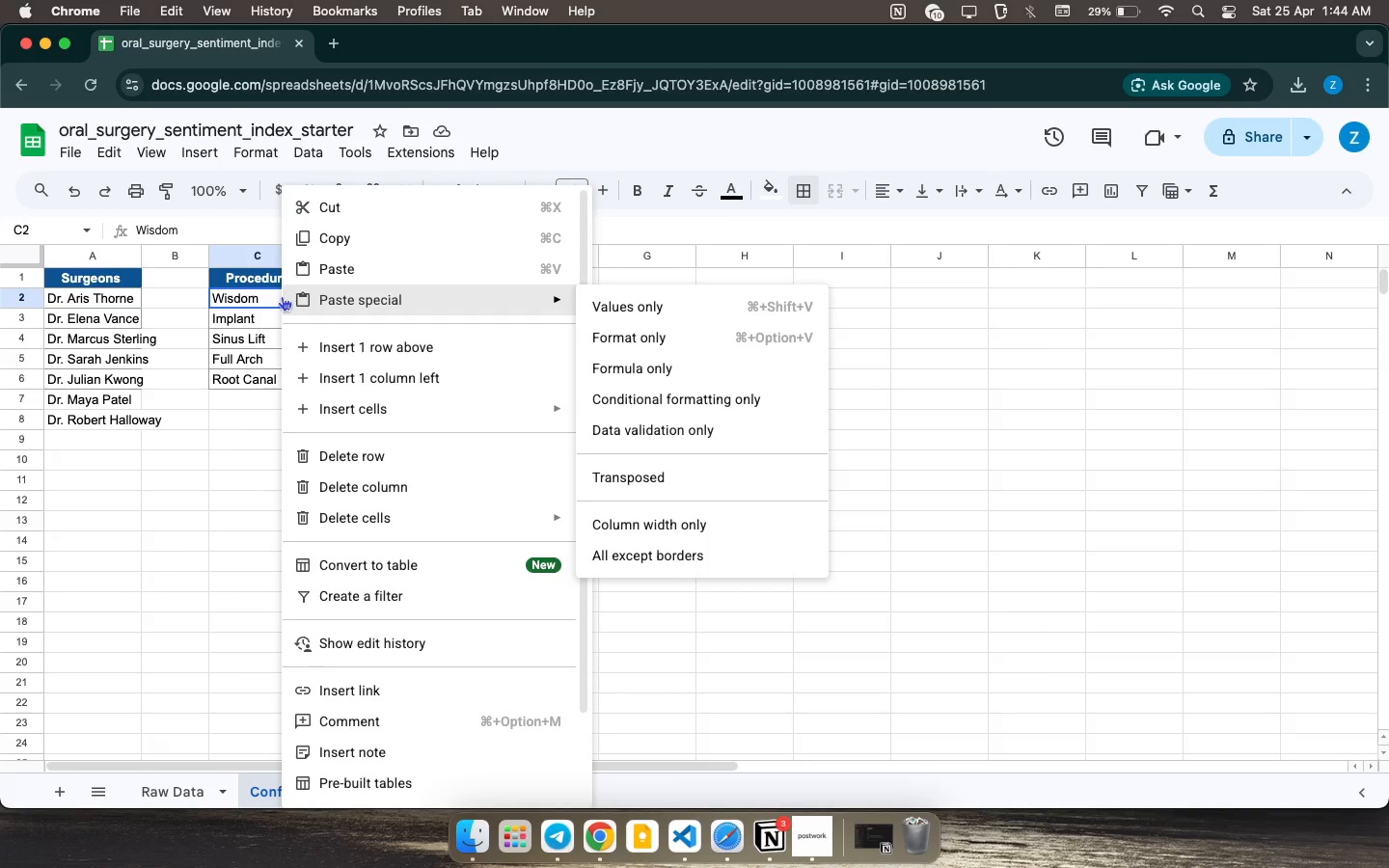 
wait(9.64)
 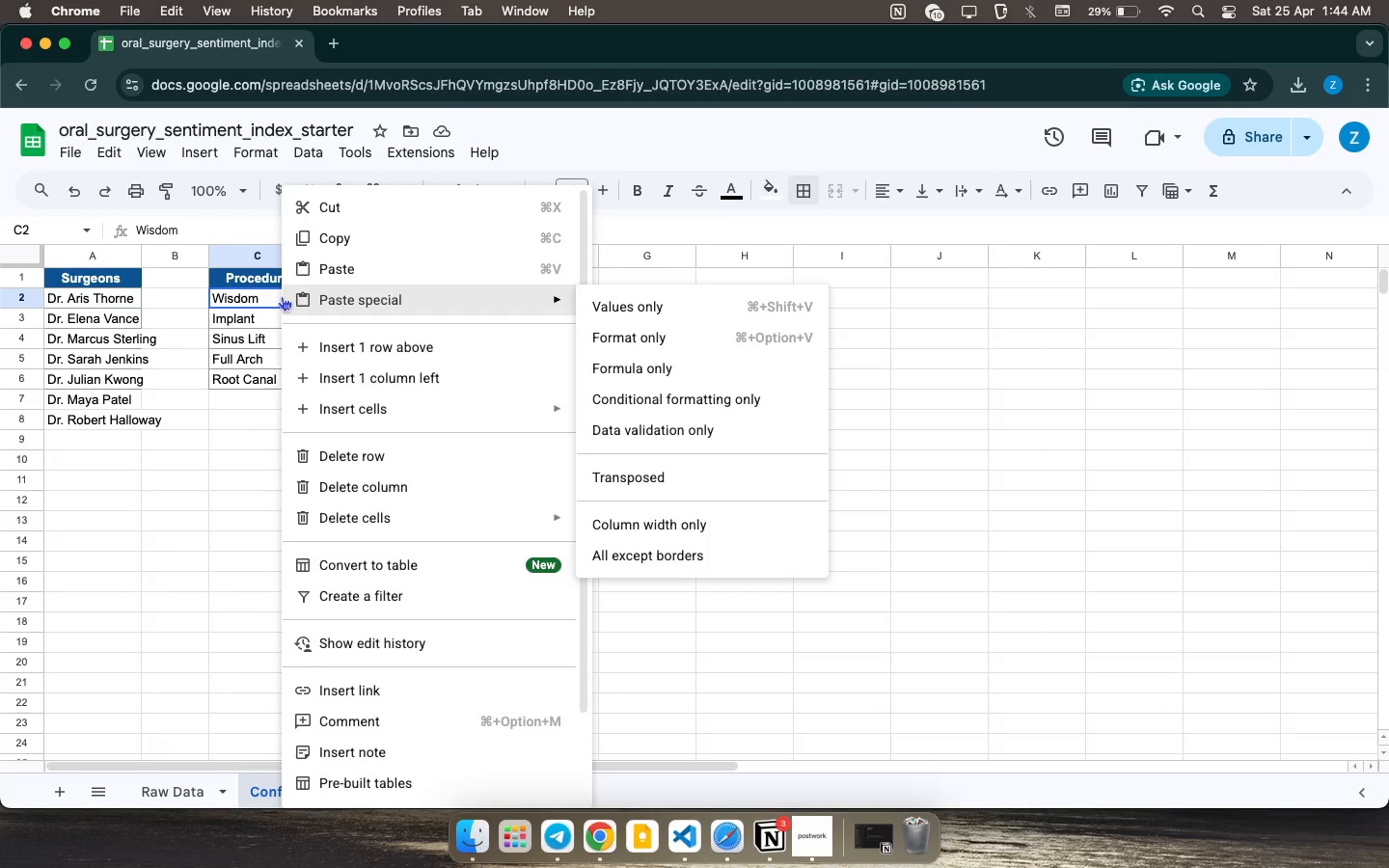 
mouse_move([568, 317])
 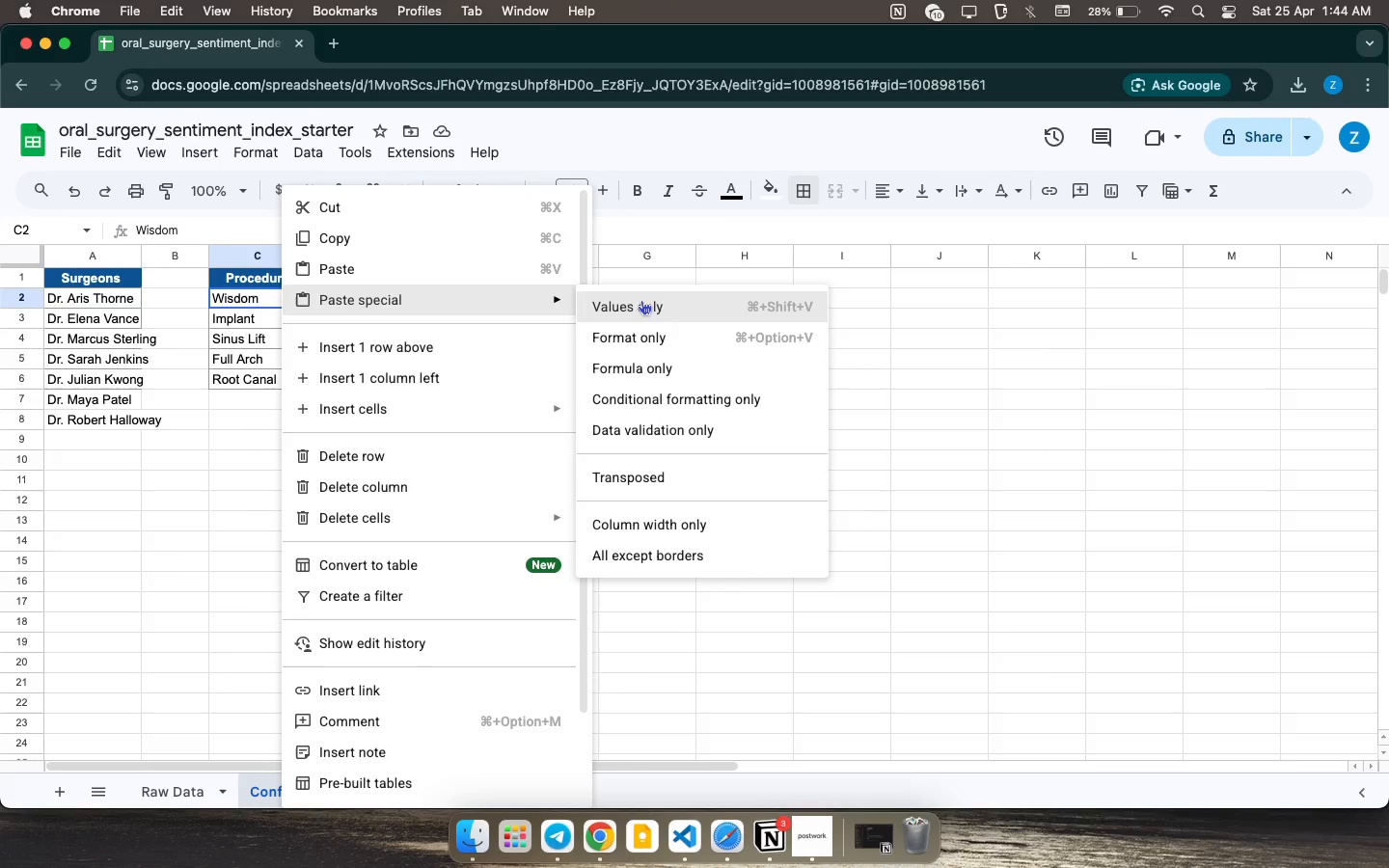 
left_click([641, 300])
 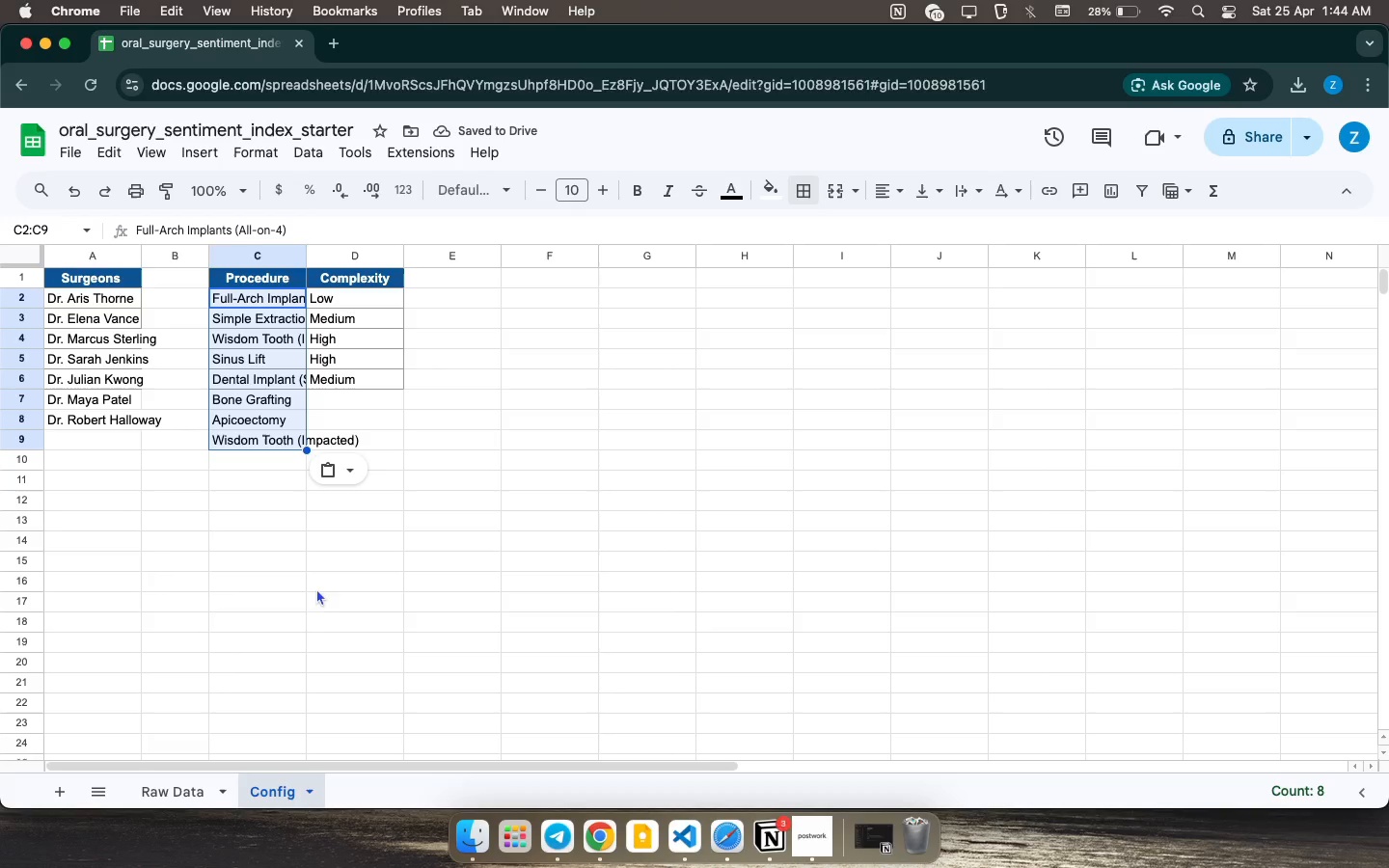 
wait(9.49)
 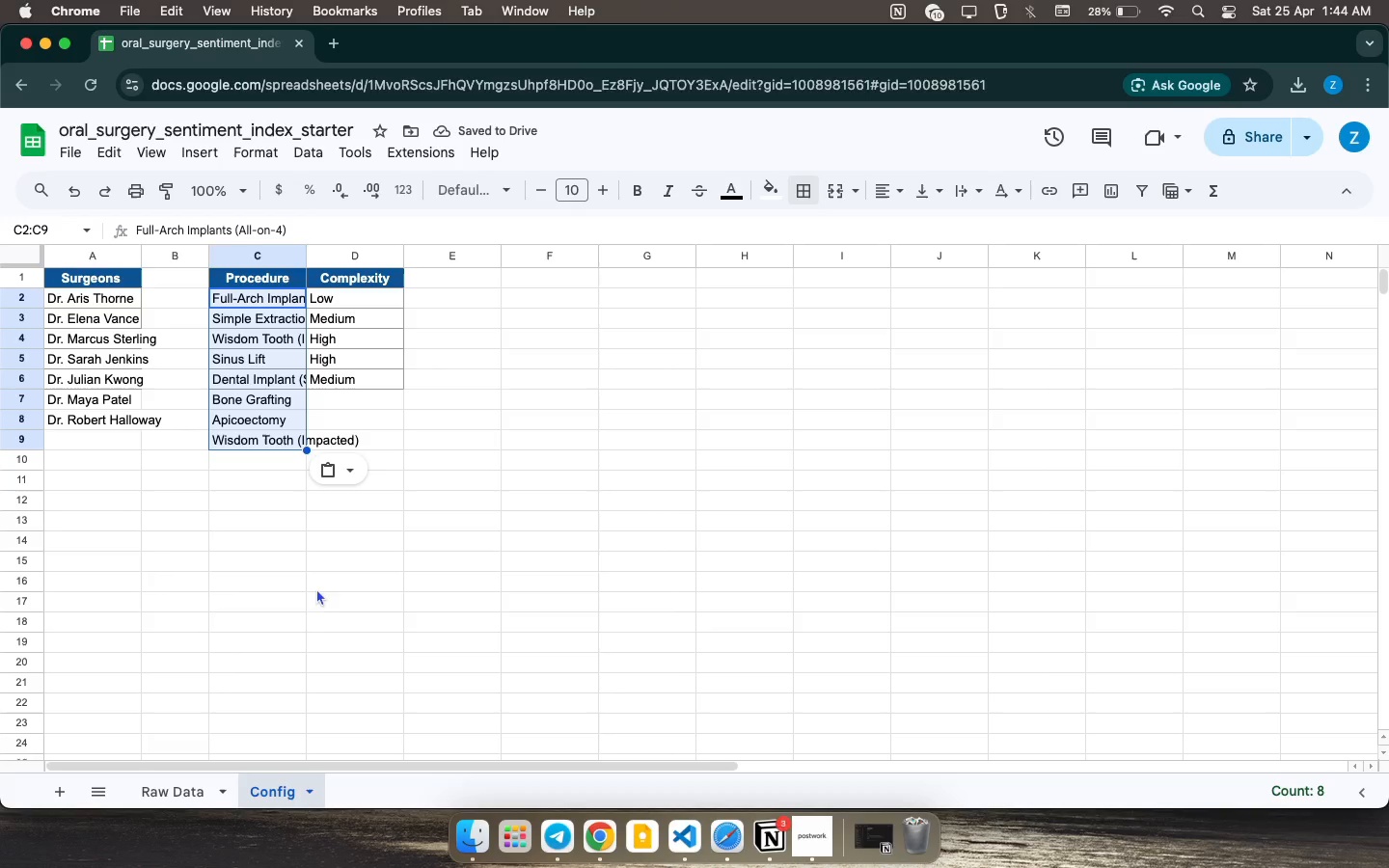 
left_click_drag(start_coordinate=[143, 258], to_coordinate=[171, 258])
 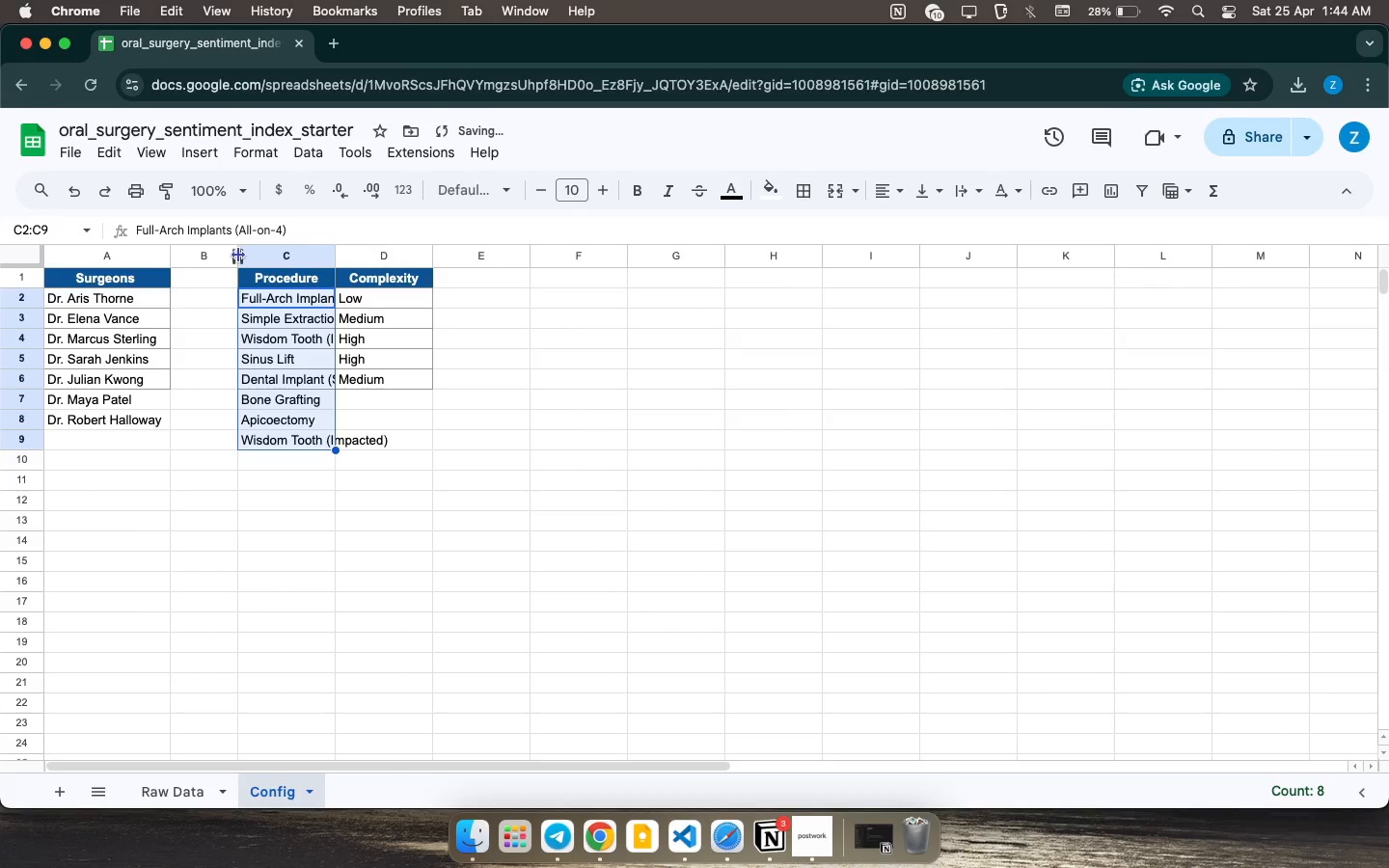 
left_click_drag(start_coordinate=[238, 255], to_coordinate=[216, 262])
 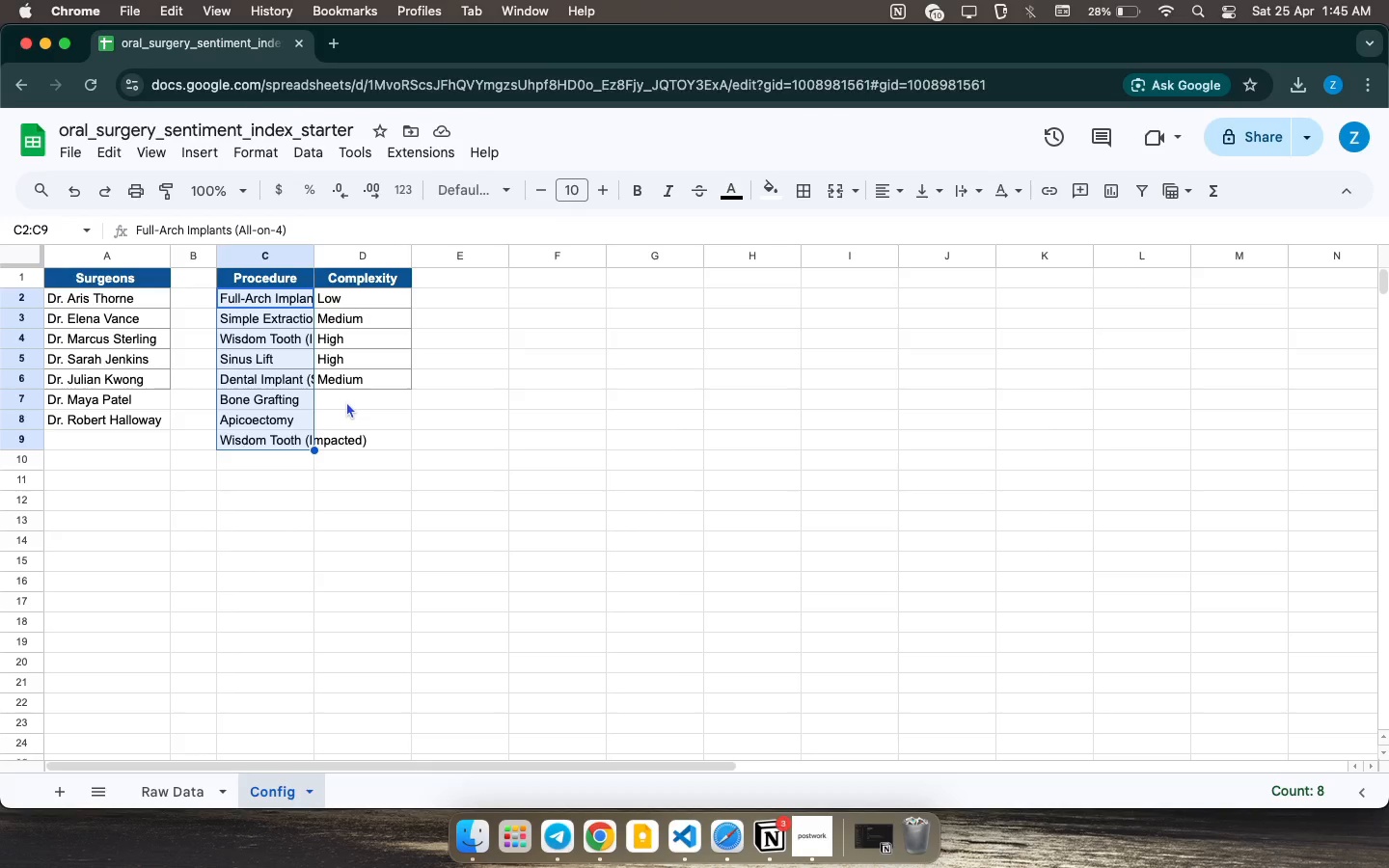 
wait(19.56)
 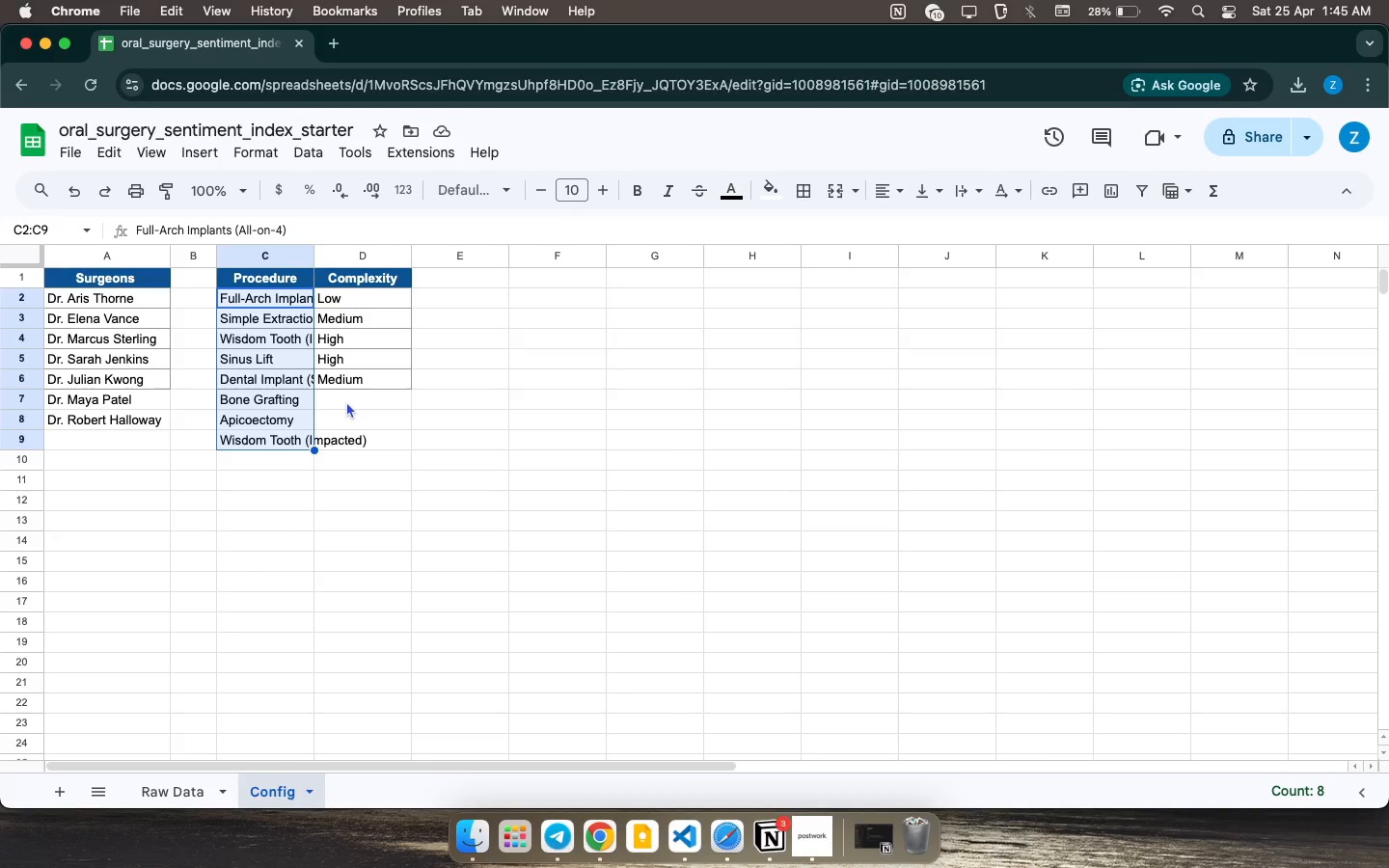 
left_click_drag(start_coordinate=[381, 298], to_coordinate=[394, 377])
 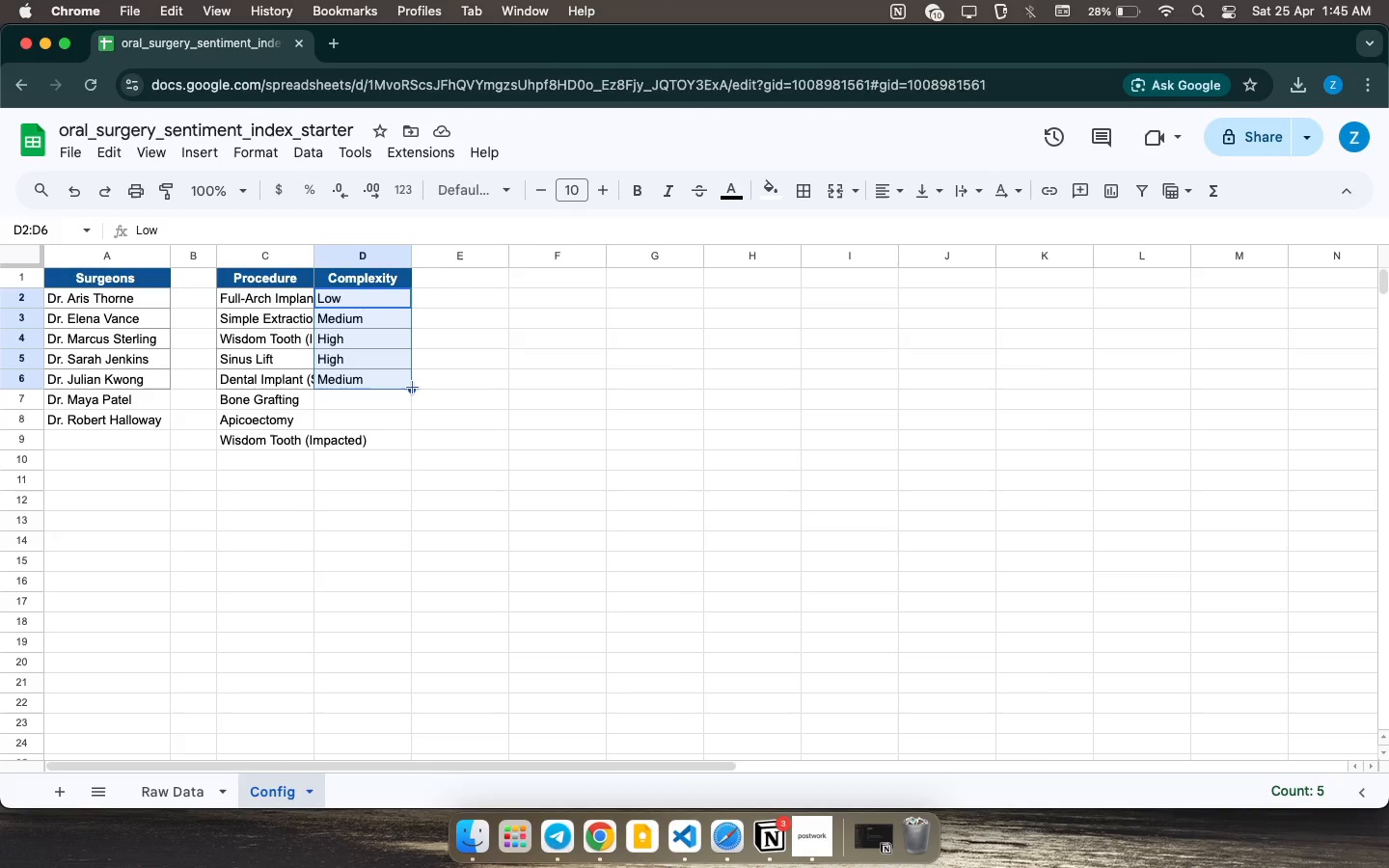 
left_click_drag(start_coordinate=[413, 388], to_coordinate=[400, 439])
 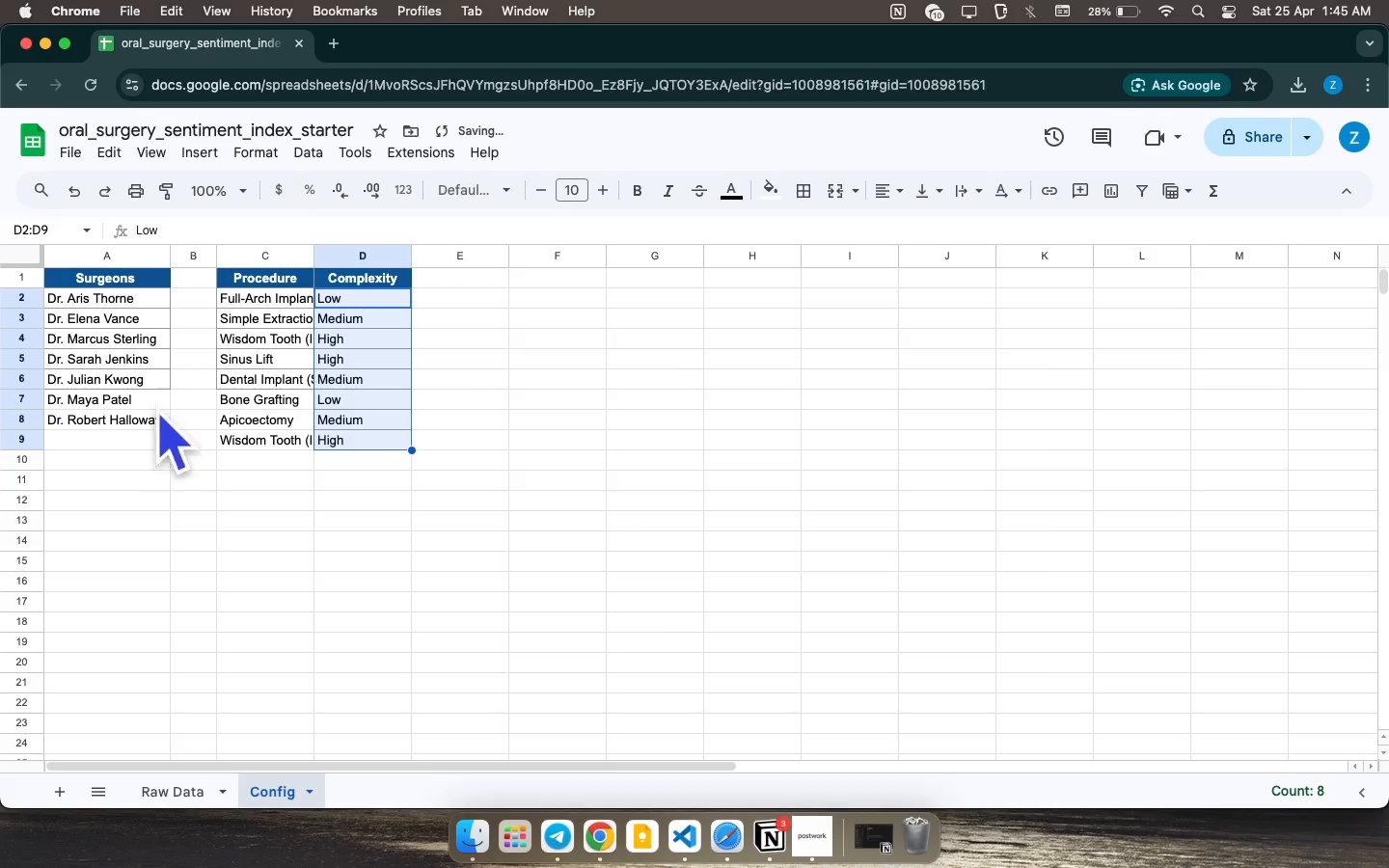 
left_click([150, 402])
 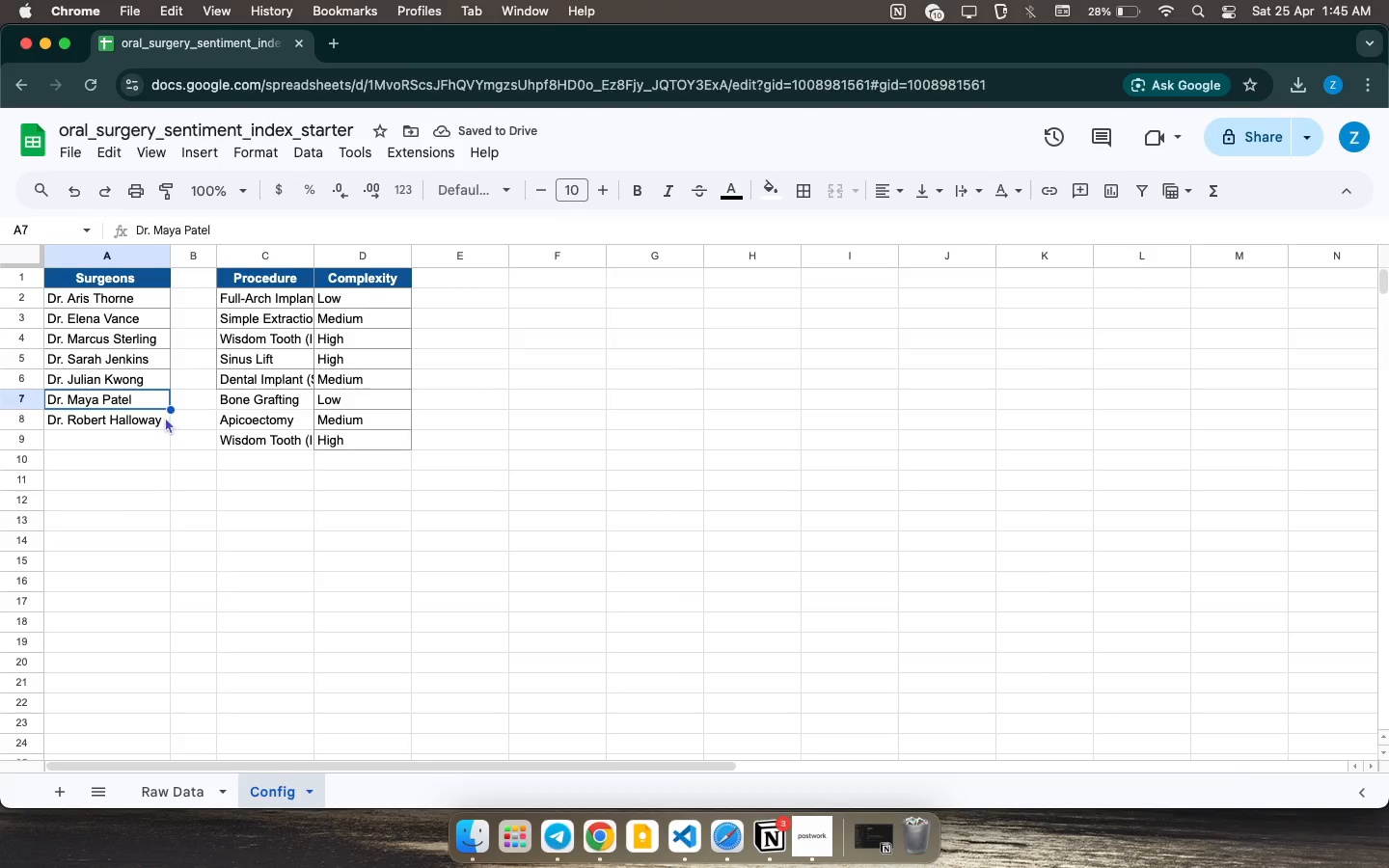 
left_click([159, 419])
 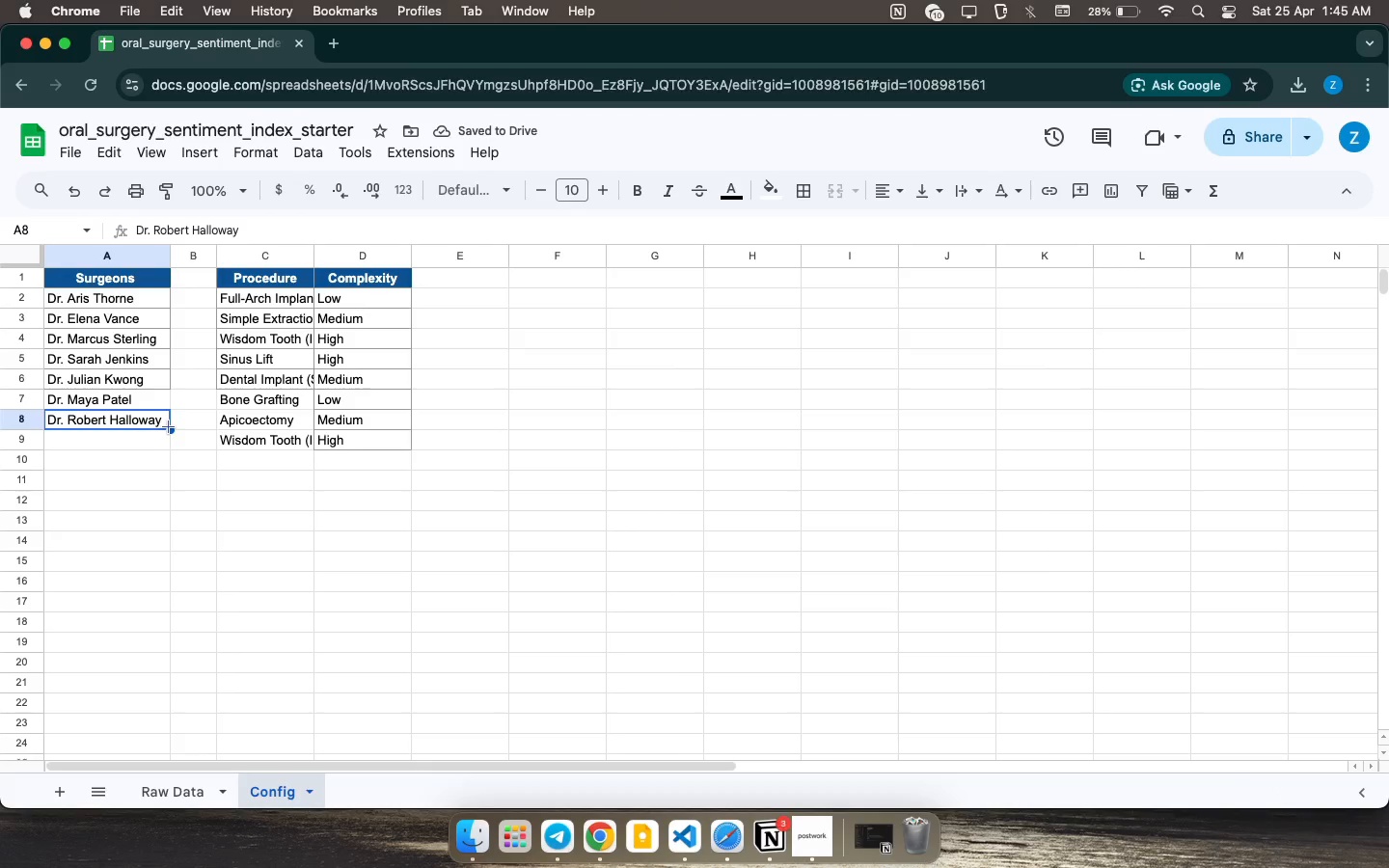 
left_click_drag(start_coordinate=[169, 427], to_coordinate=[170, 440])
 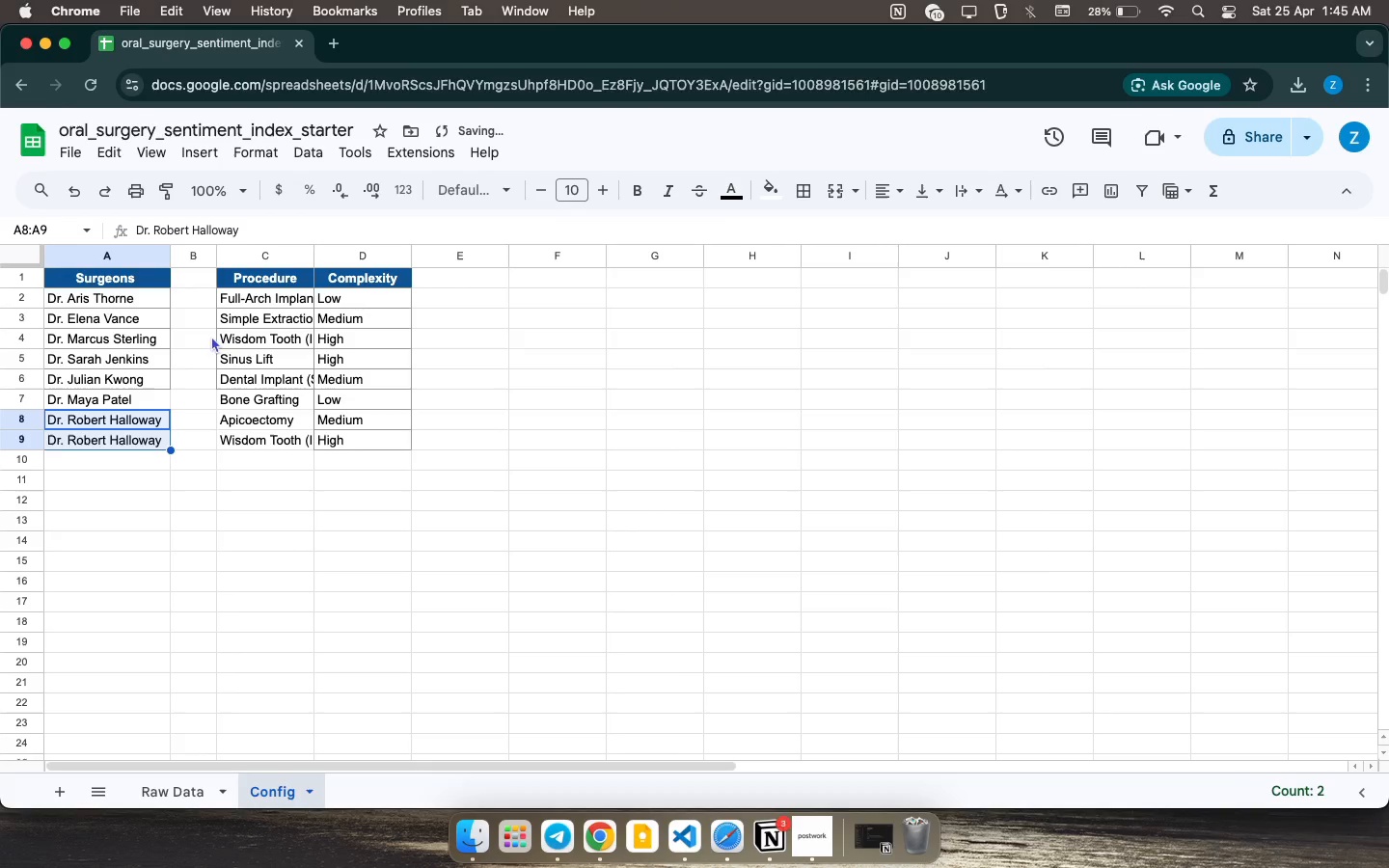 
left_click([238, 349])
 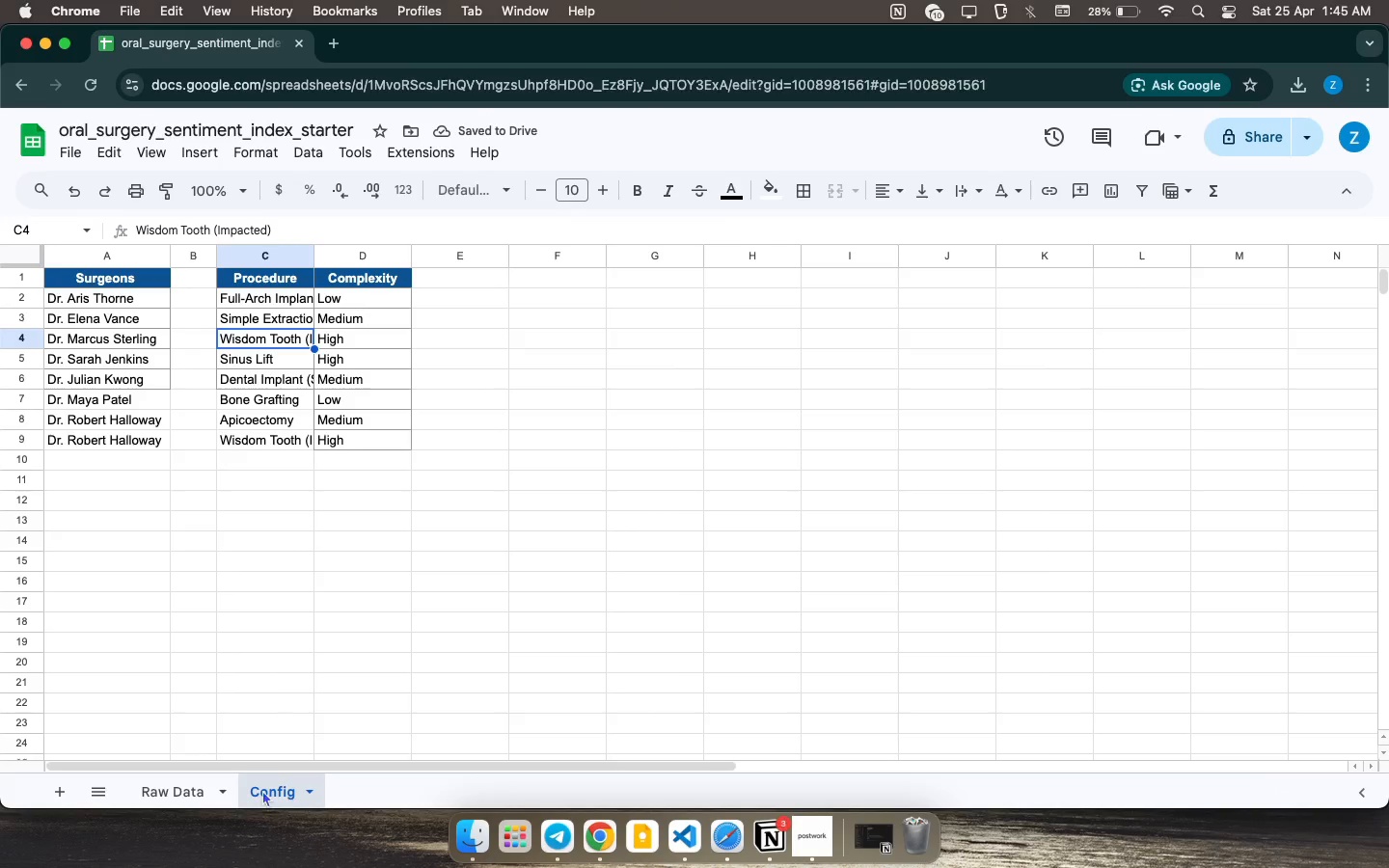 
mouse_move([216, 770])
 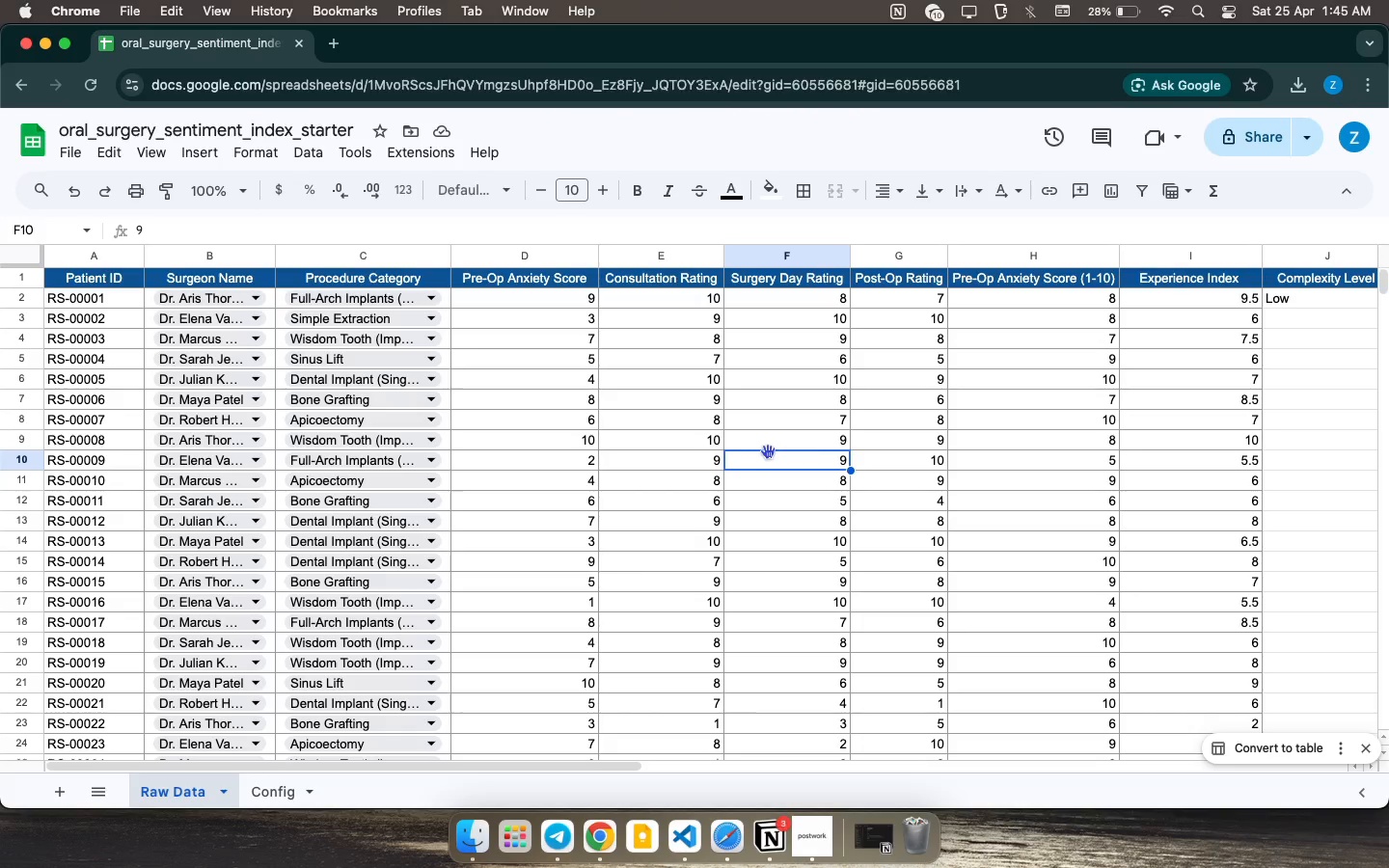 
scroll: coordinate [787, 443], scroll_direction: down, amount: 28.0
 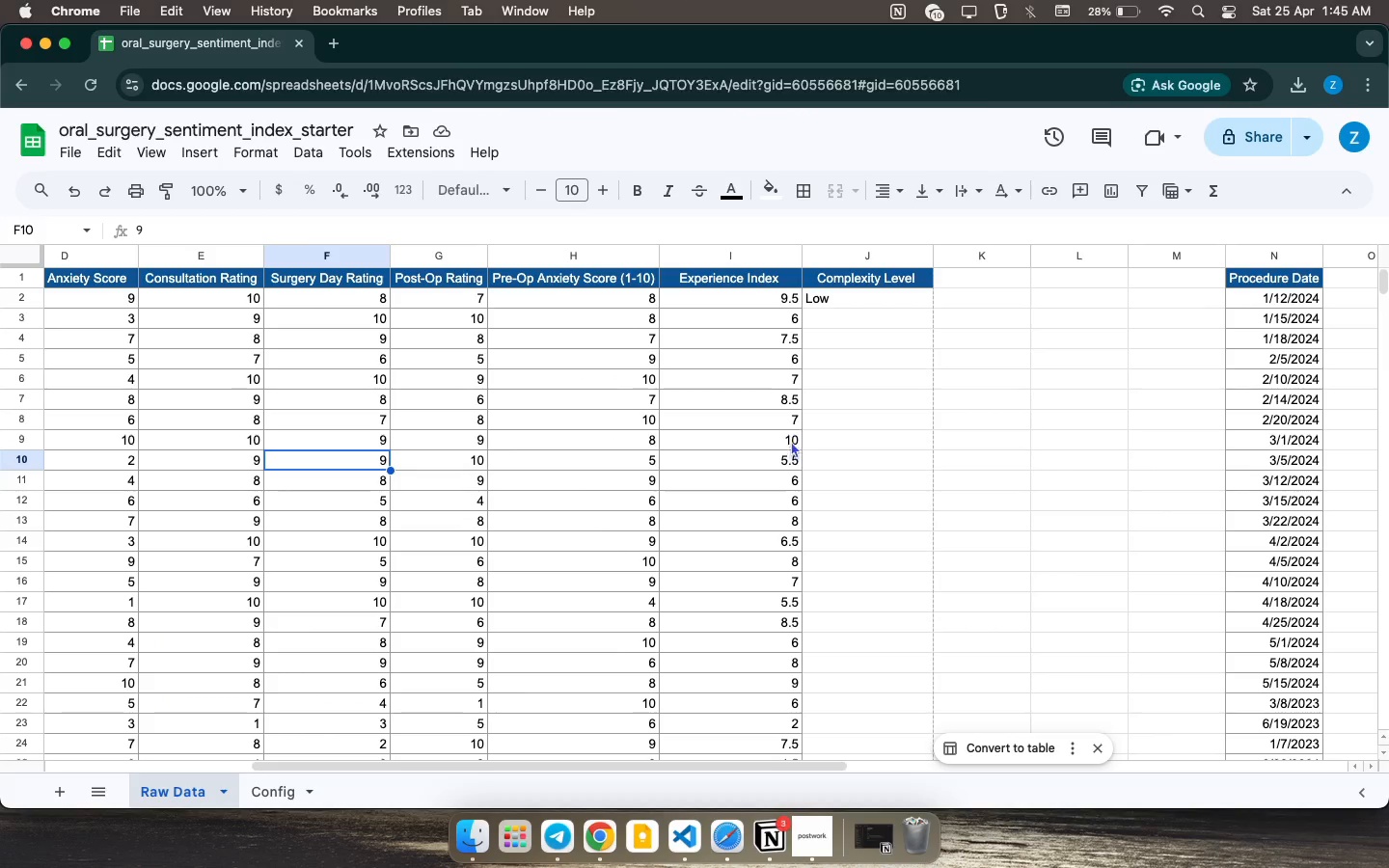 
scroll: coordinate [795, 432], scroll_direction: up, amount: 16.0
 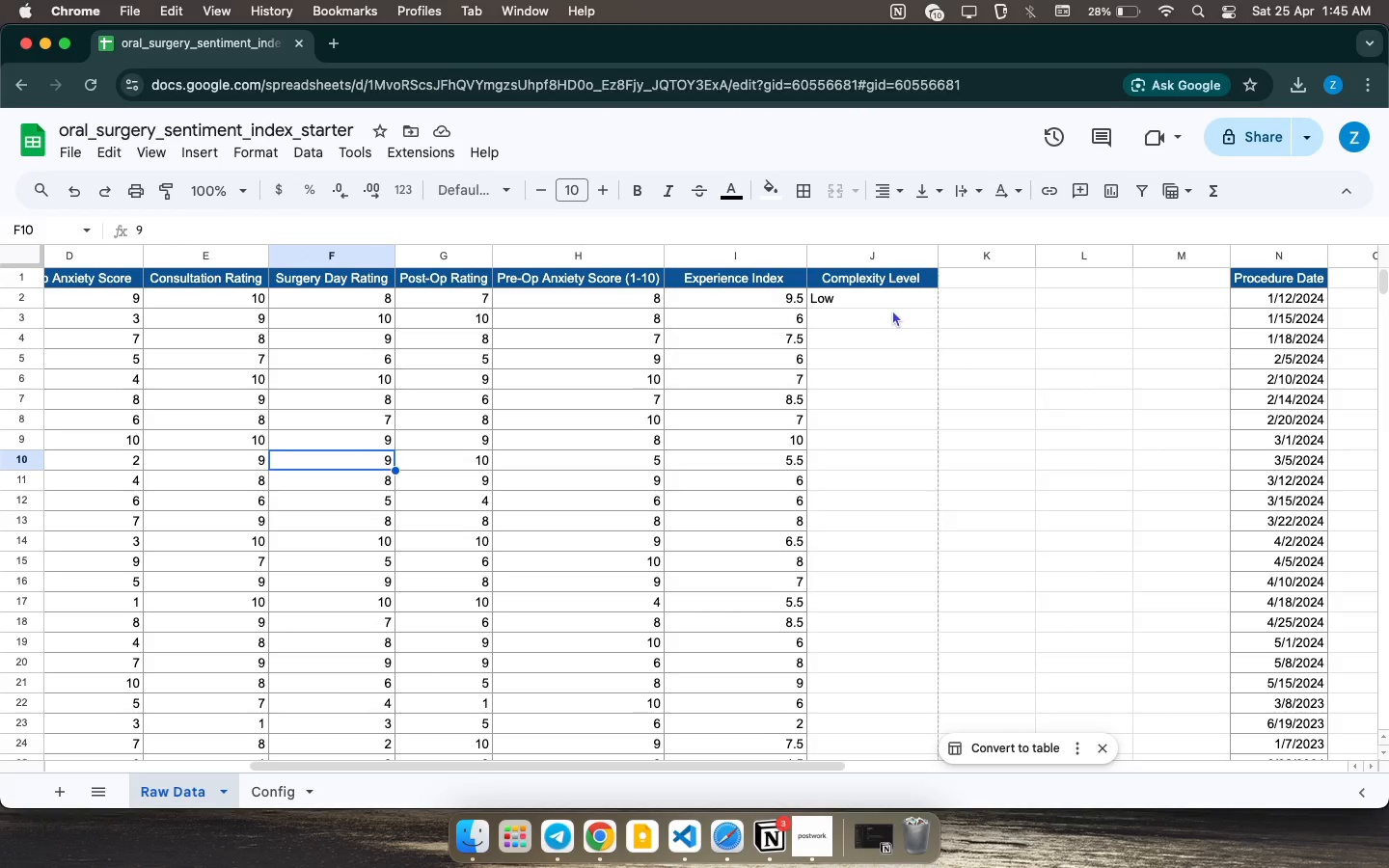 
double_click([901, 300])
 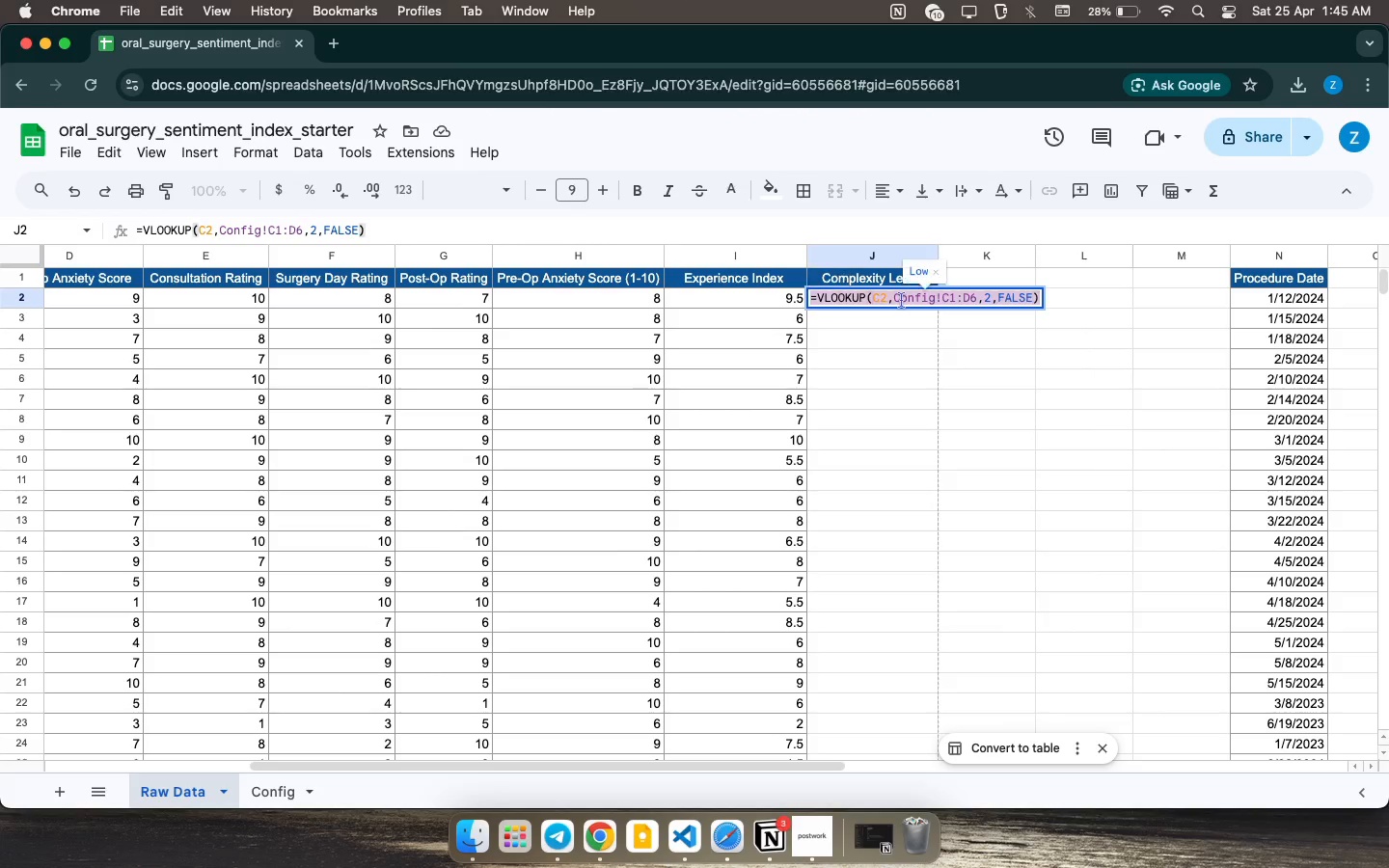 
triple_click([901, 300])
 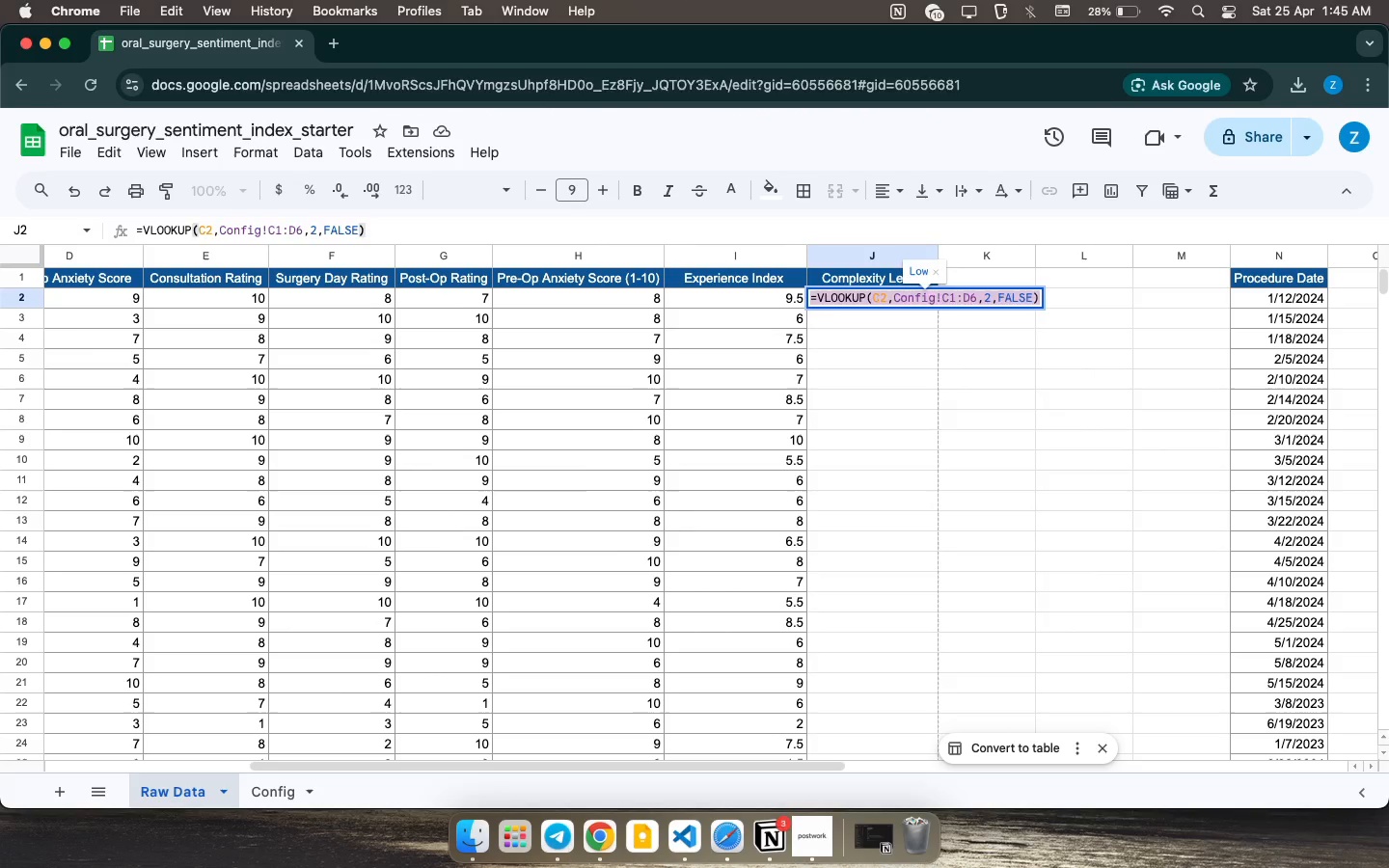 
key(Enter)
 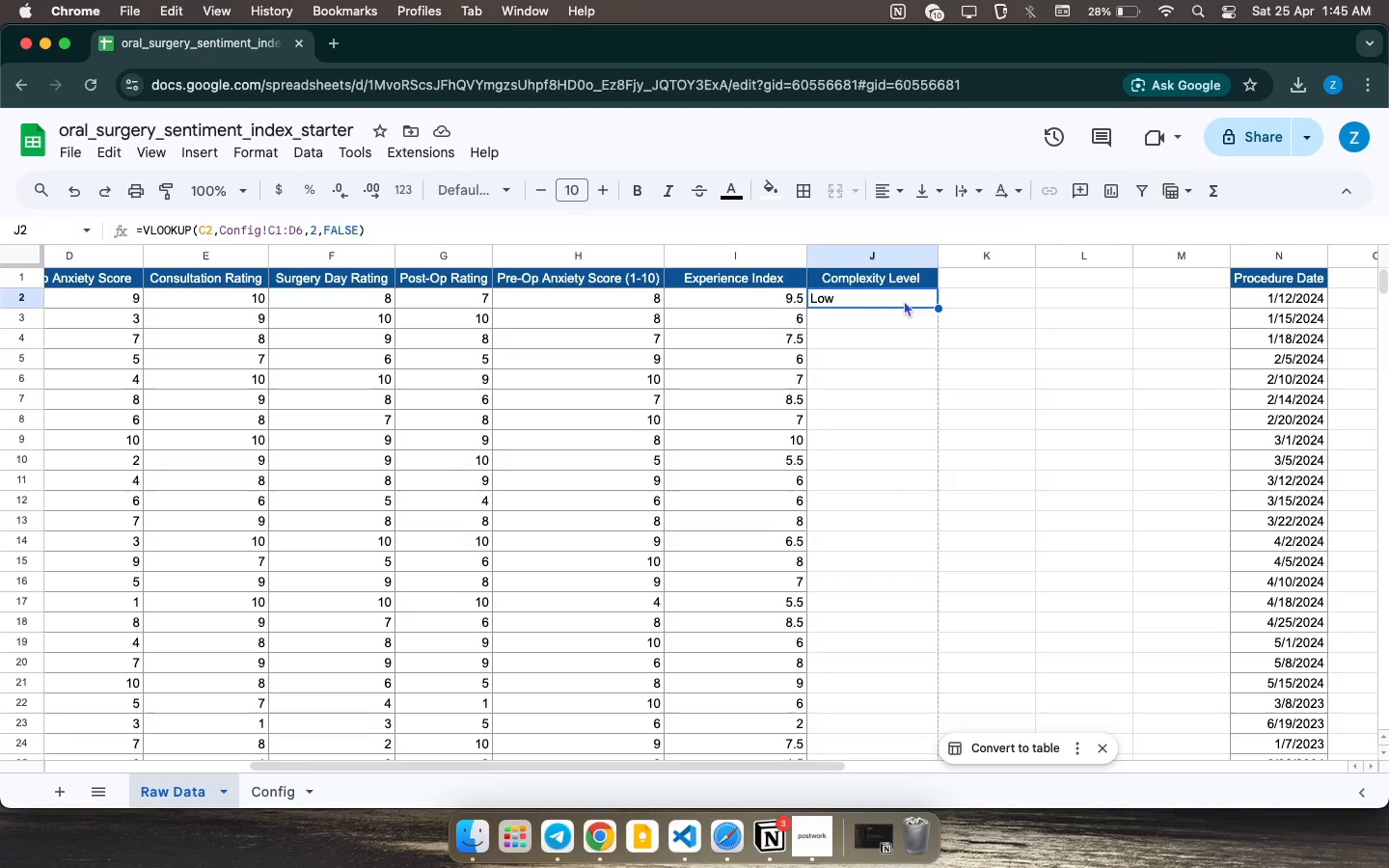 
double_click([904, 300])
 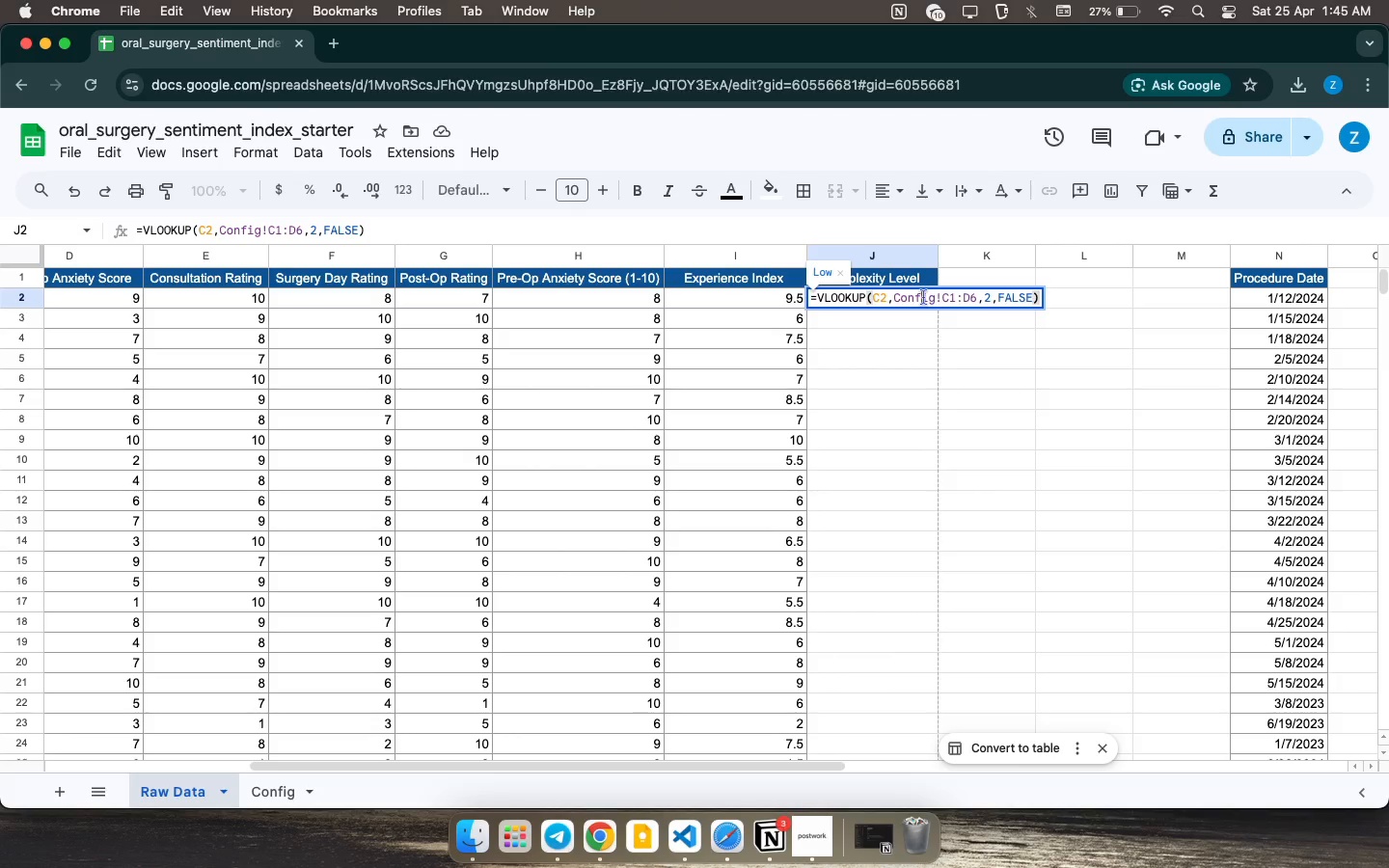 
left_click([924, 297])
 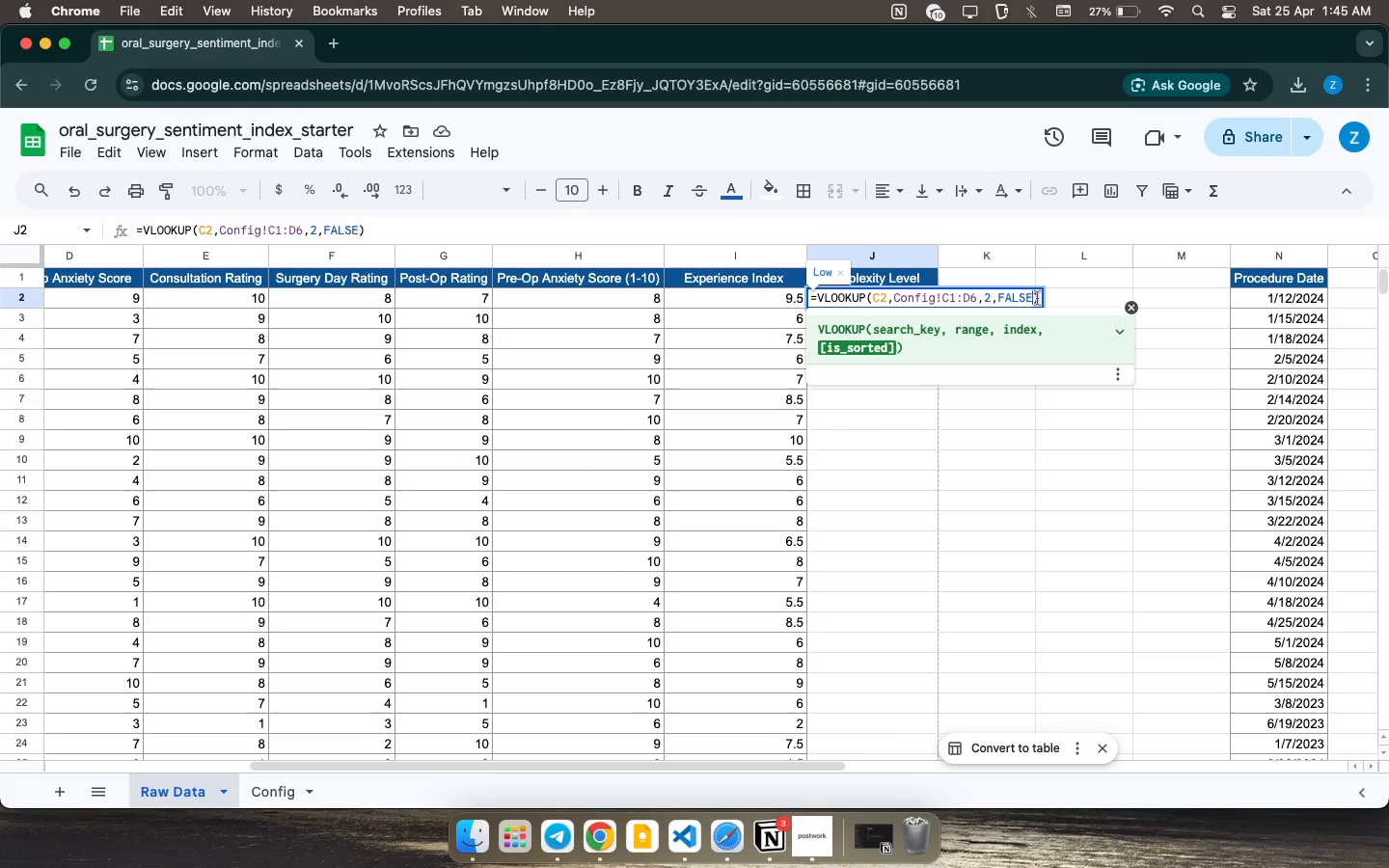 
left_click([1038, 298])
 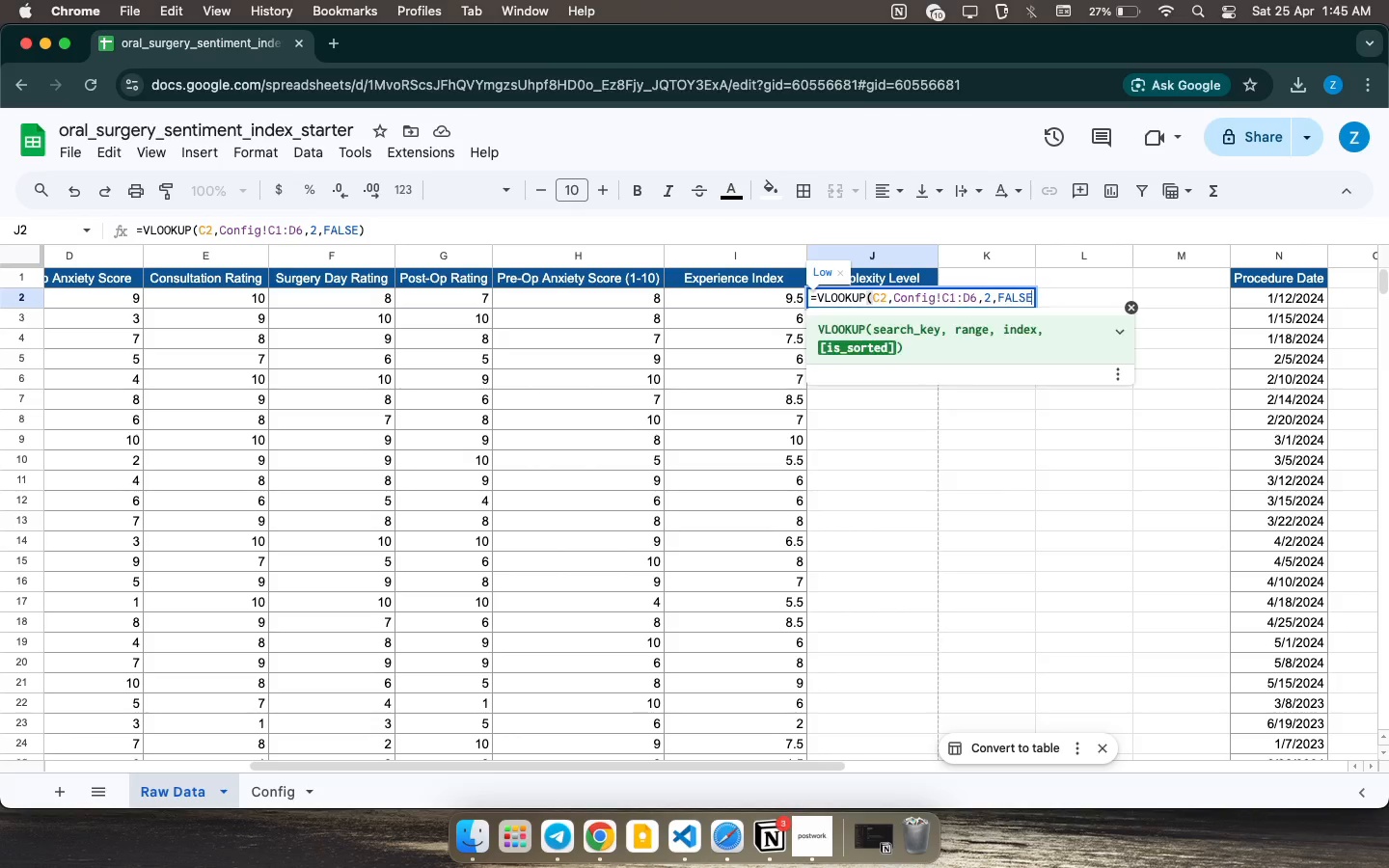 
key(Backspace)
 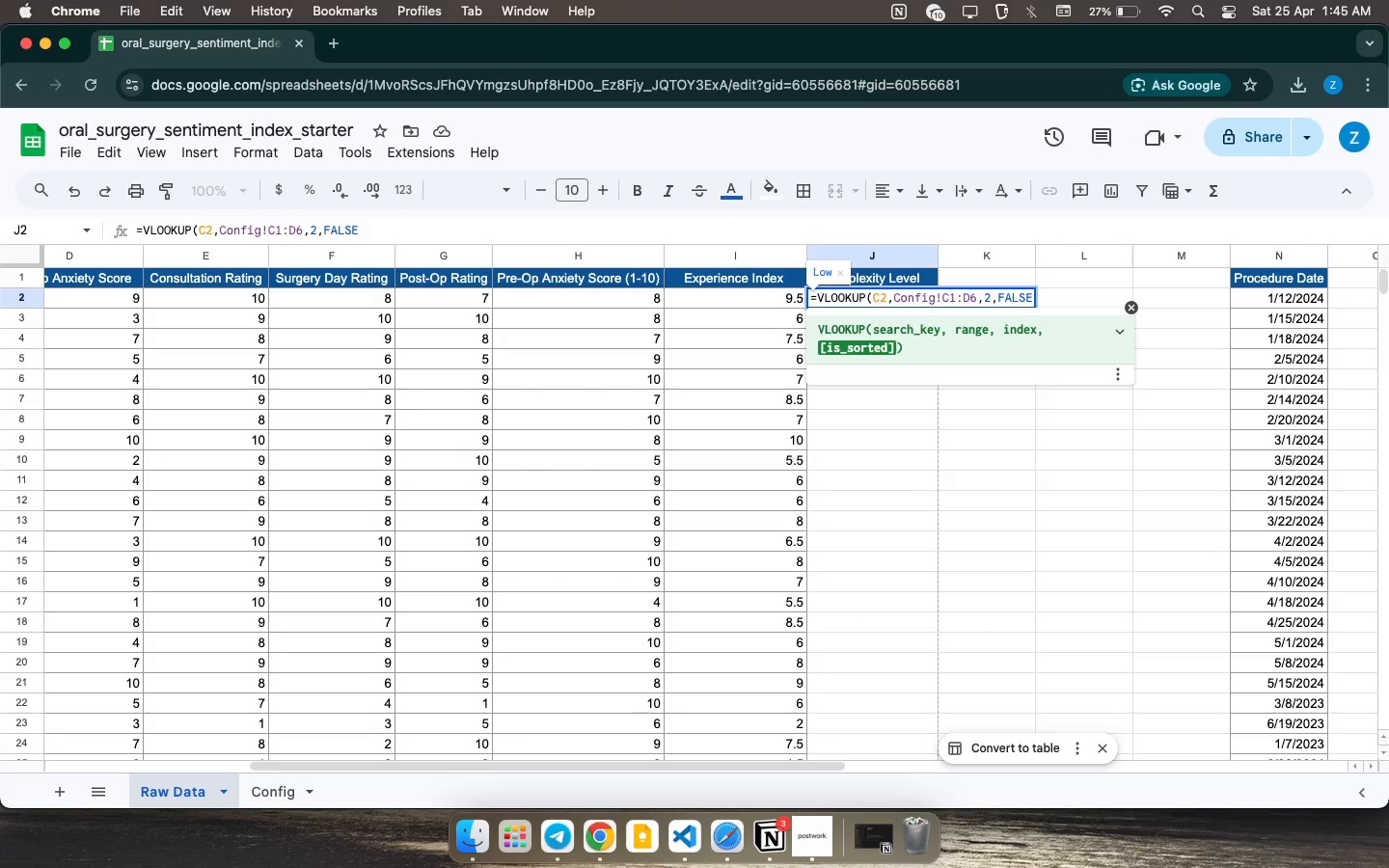 
key(Shift+0)
 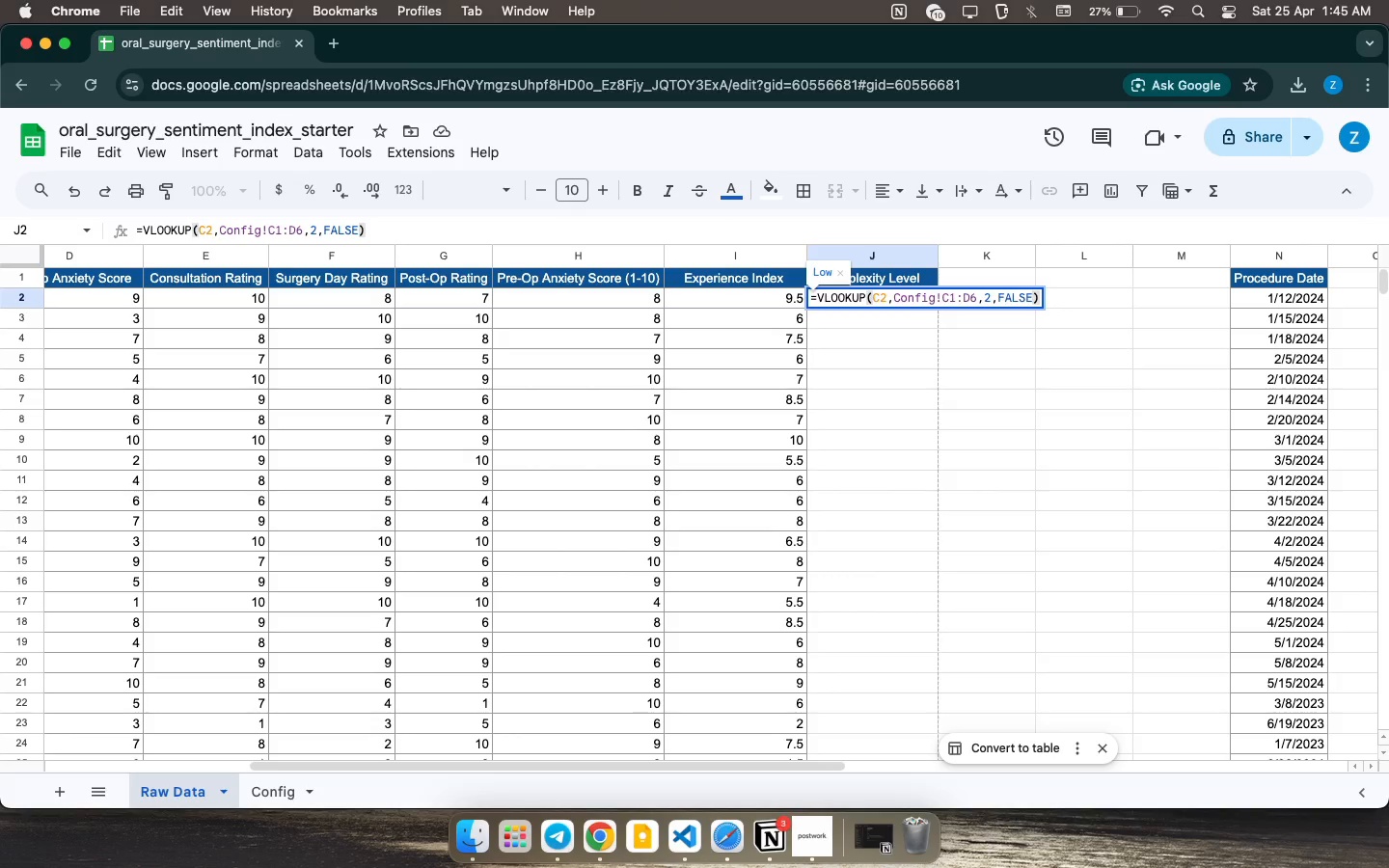 
key(Enter)
 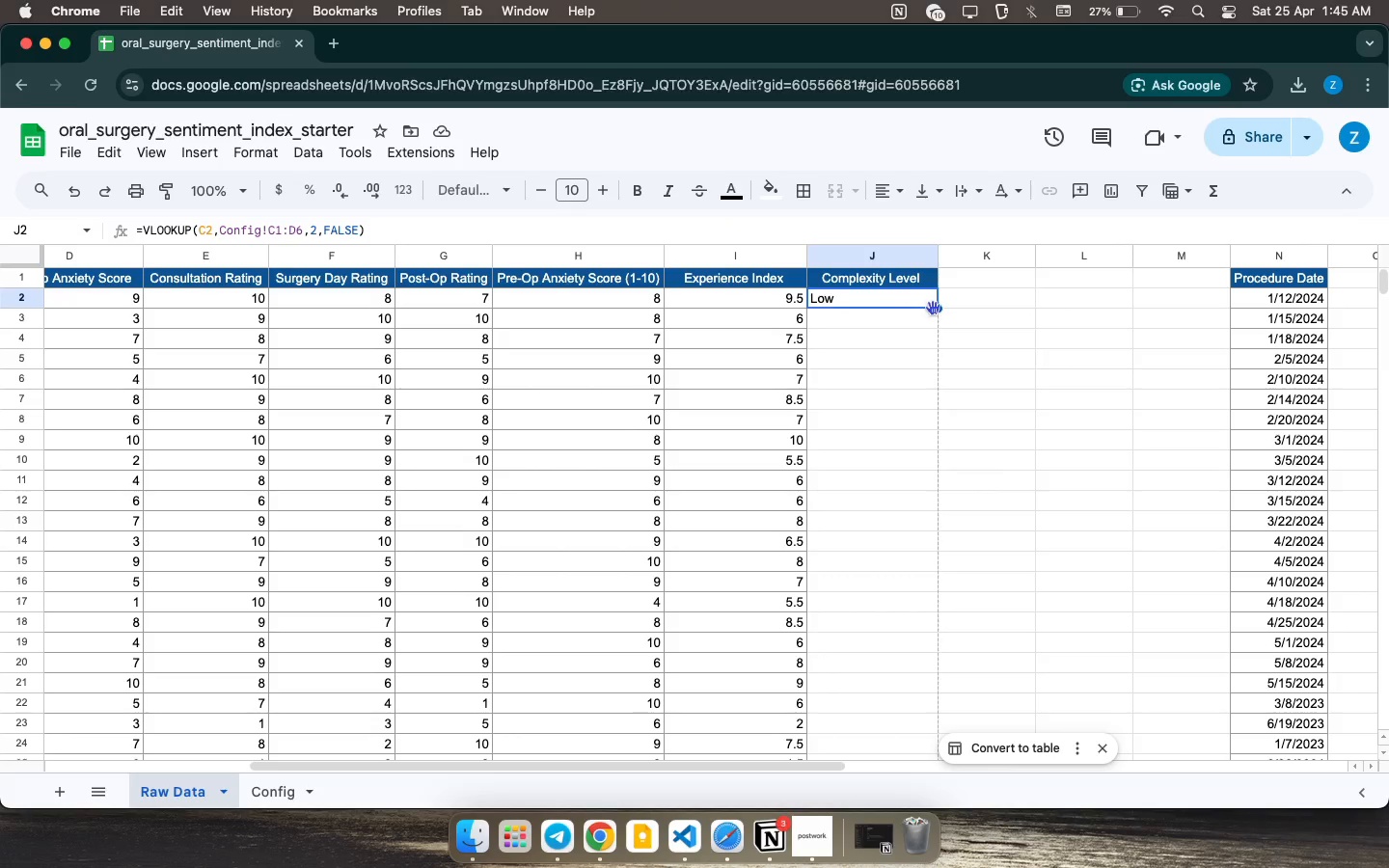 
left_click_drag(start_coordinate=[937, 308], to_coordinate=[973, 866])
 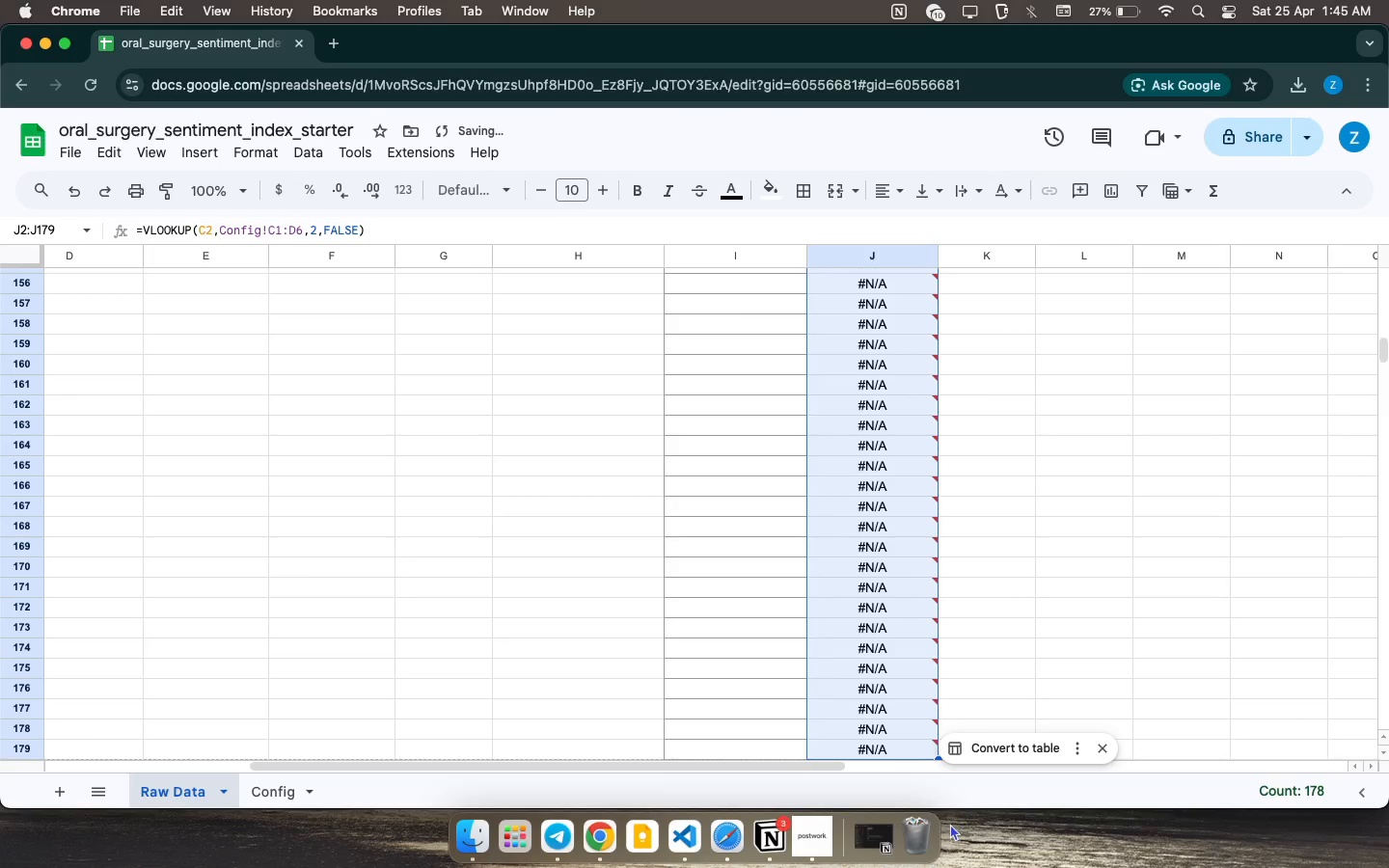 
key(Meta+CommandLeft)
 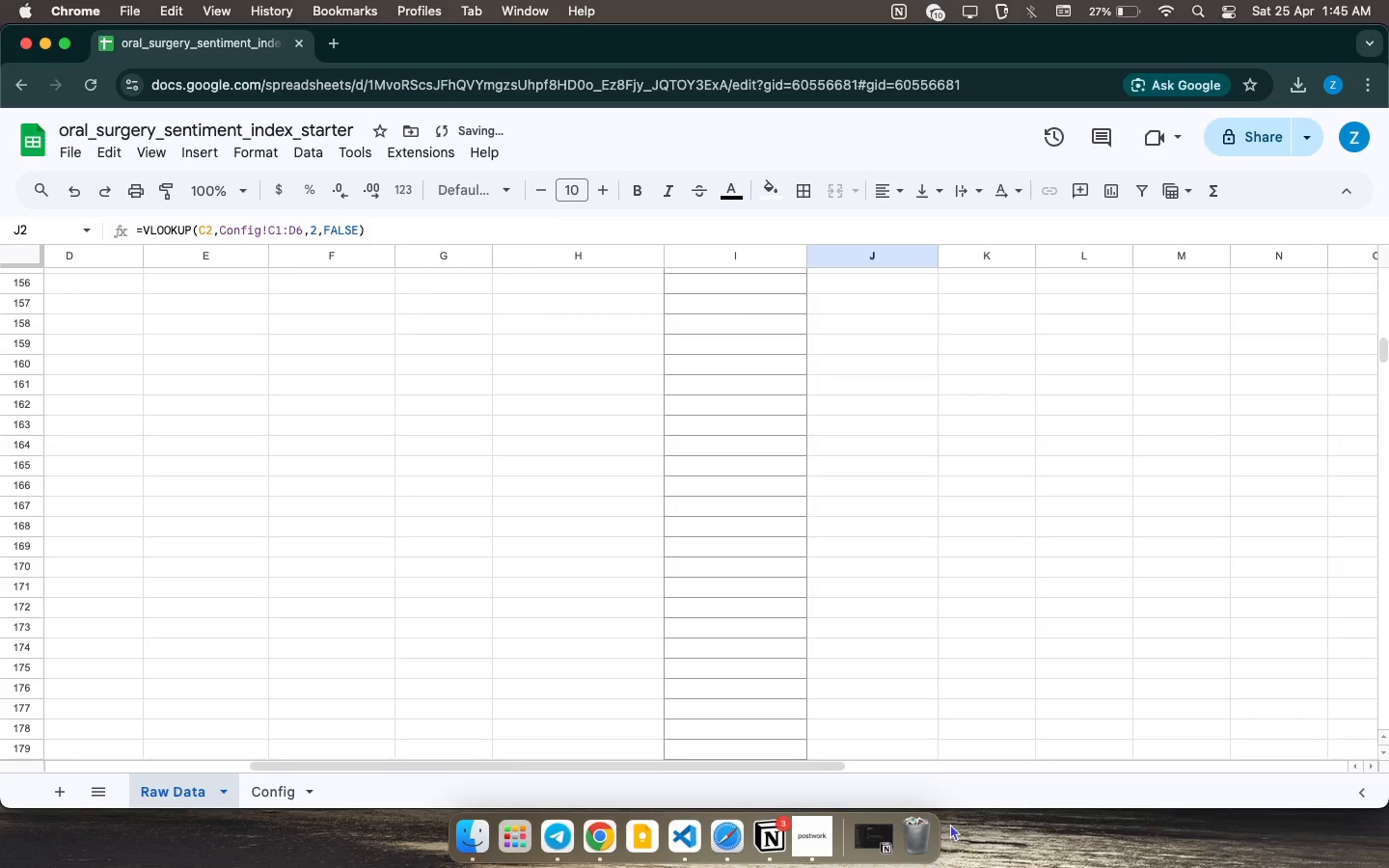 
key(Meta+Z)
 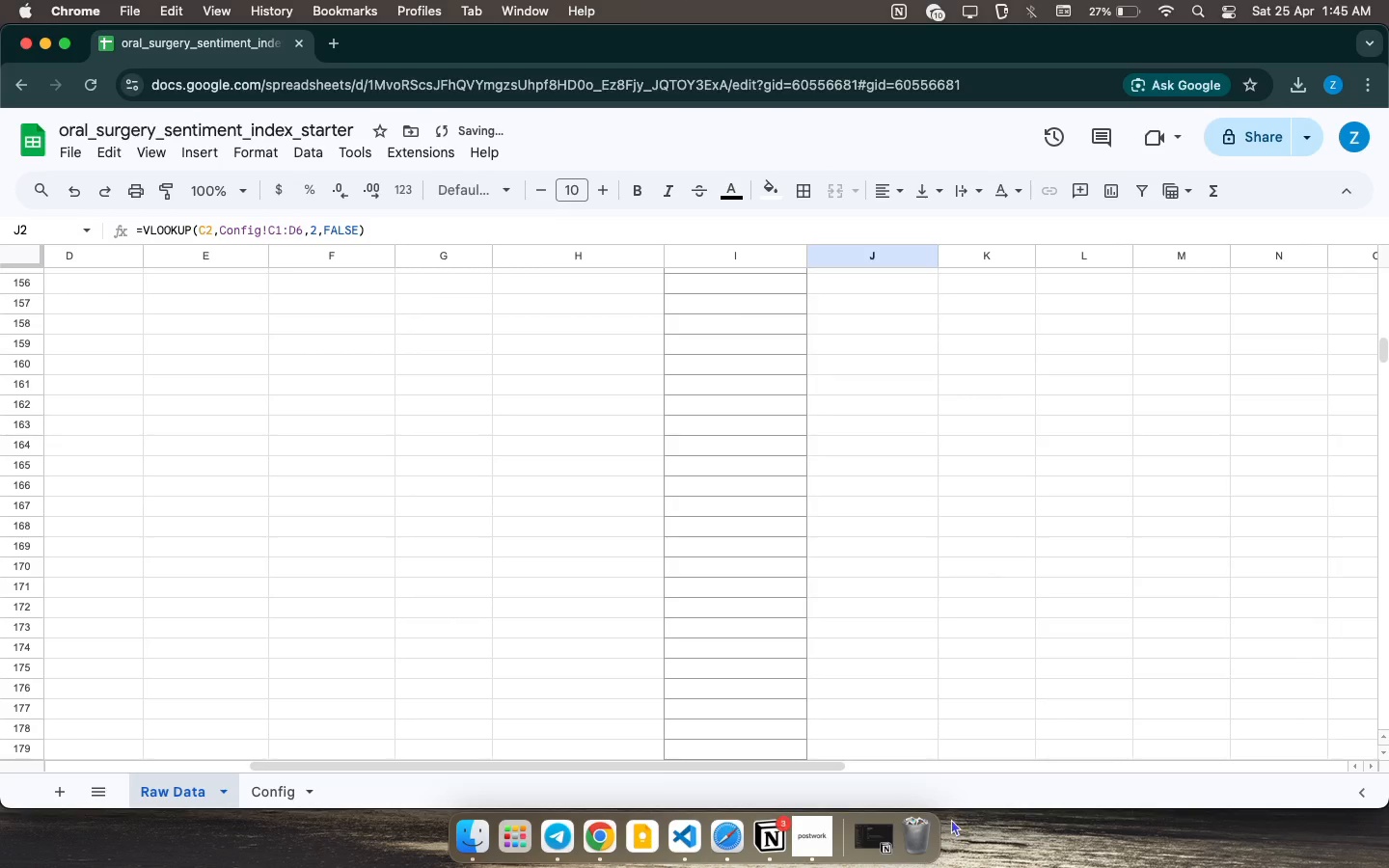 
scroll: coordinate [872, 454], scroll_direction: up, amount: 157.0
 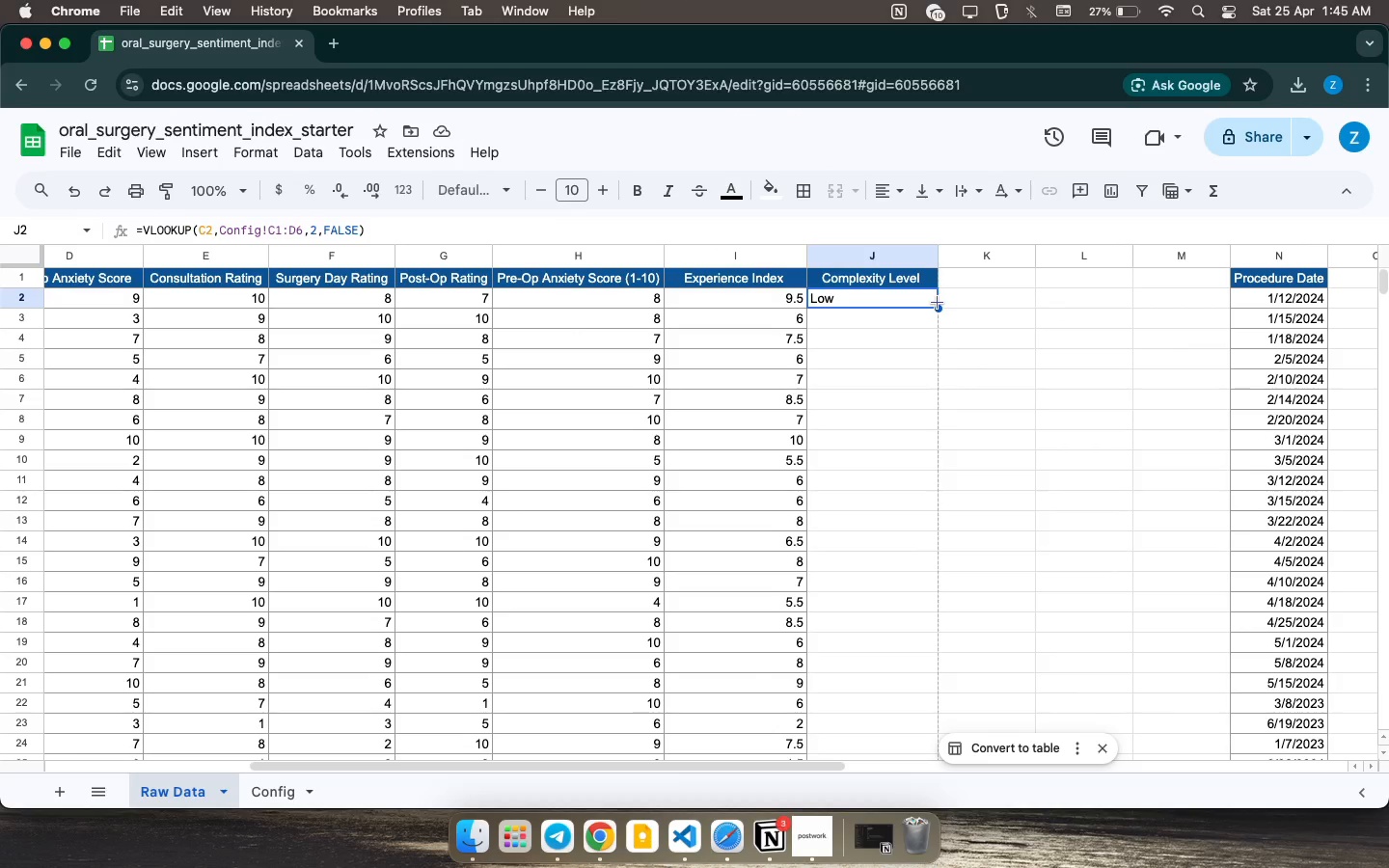 
left_click_drag(start_coordinate=[940, 305], to_coordinate=[889, 369])
 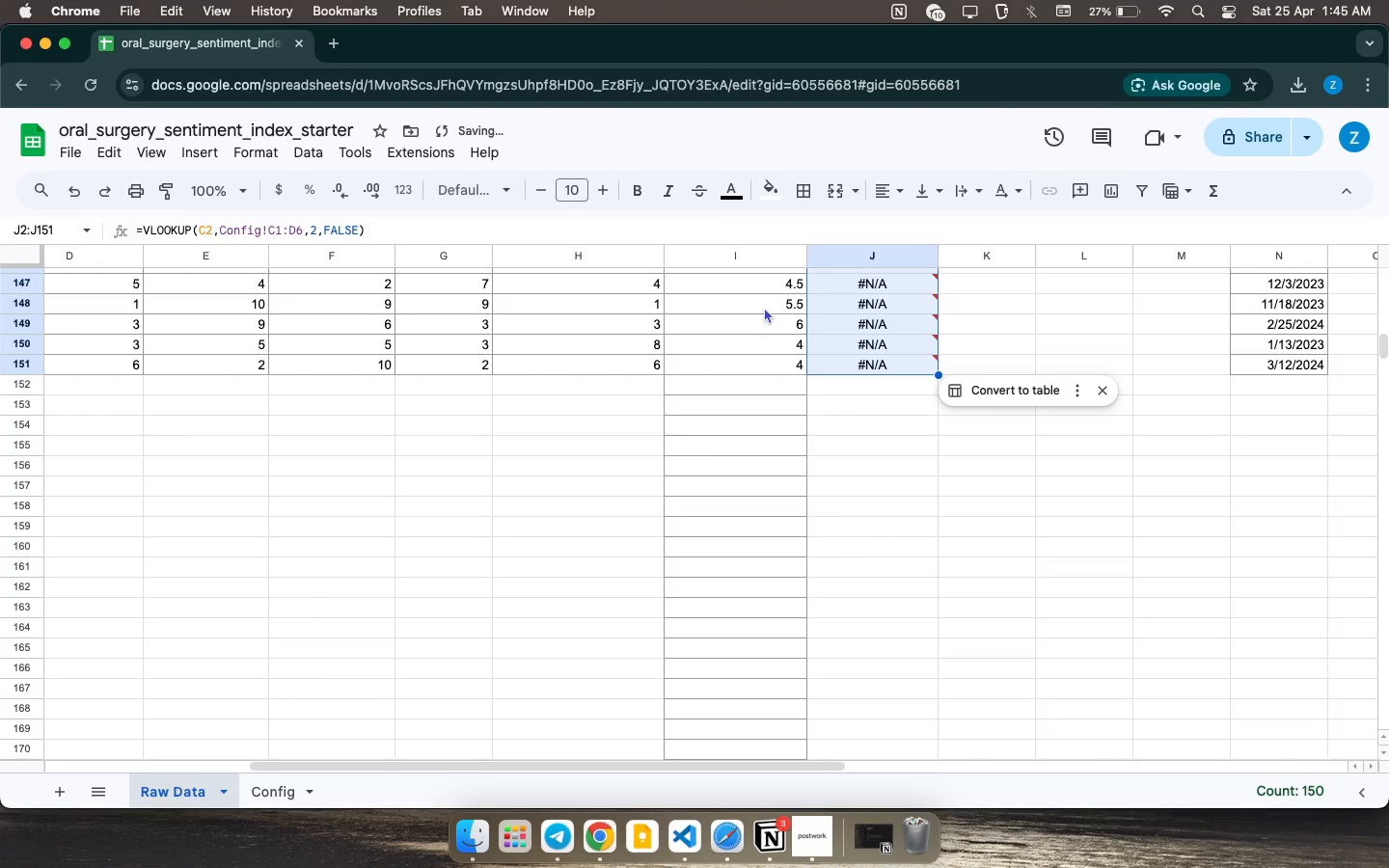 
scroll: coordinate [717, 407], scroll_direction: up, amount: 132.0
 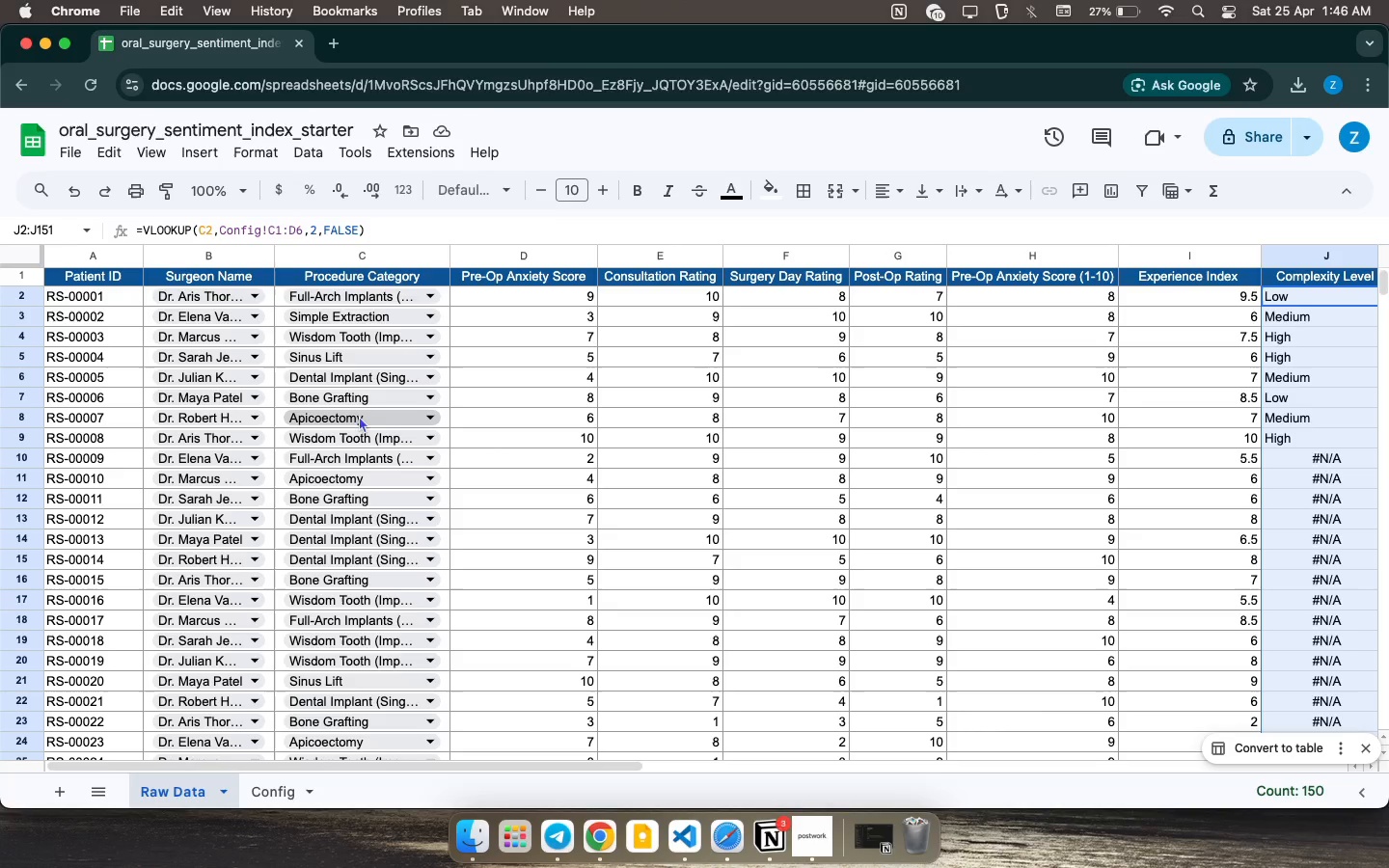 
scroll: coordinate [355, 417], scroll_direction: down, amount: 1.0
 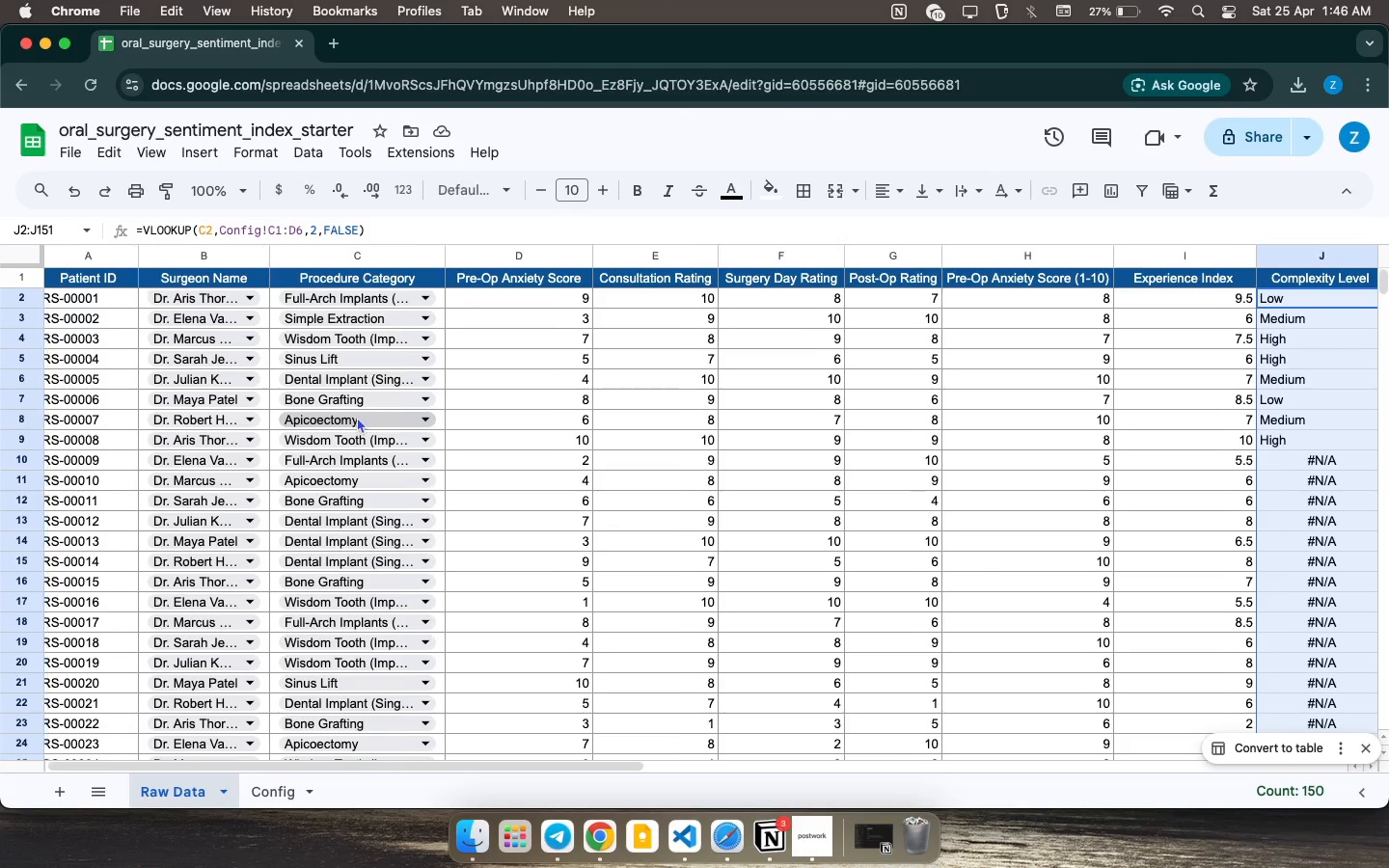 
scroll: coordinate [357, 417], scroll_direction: up, amount: 9.0
 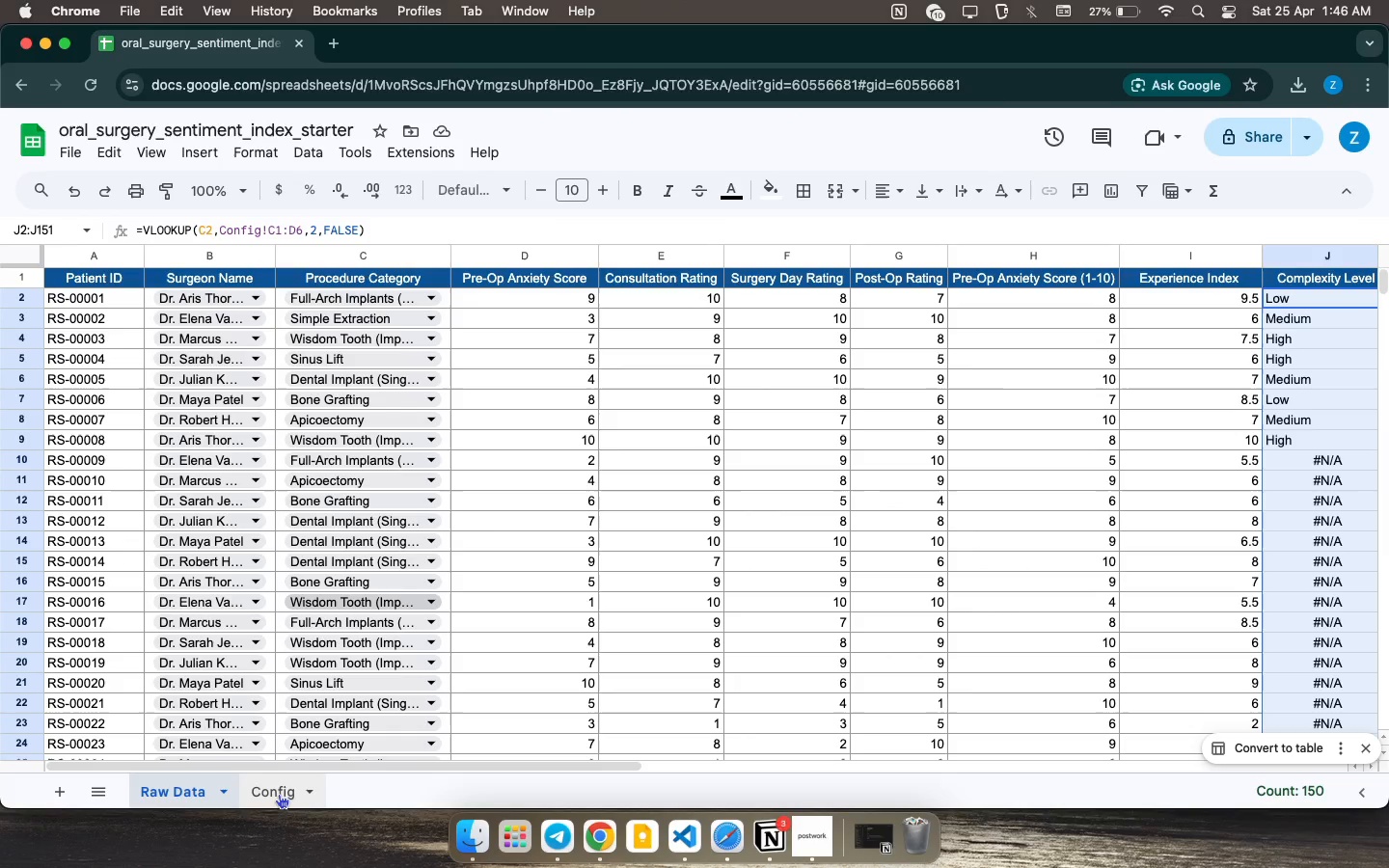 
left_click([279, 793])
 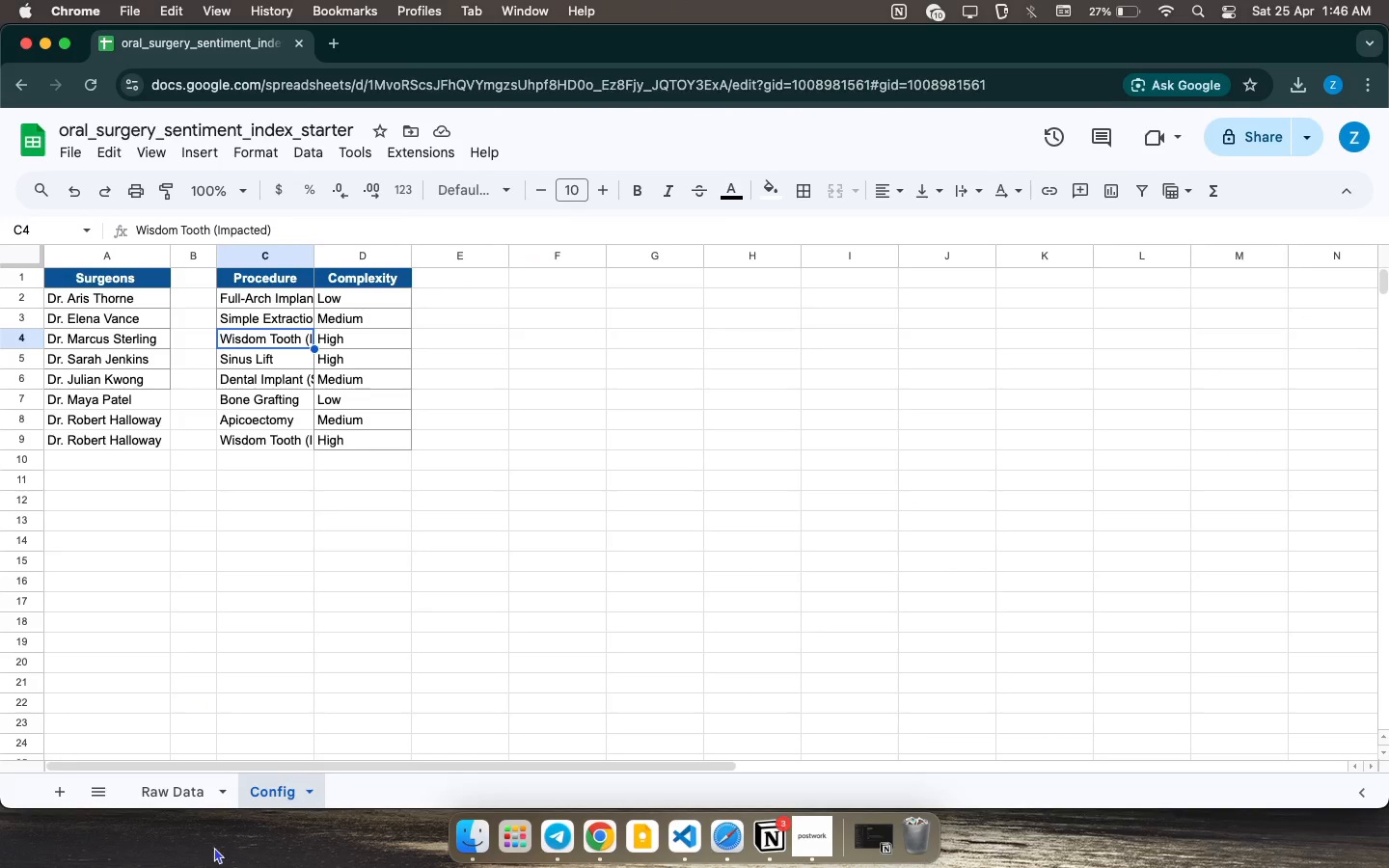 
left_click([162, 800])
 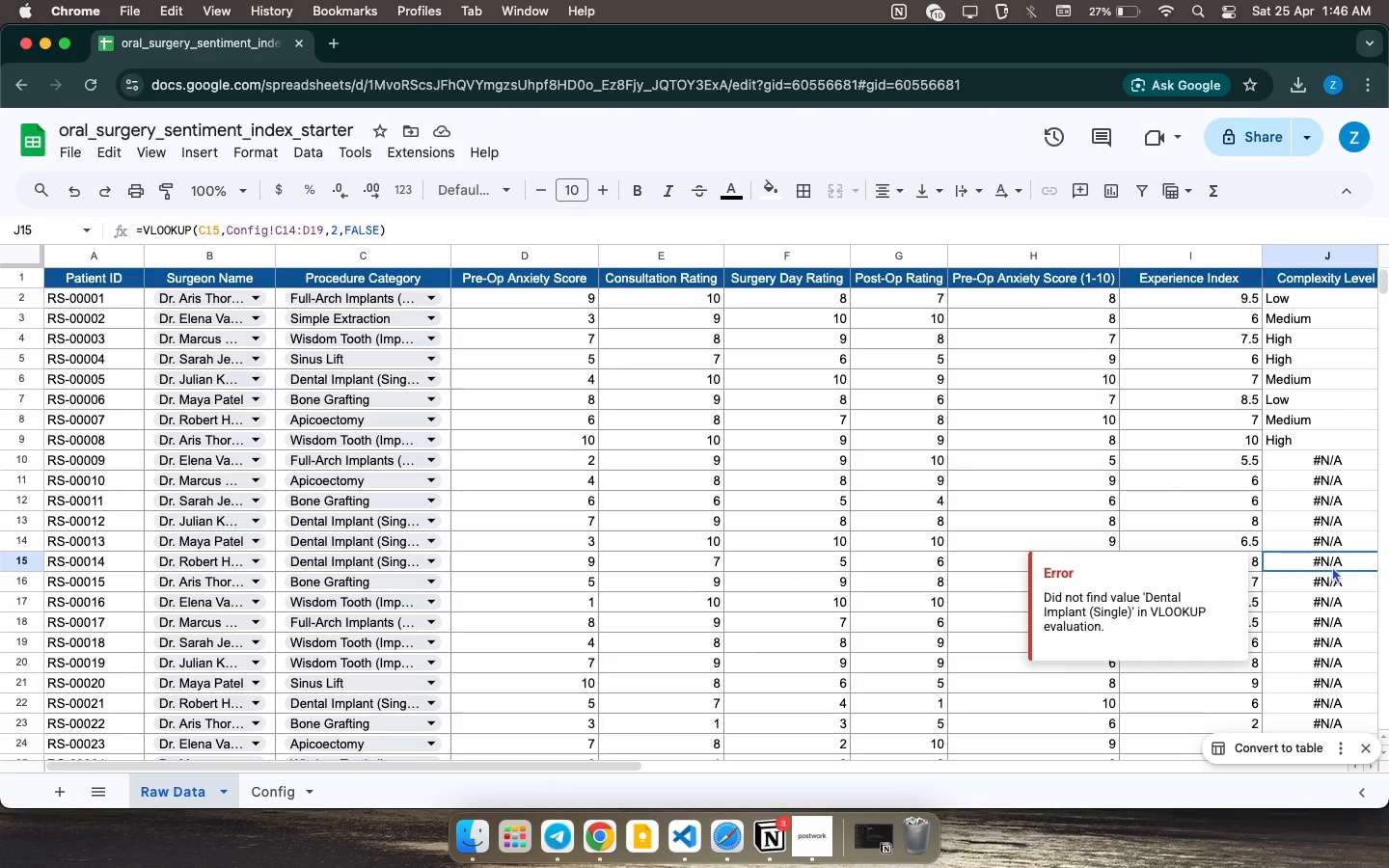 
wait(13.84)
 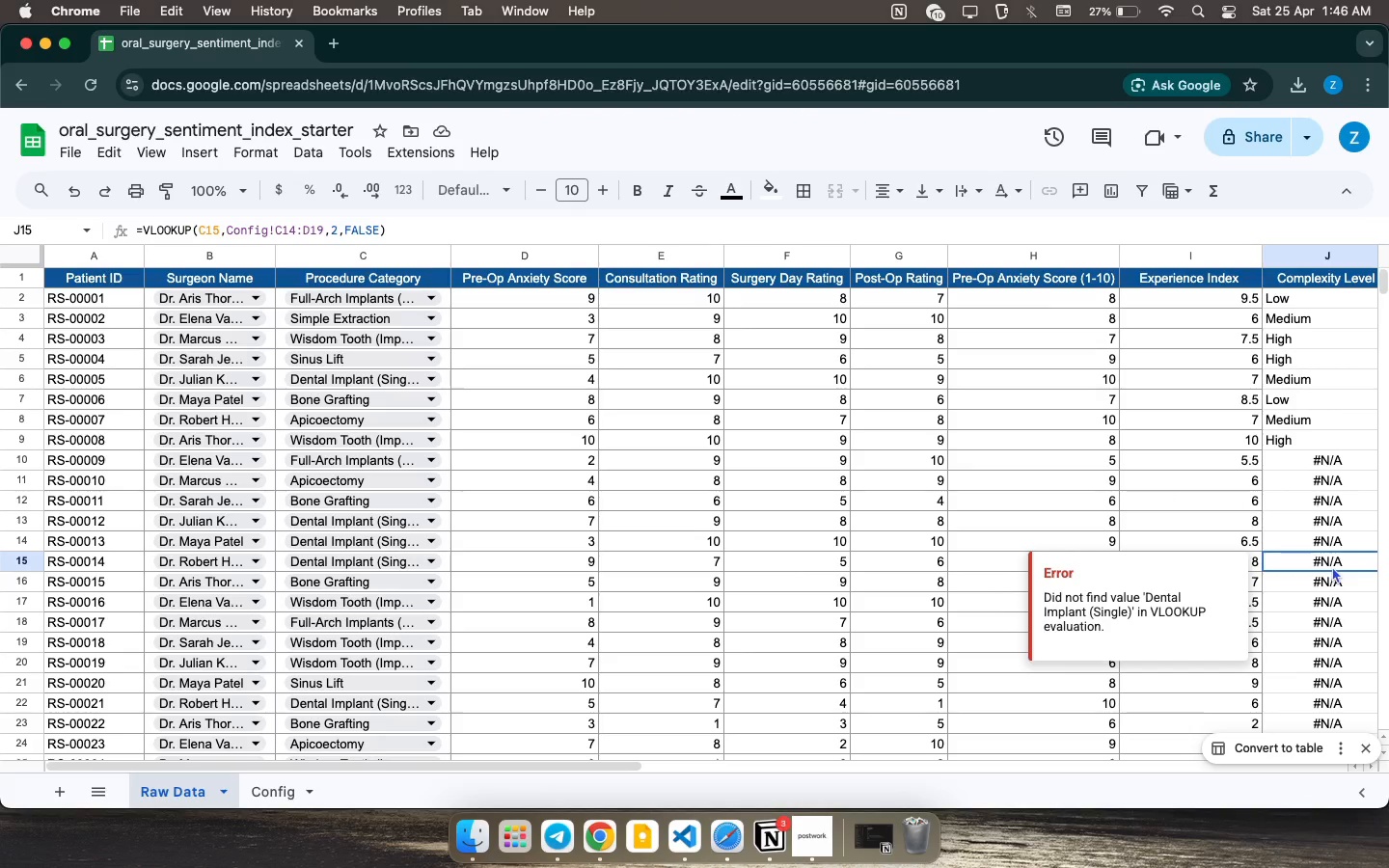 
left_click([263, 793])
 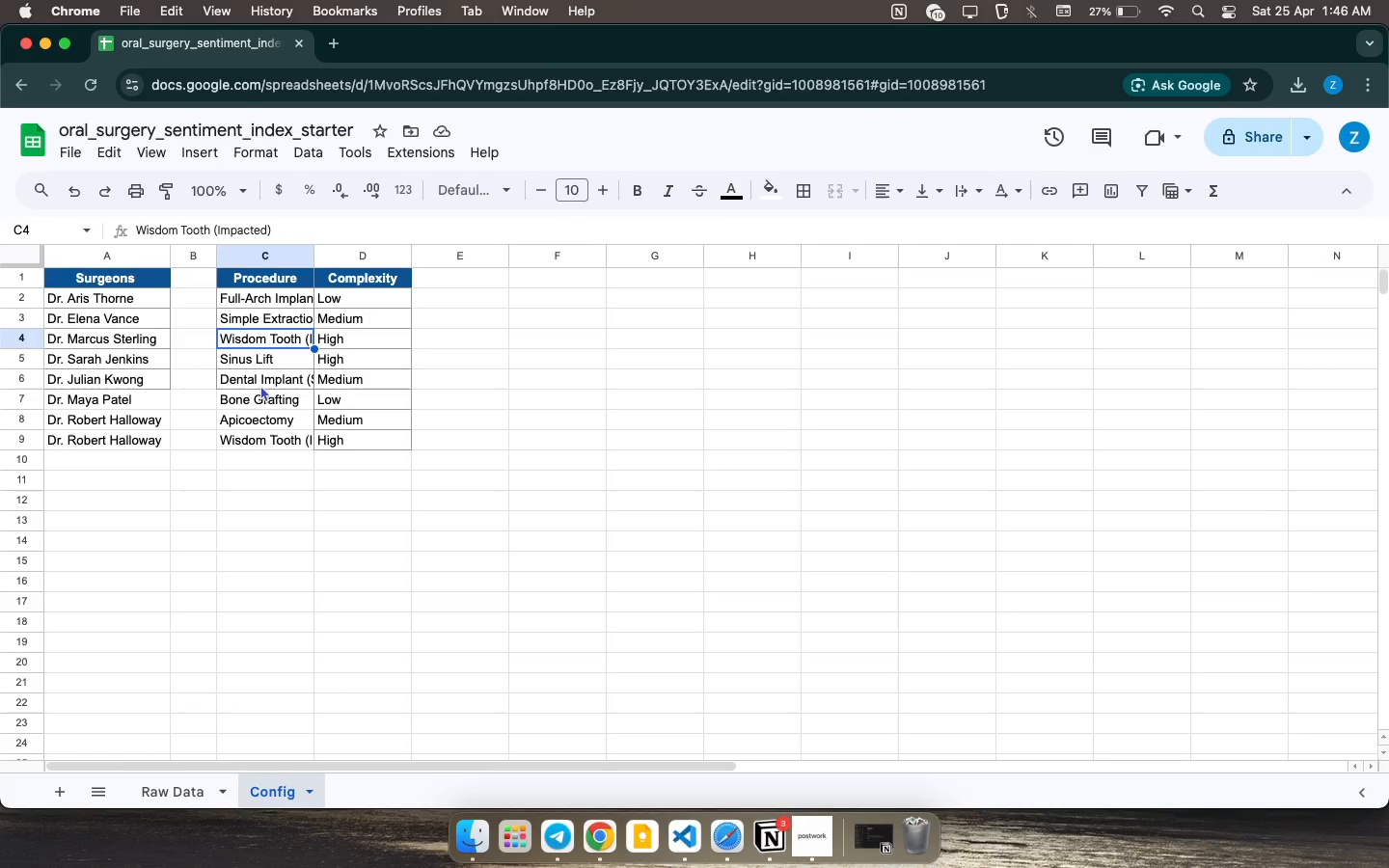 
left_click([269, 382])
 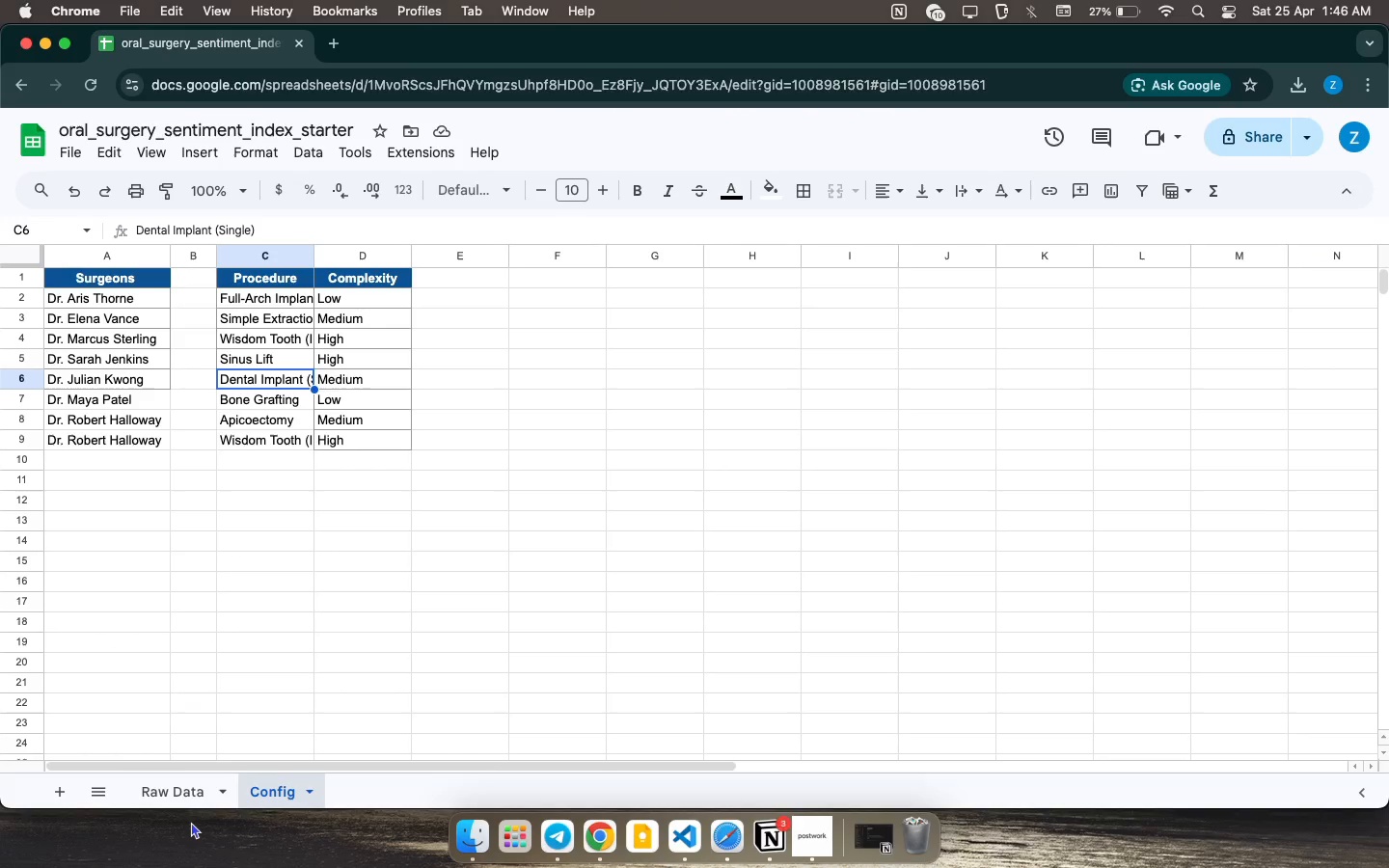 
left_click([189, 796])
 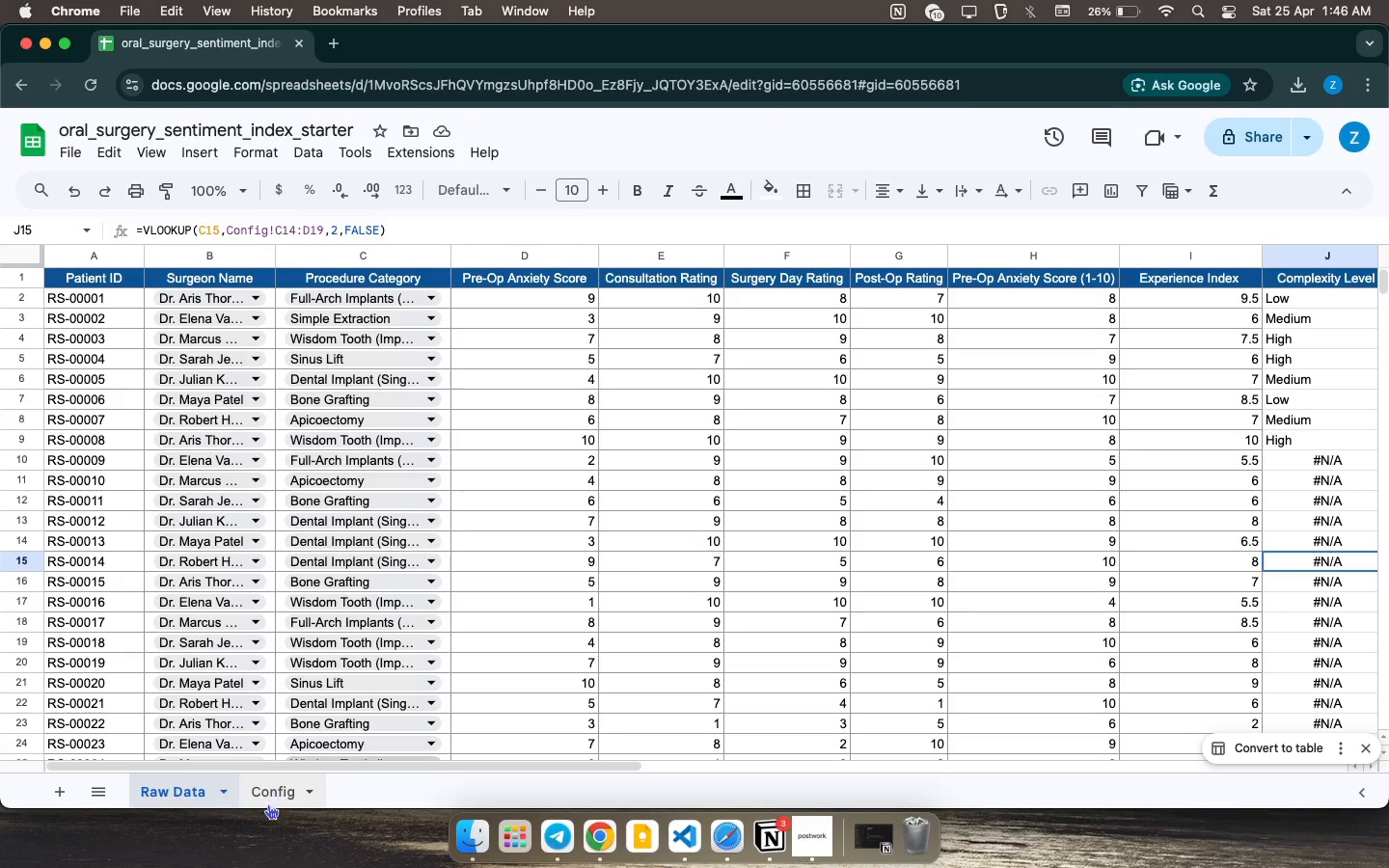 
left_click([267, 803])
 